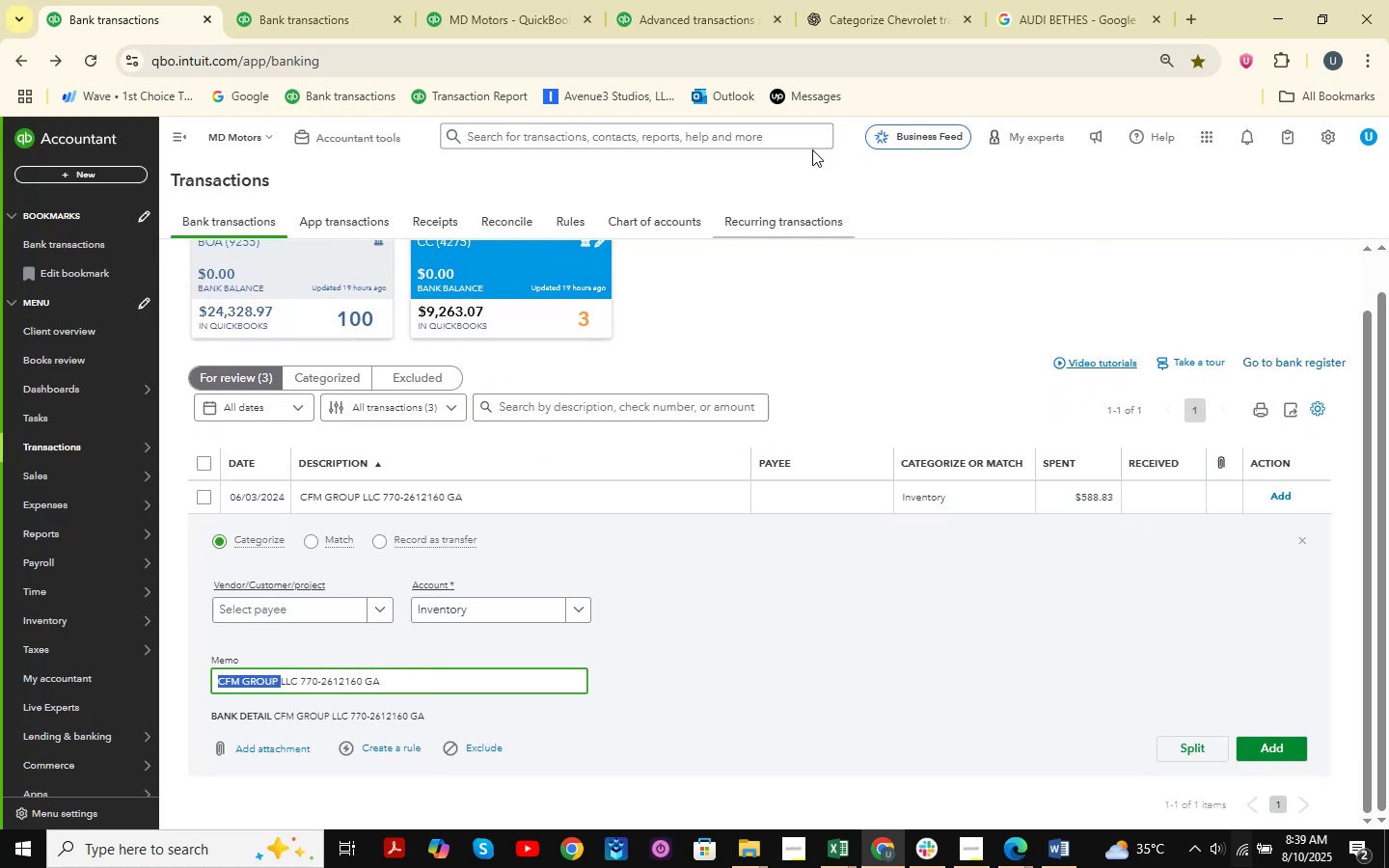 
left_click([866, 18])
 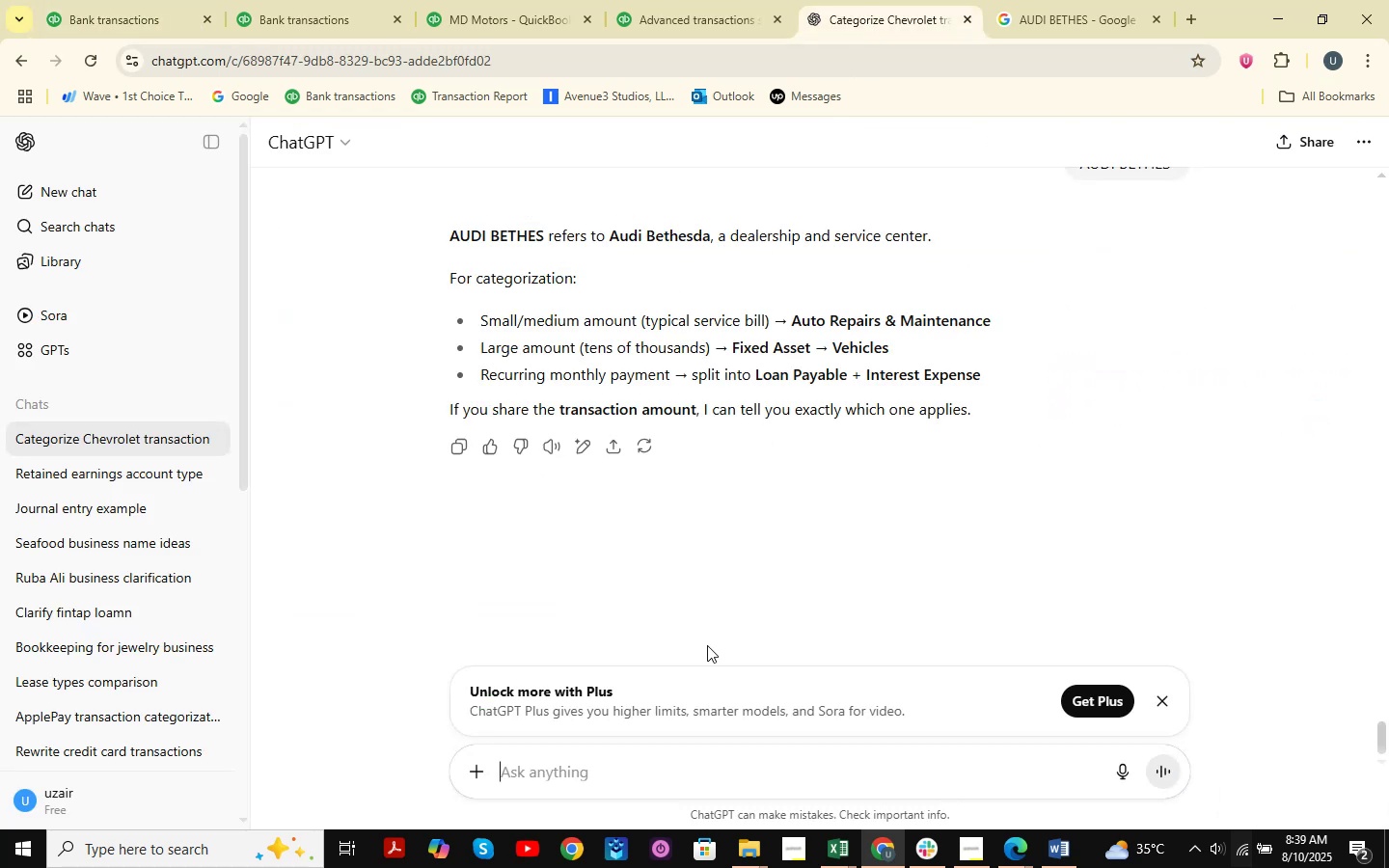 
key(Control+ControlLeft)
 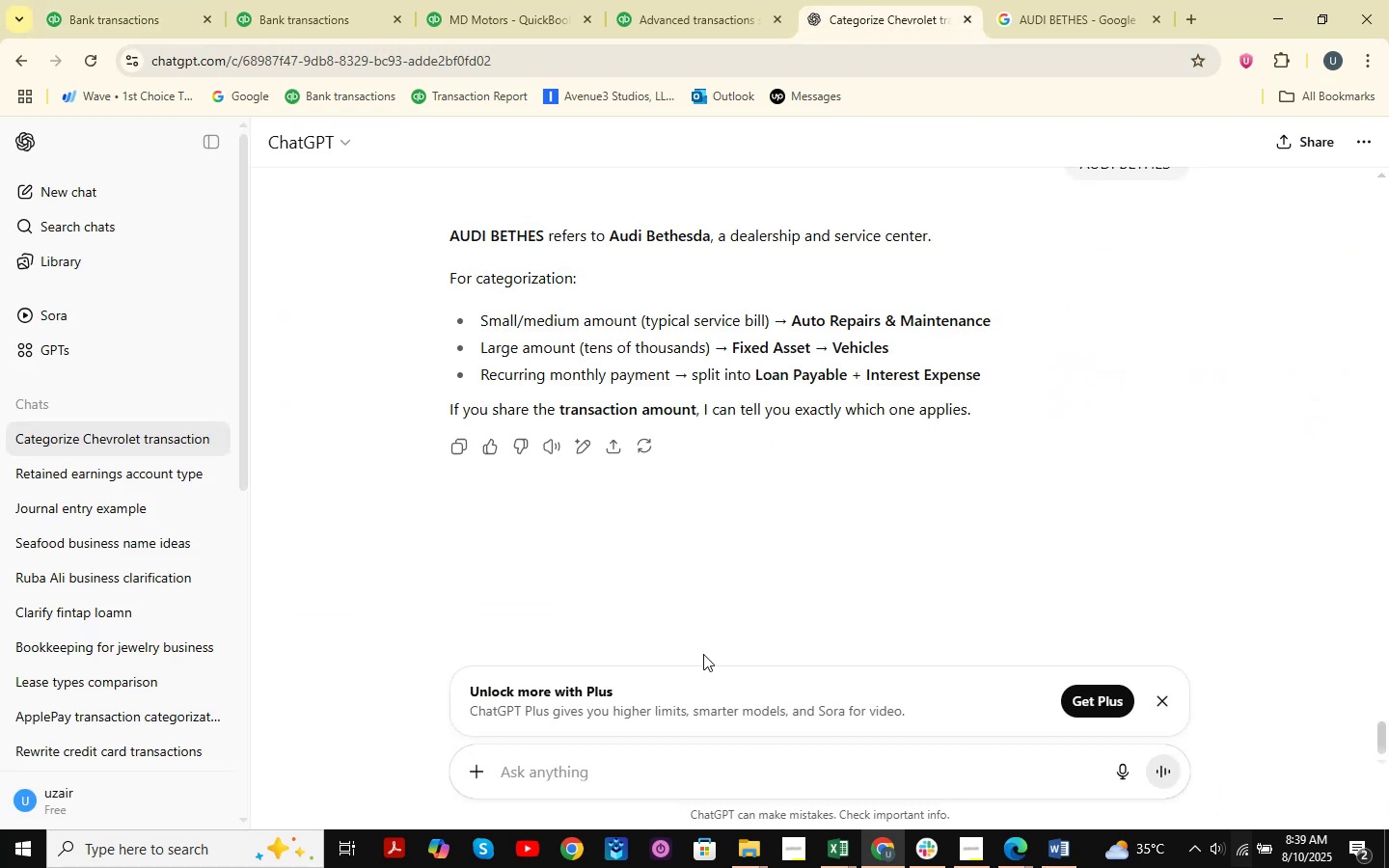 
key(Control+V)
 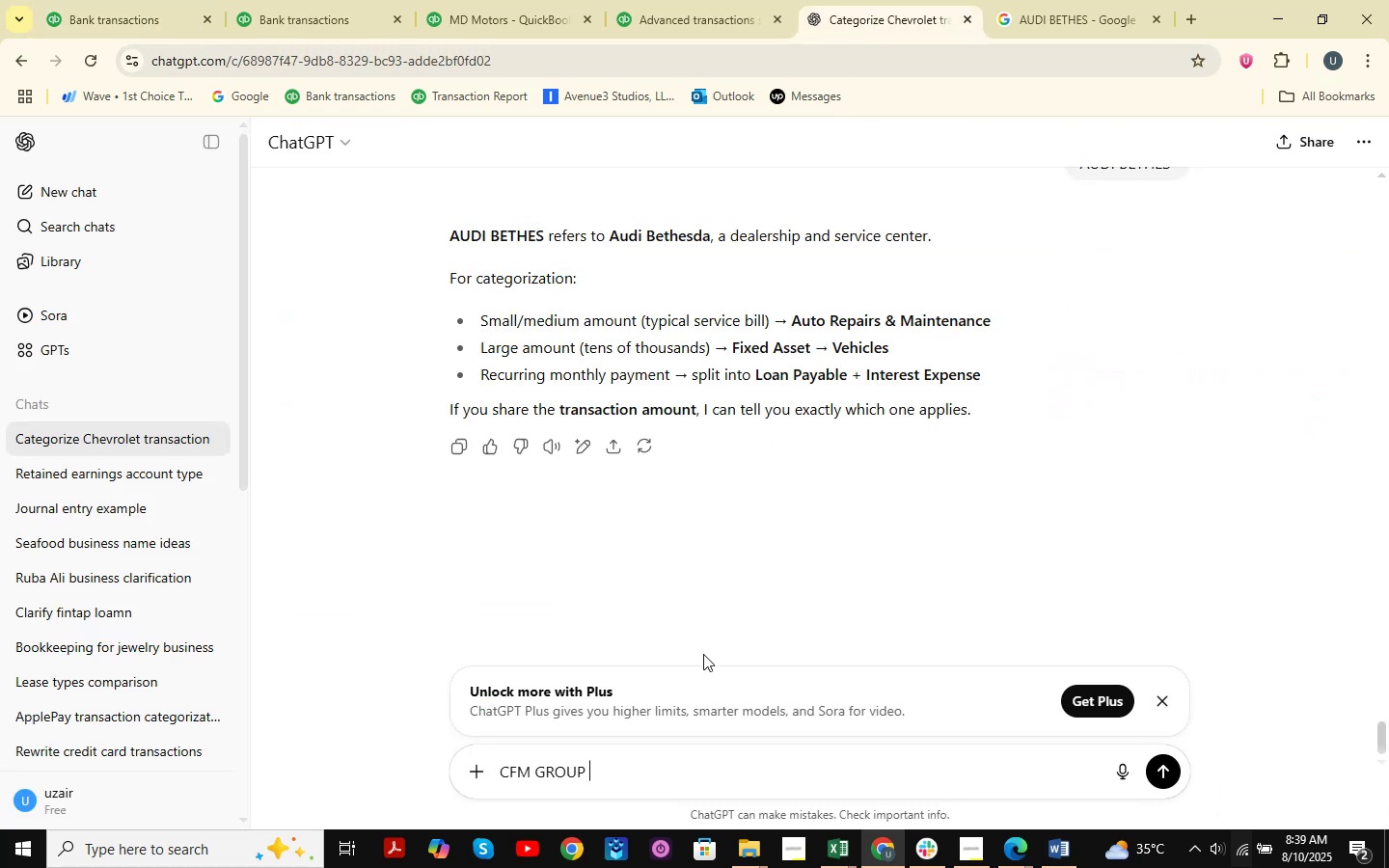 
key(NumpadEnter)
 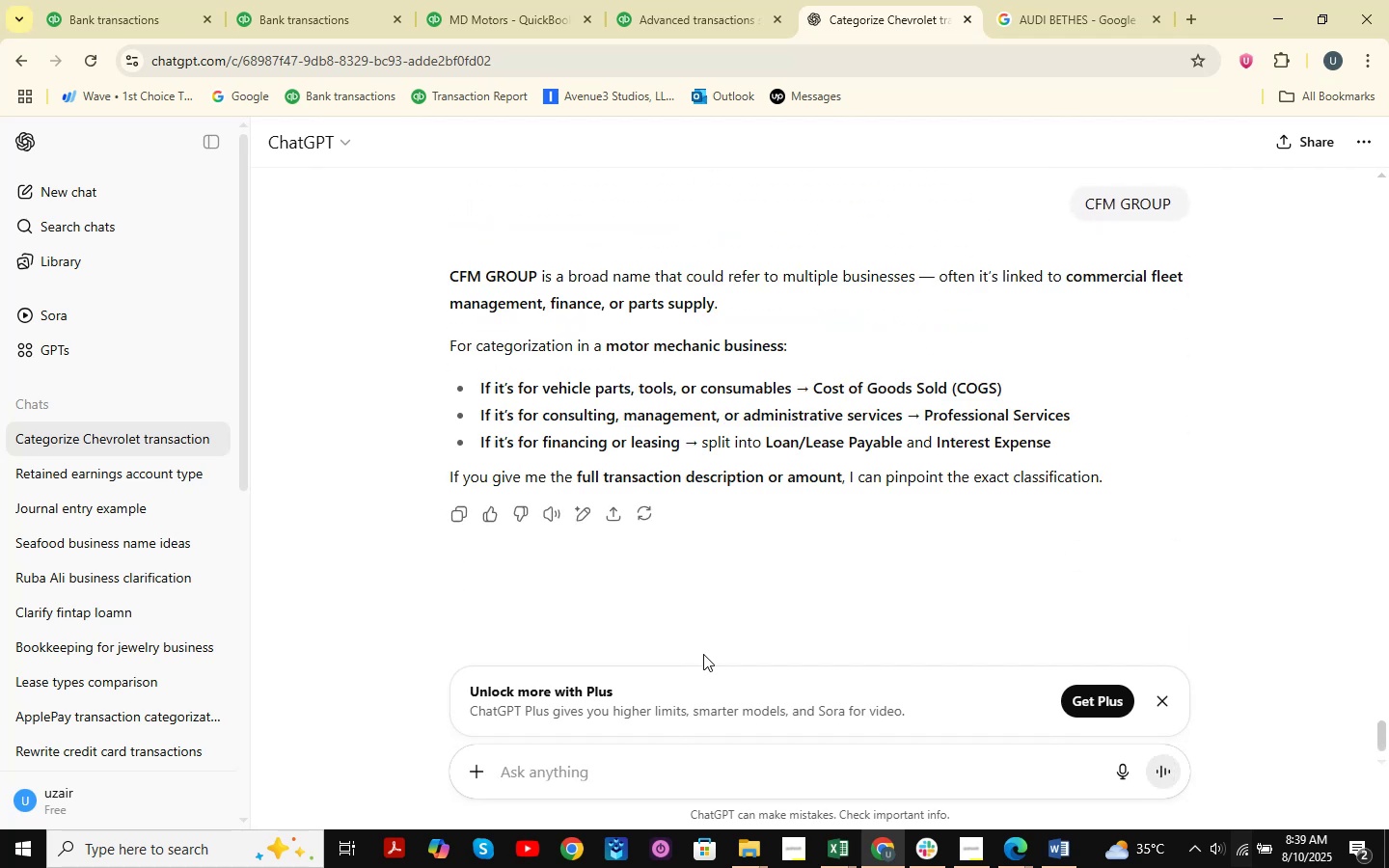 
wait(11.65)
 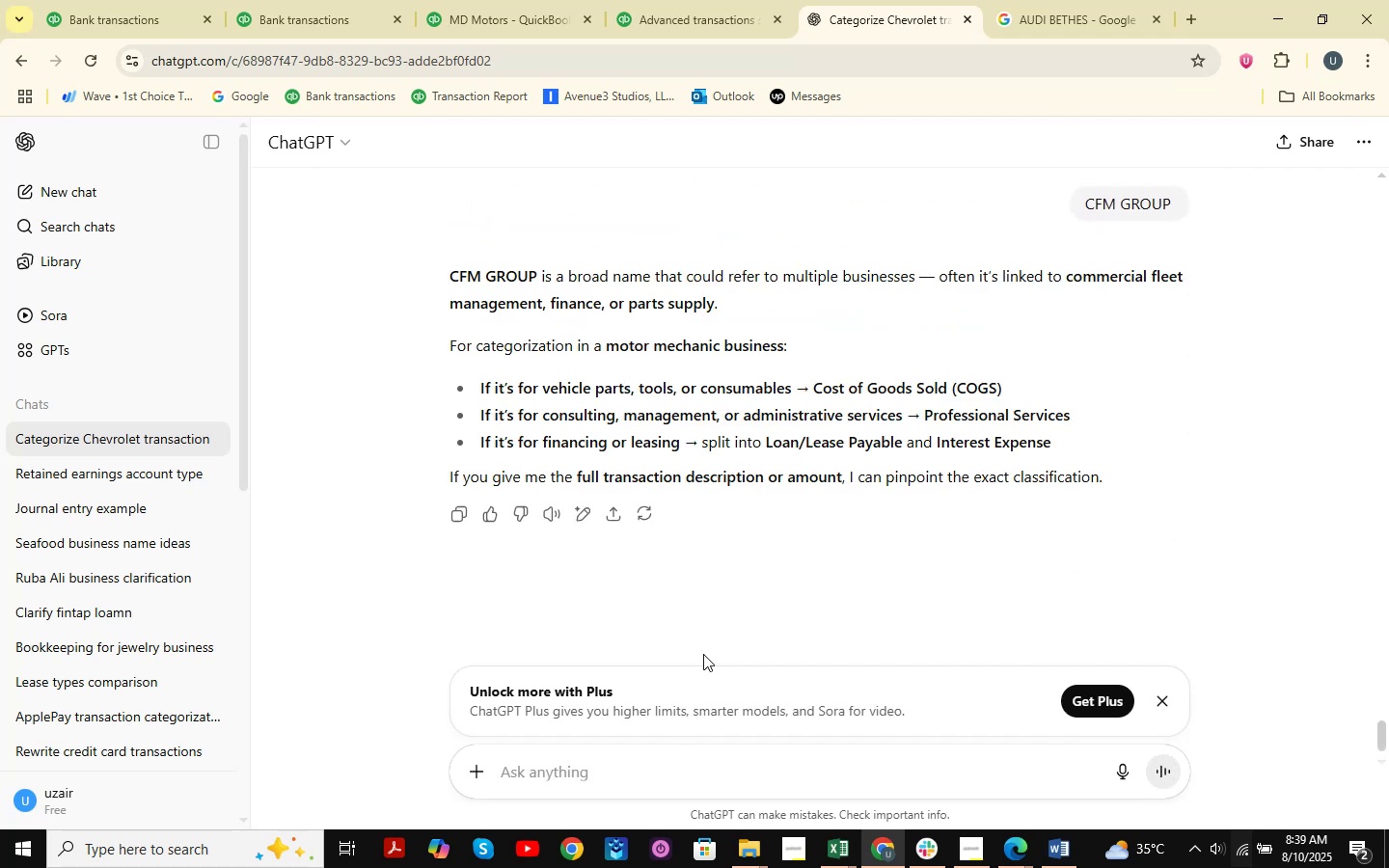 
left_click([1078, 34])
 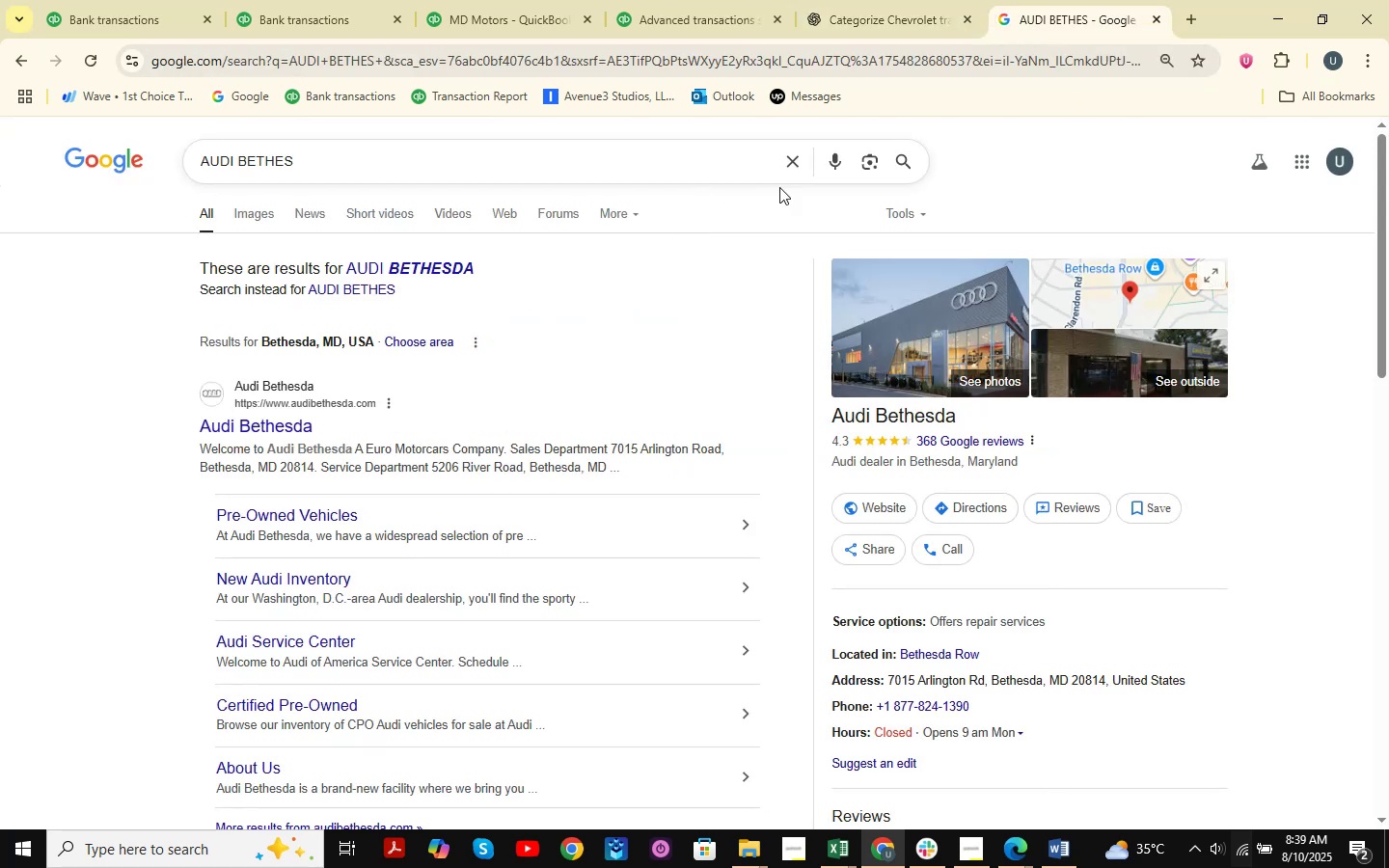 
left_click([797, 159])
 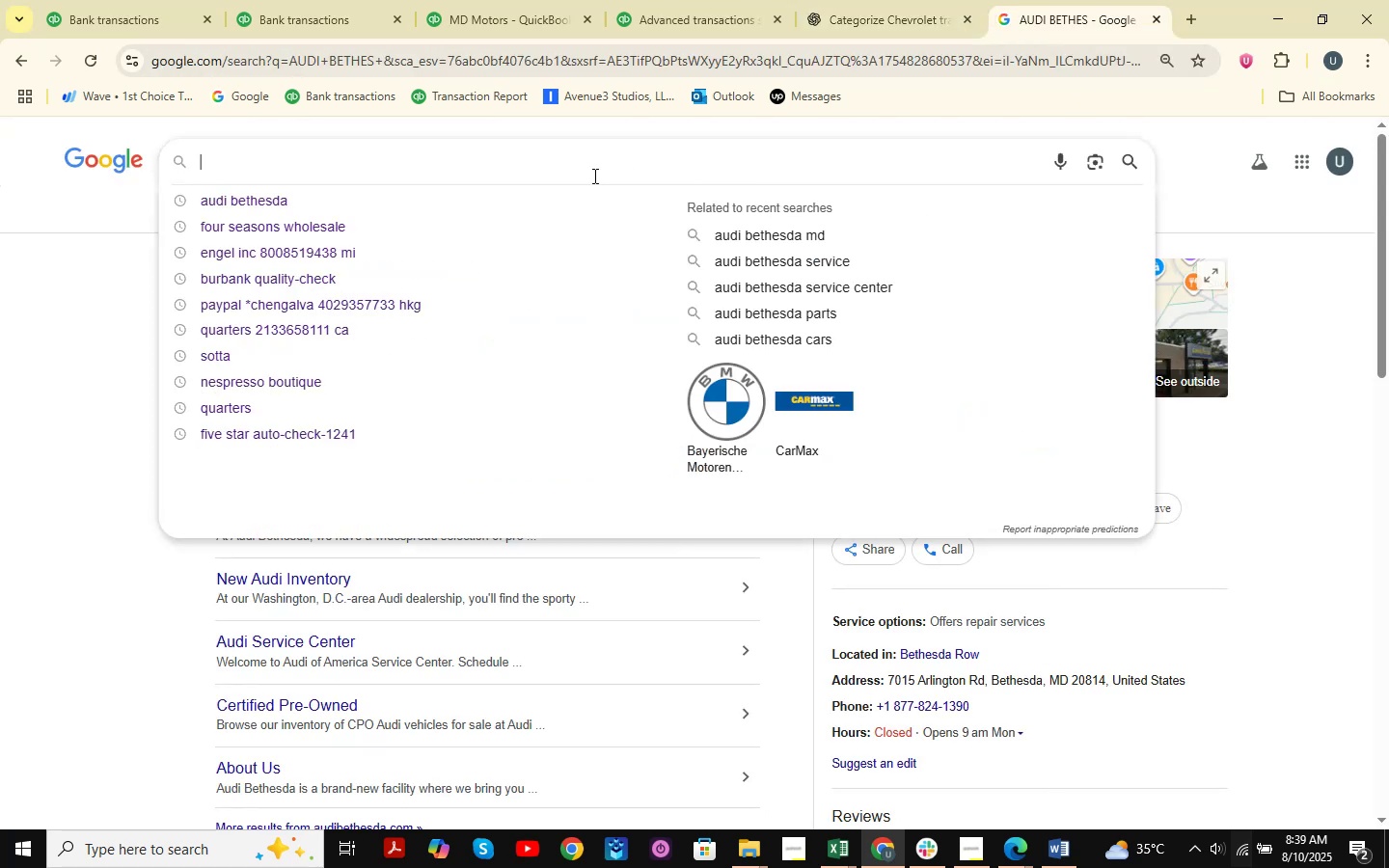 
key(Control+V)
 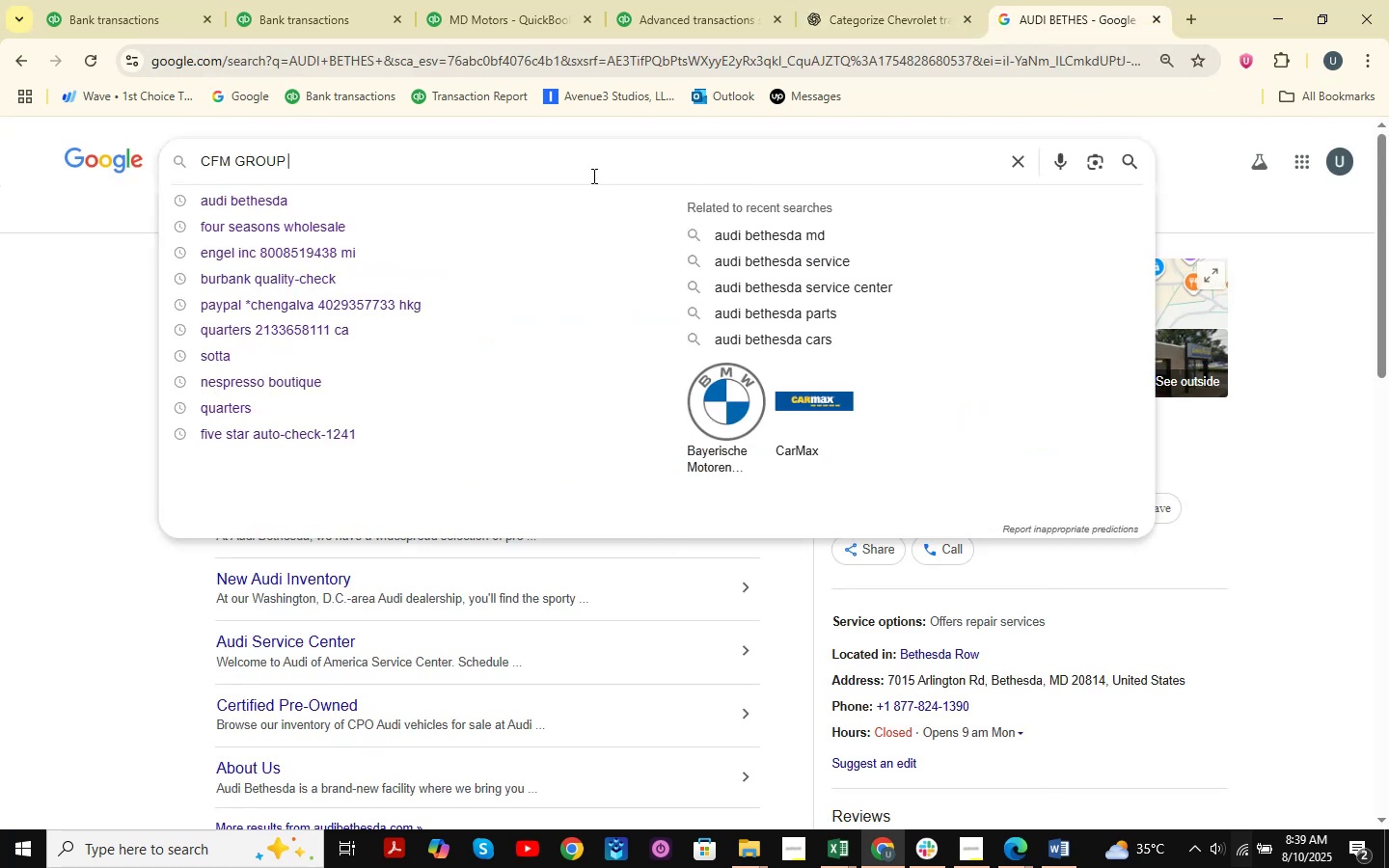 
key(NumpadEnter)
 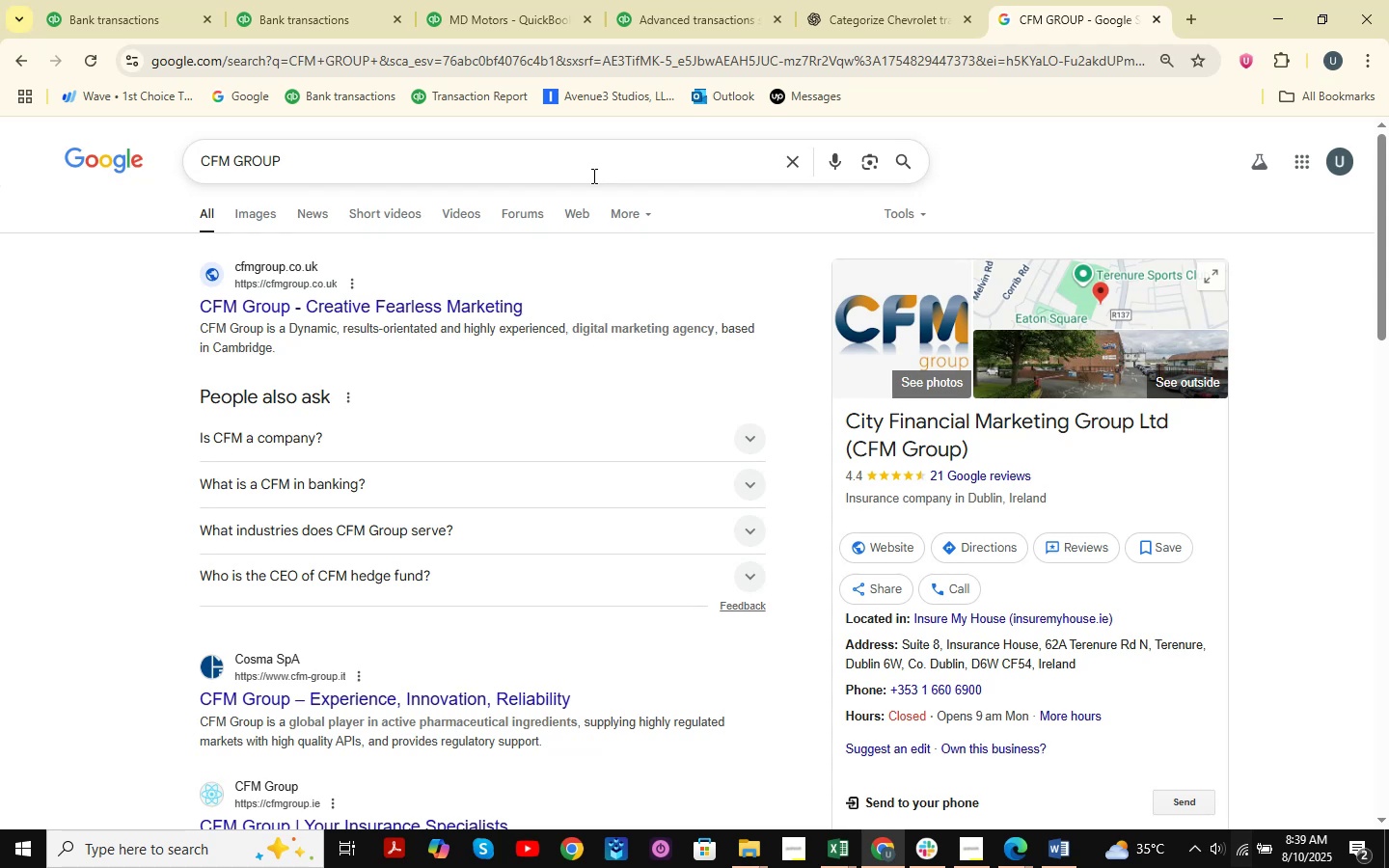 
wait(11.8)
 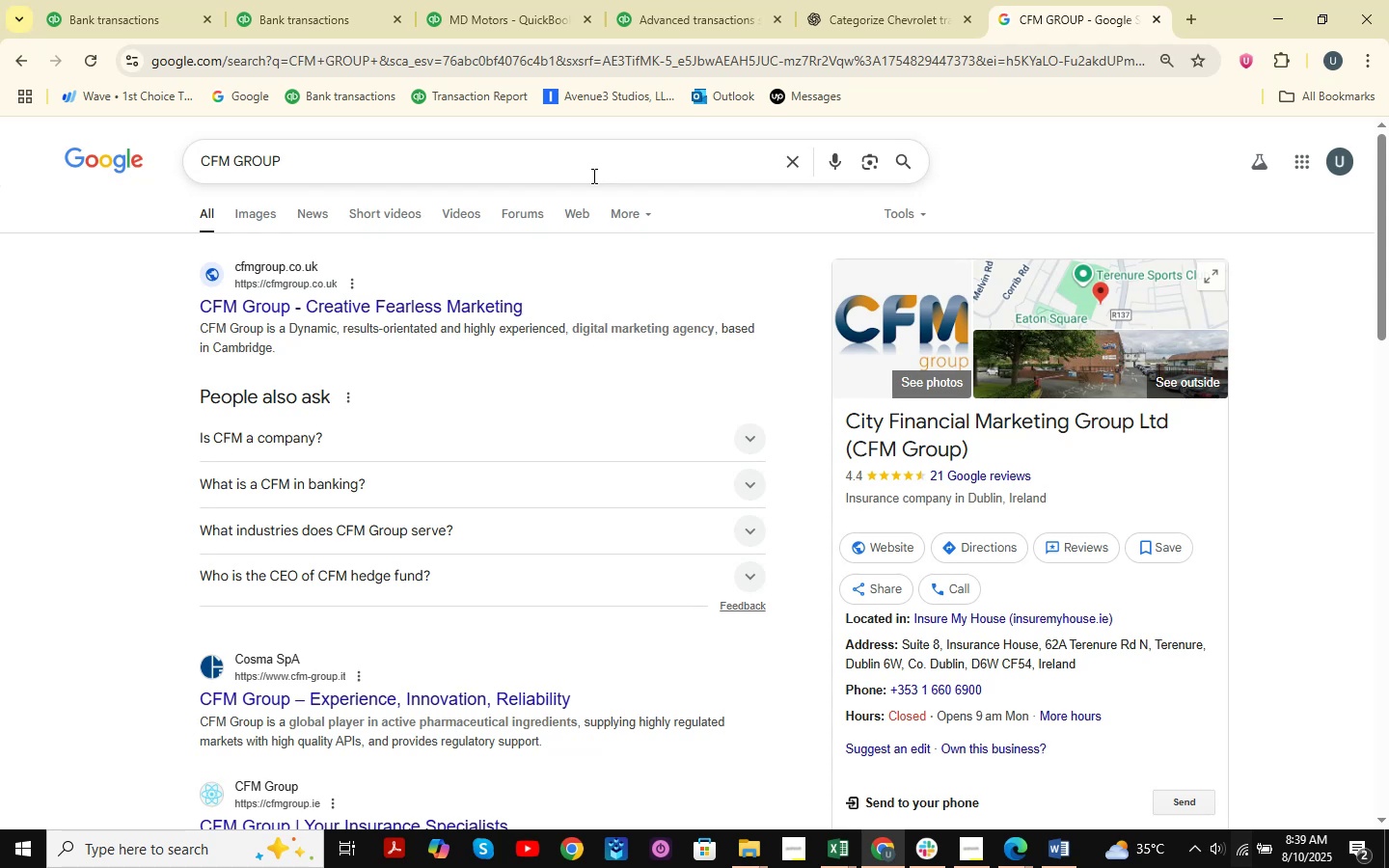 
left_click([879, 0])
 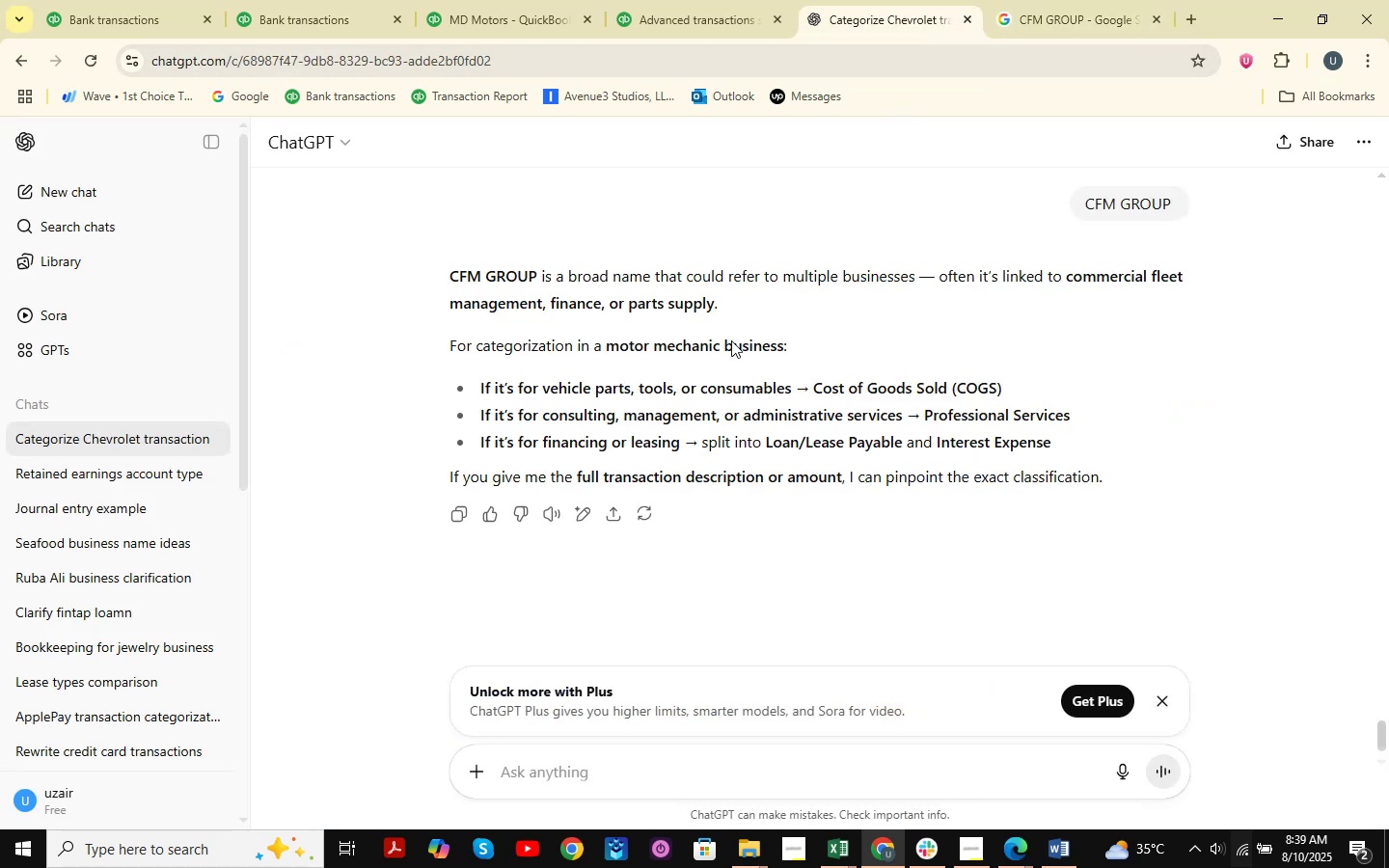 
key(Control+ControlLeft)
 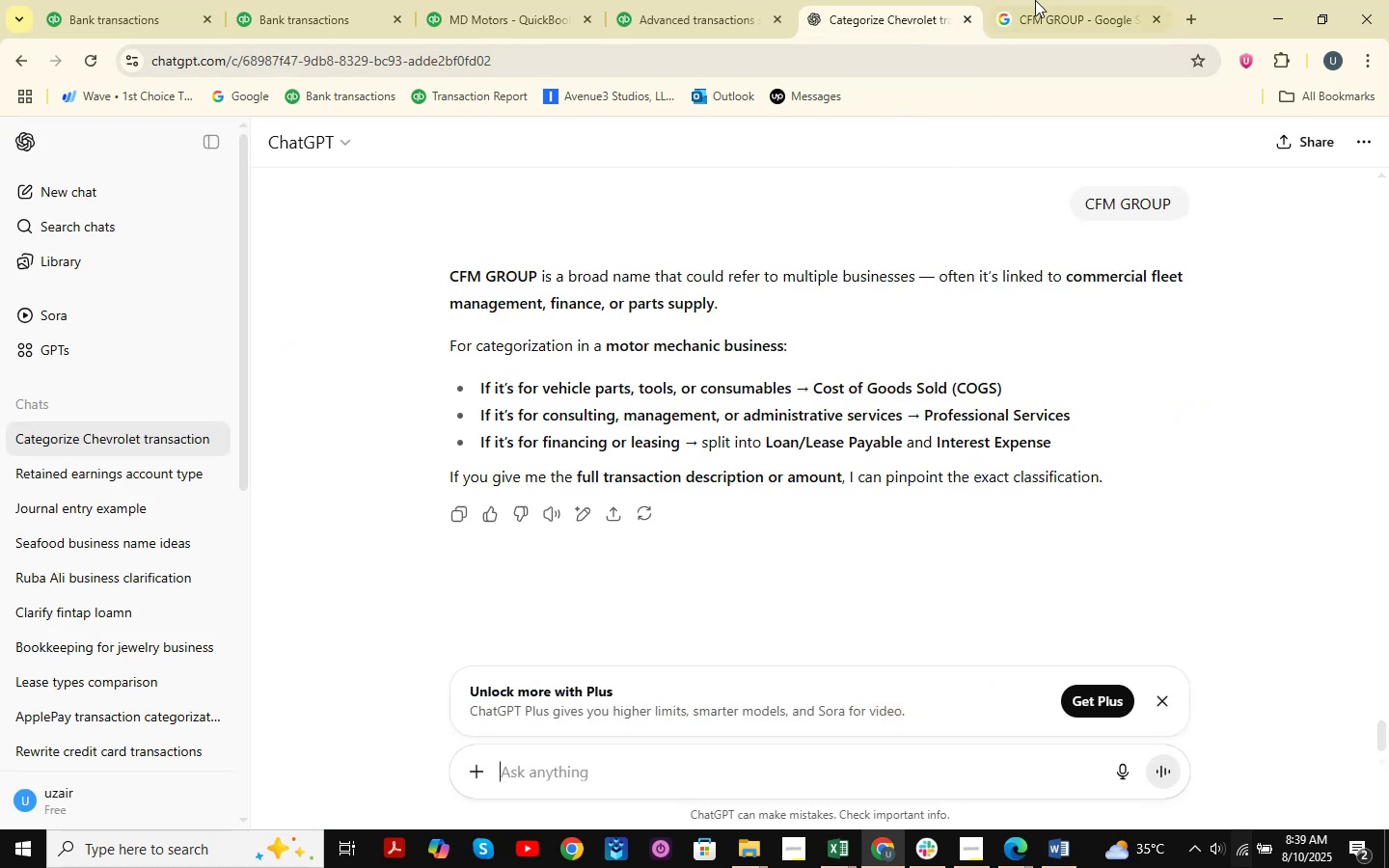 
left_click([1056, 0])
 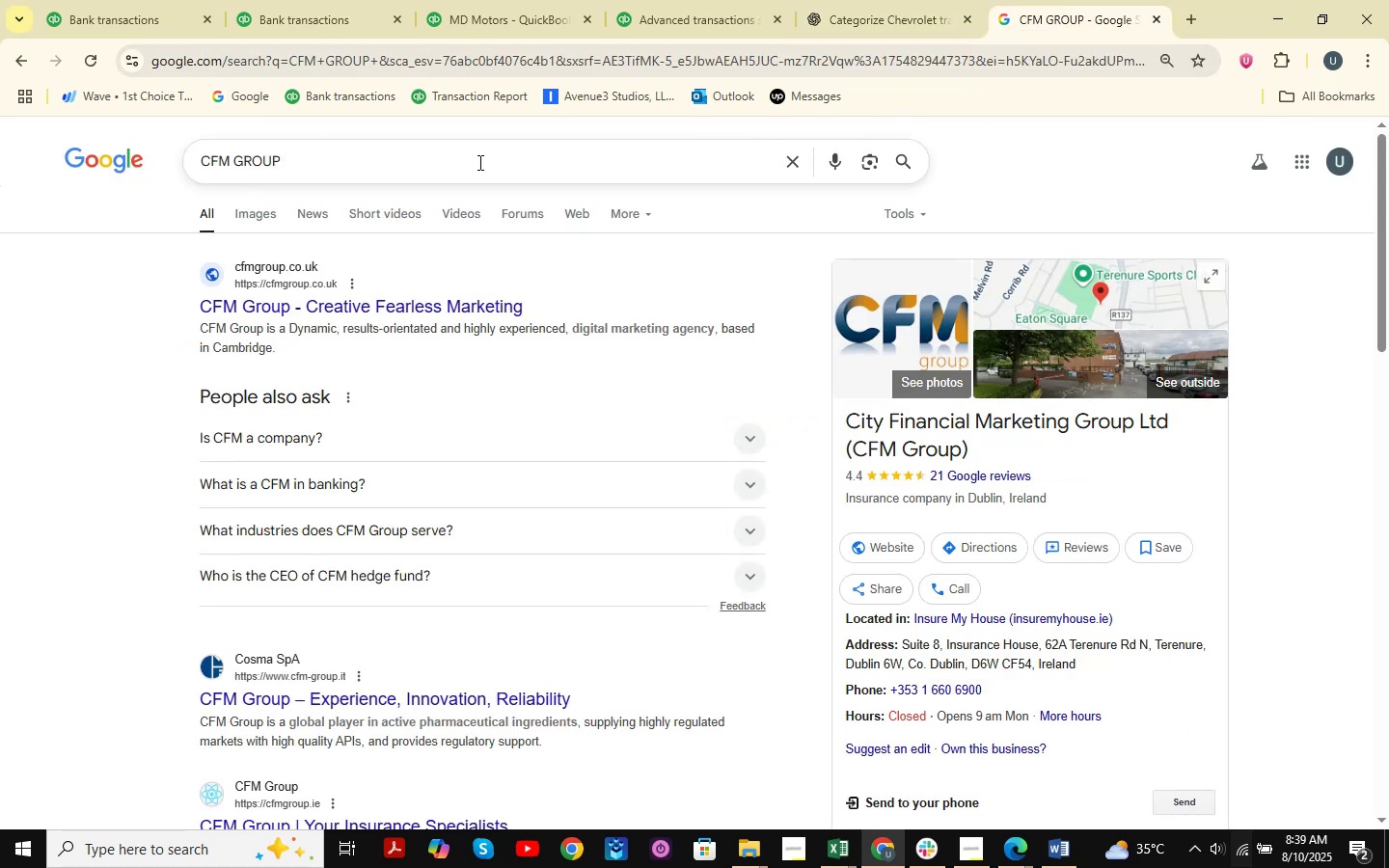 
left_click([478, 162])
 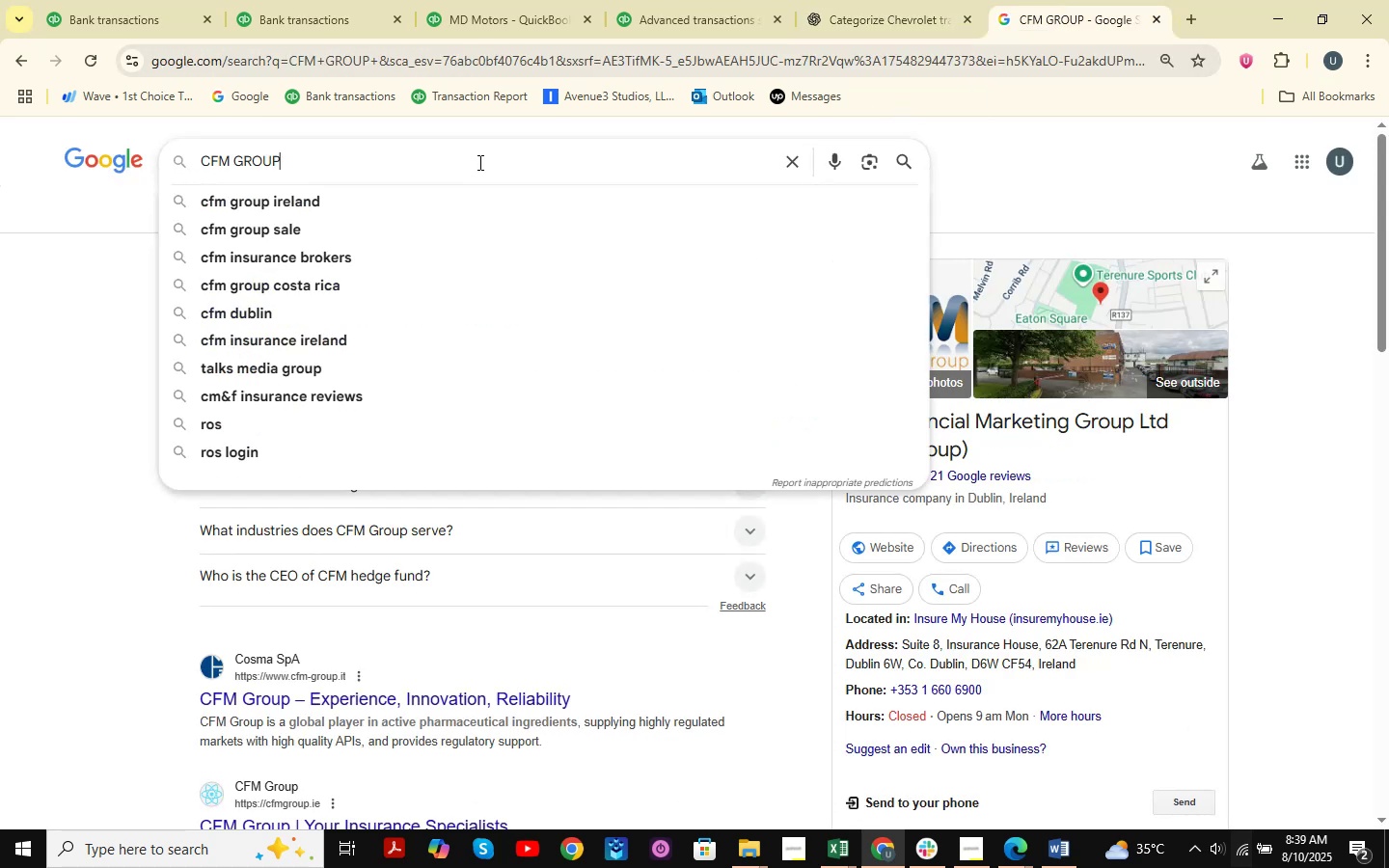 
type( transactio )
key(Backspace)
type(mt )
key(Backspace)
key(Backspace)
 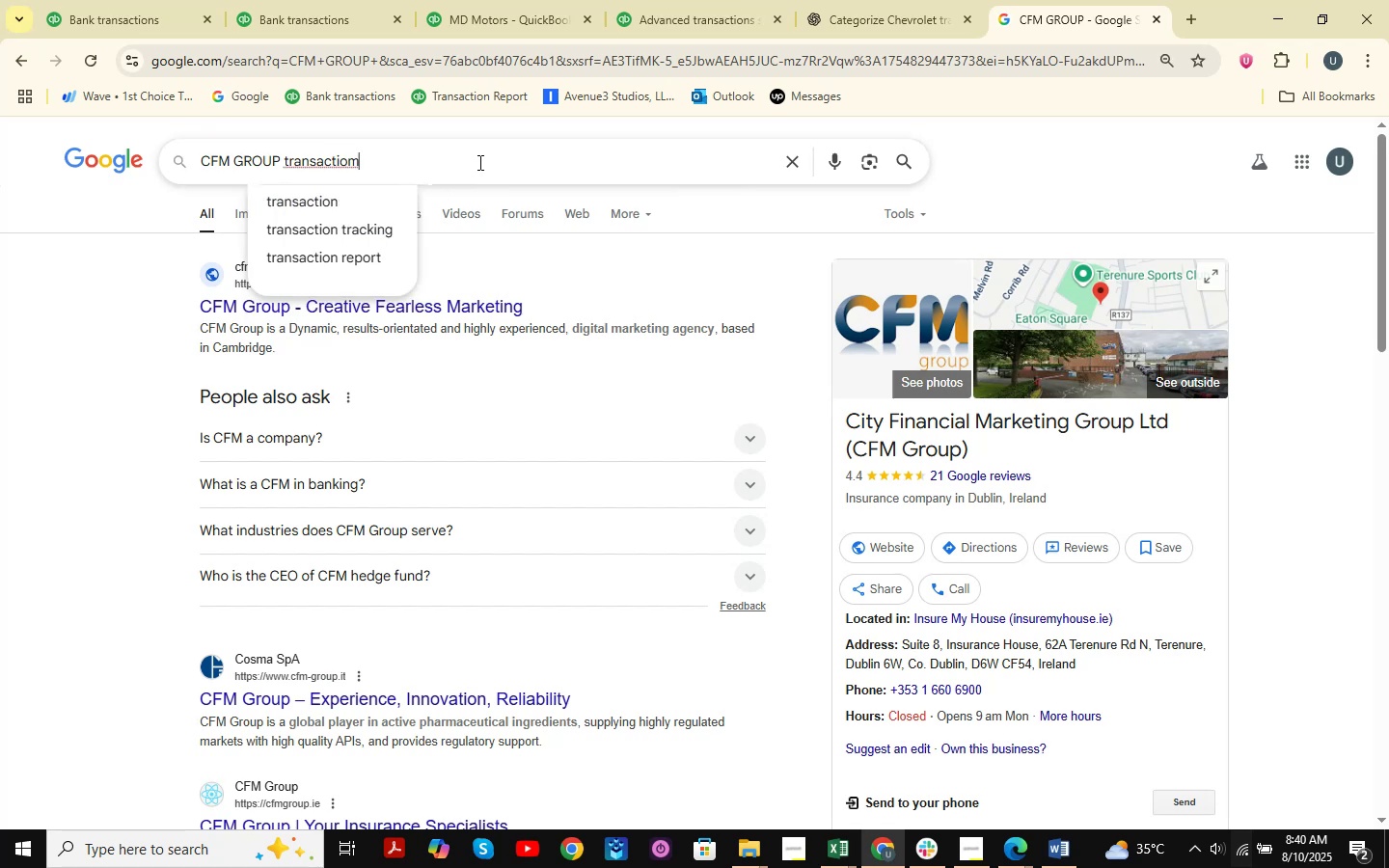 
wait(5.93)
 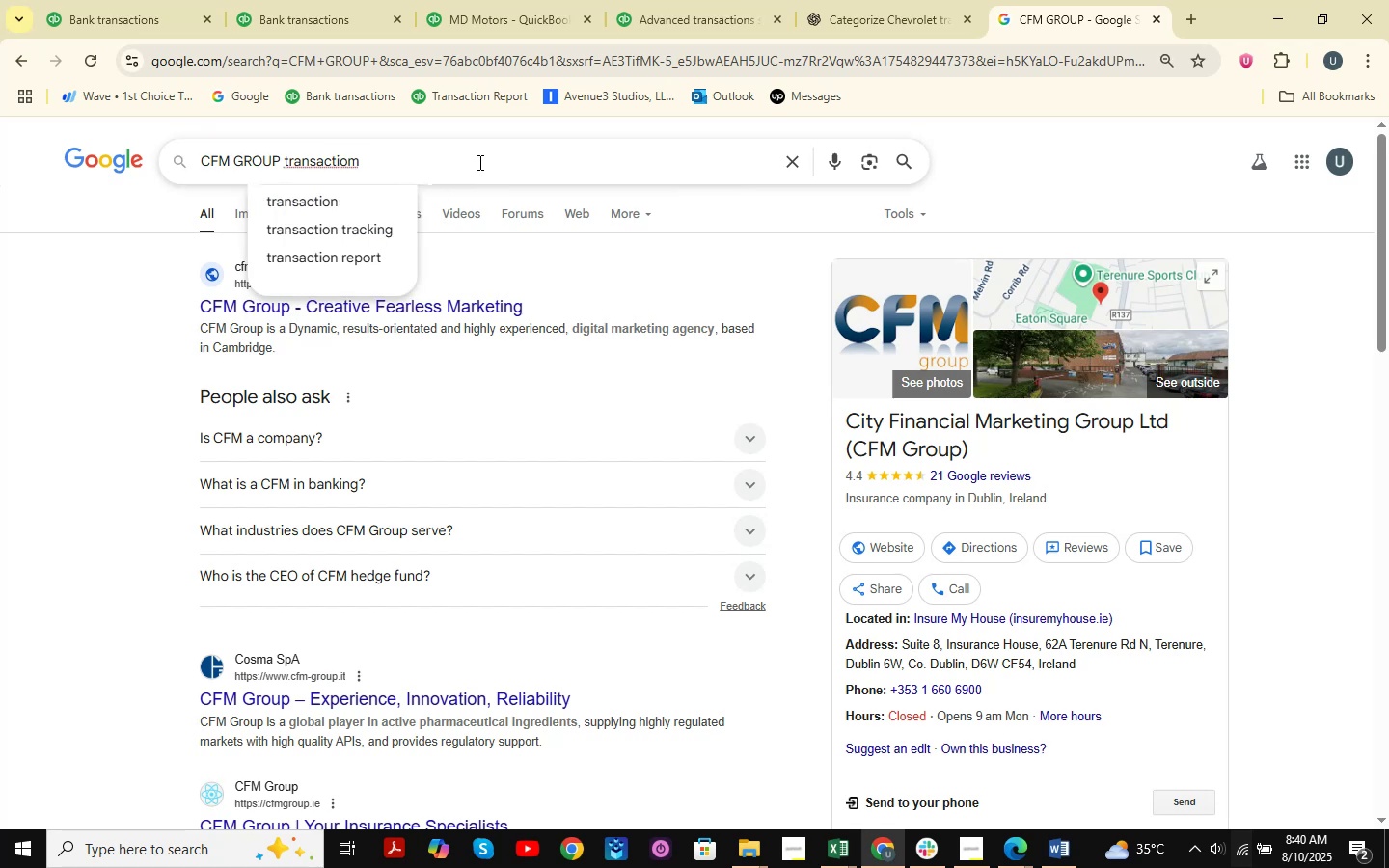 
key(Backspace)
type(n to be)
 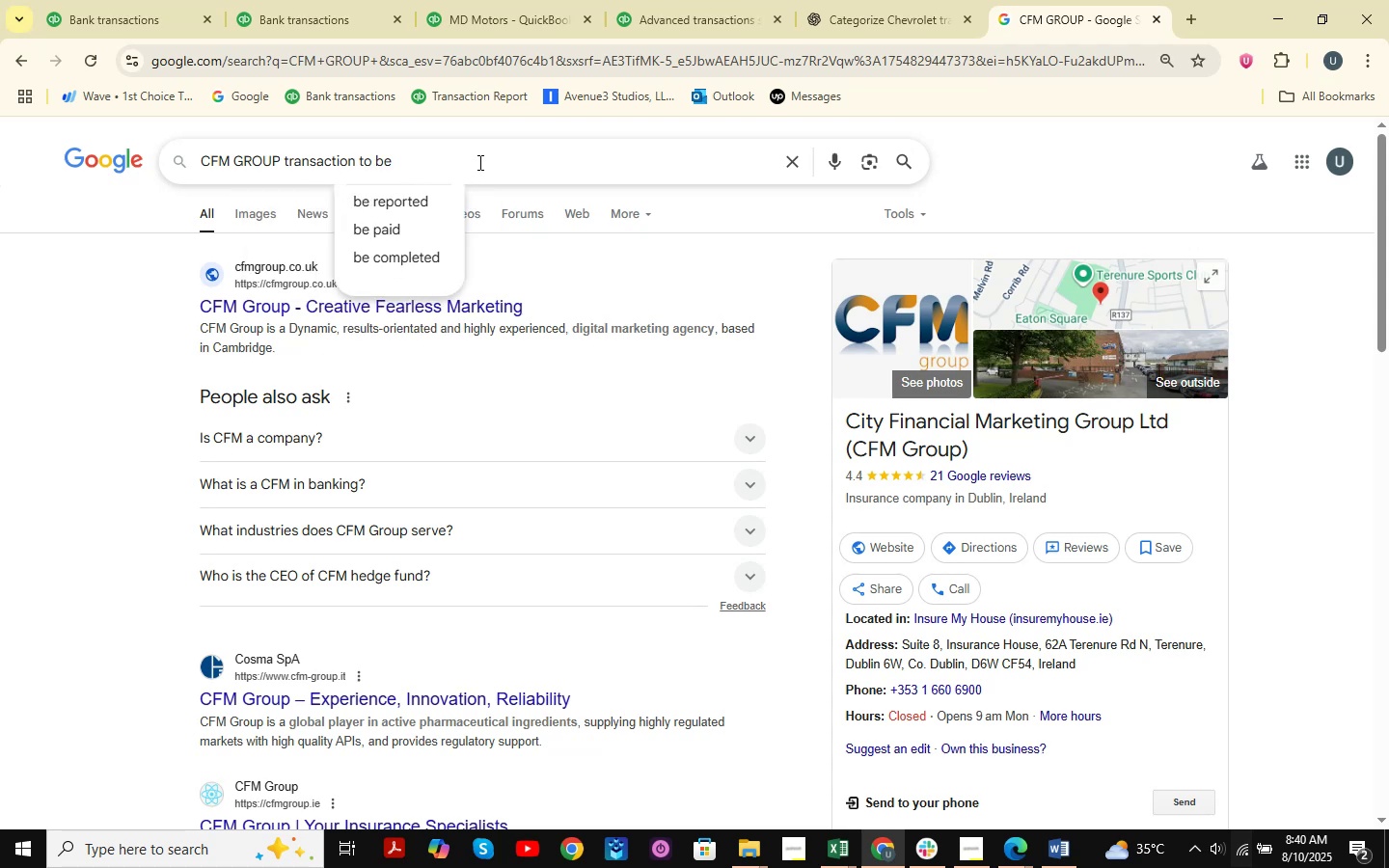 
wait(5.42)
 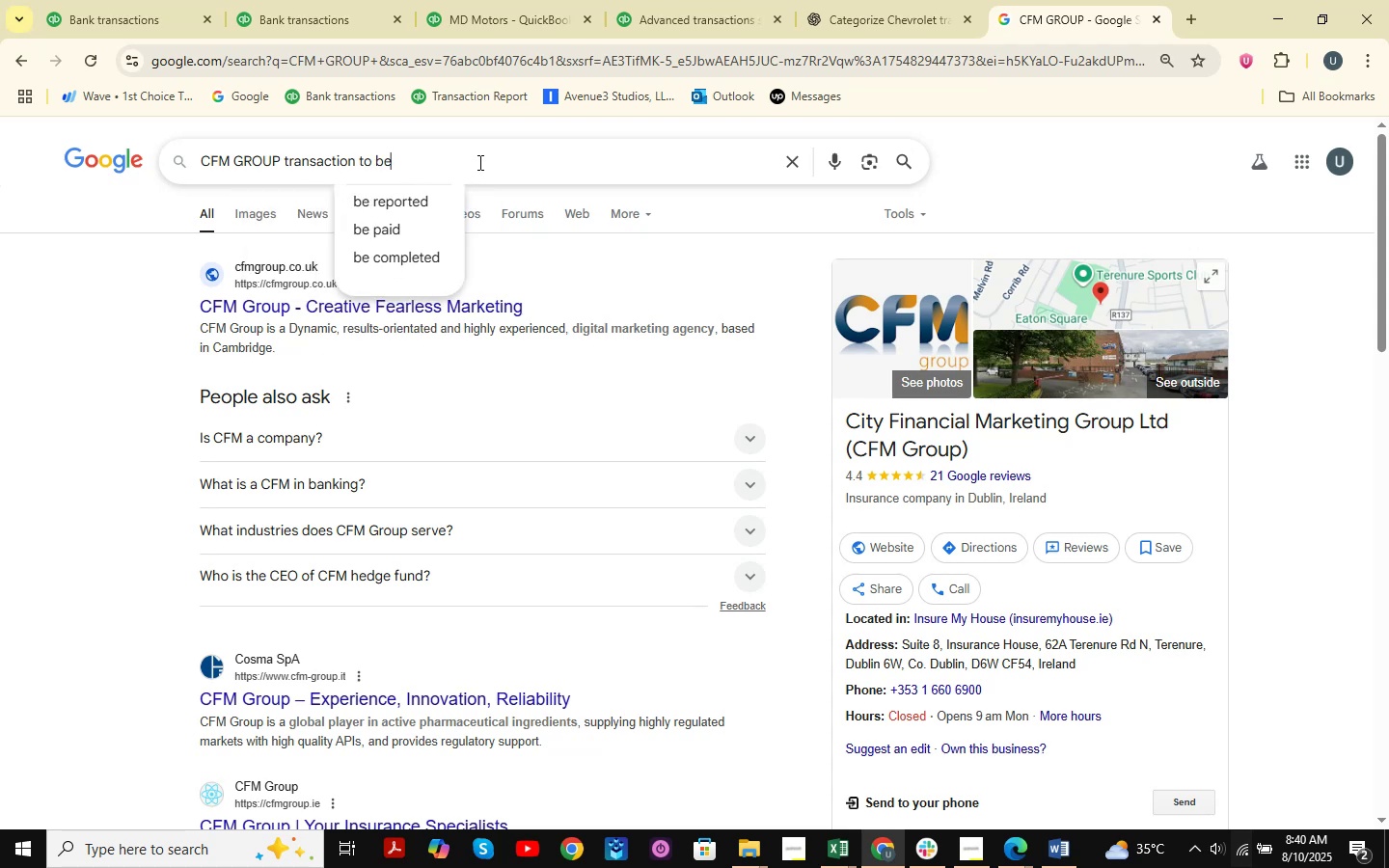 
key(Backspace)
 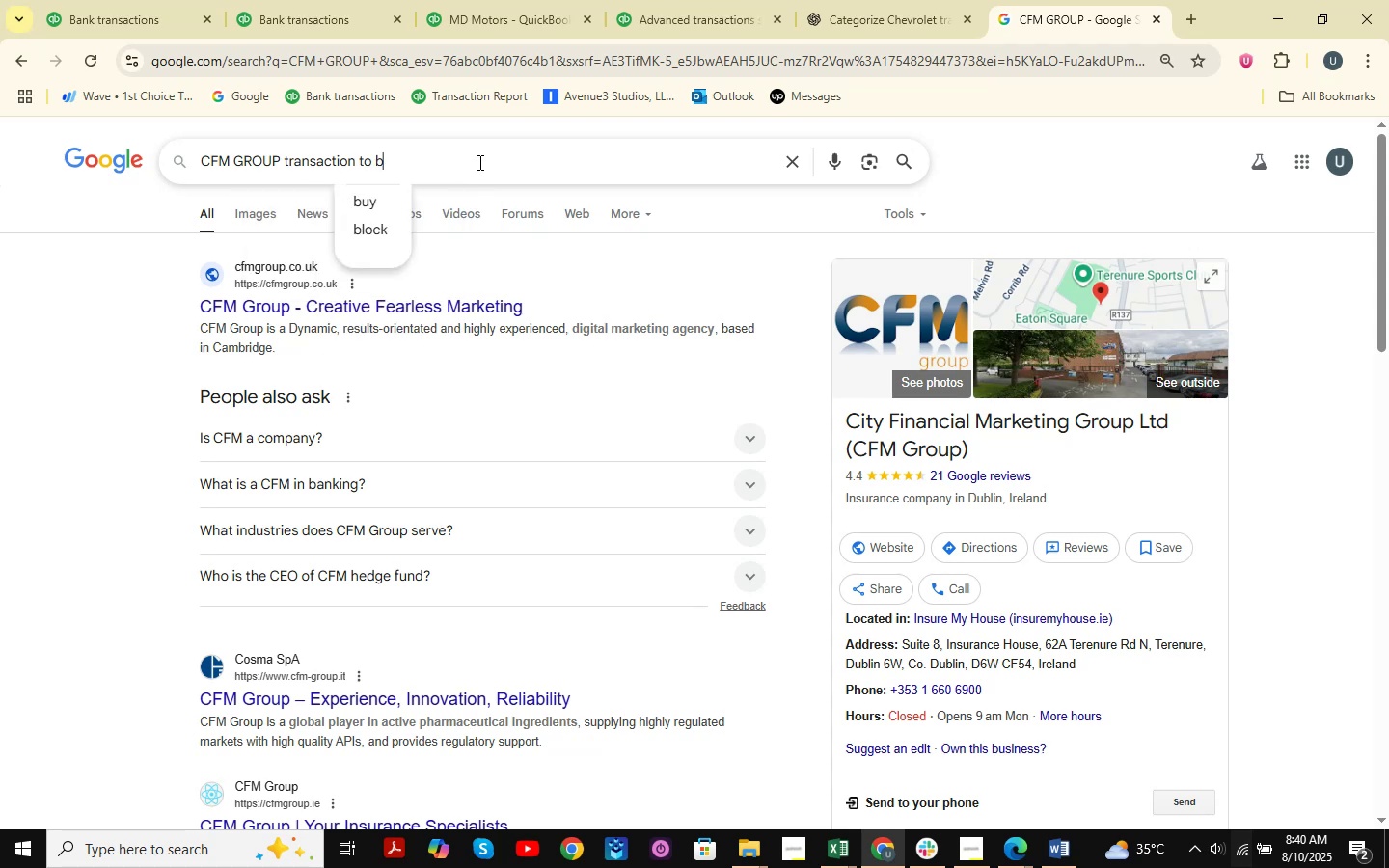 
key(E)
 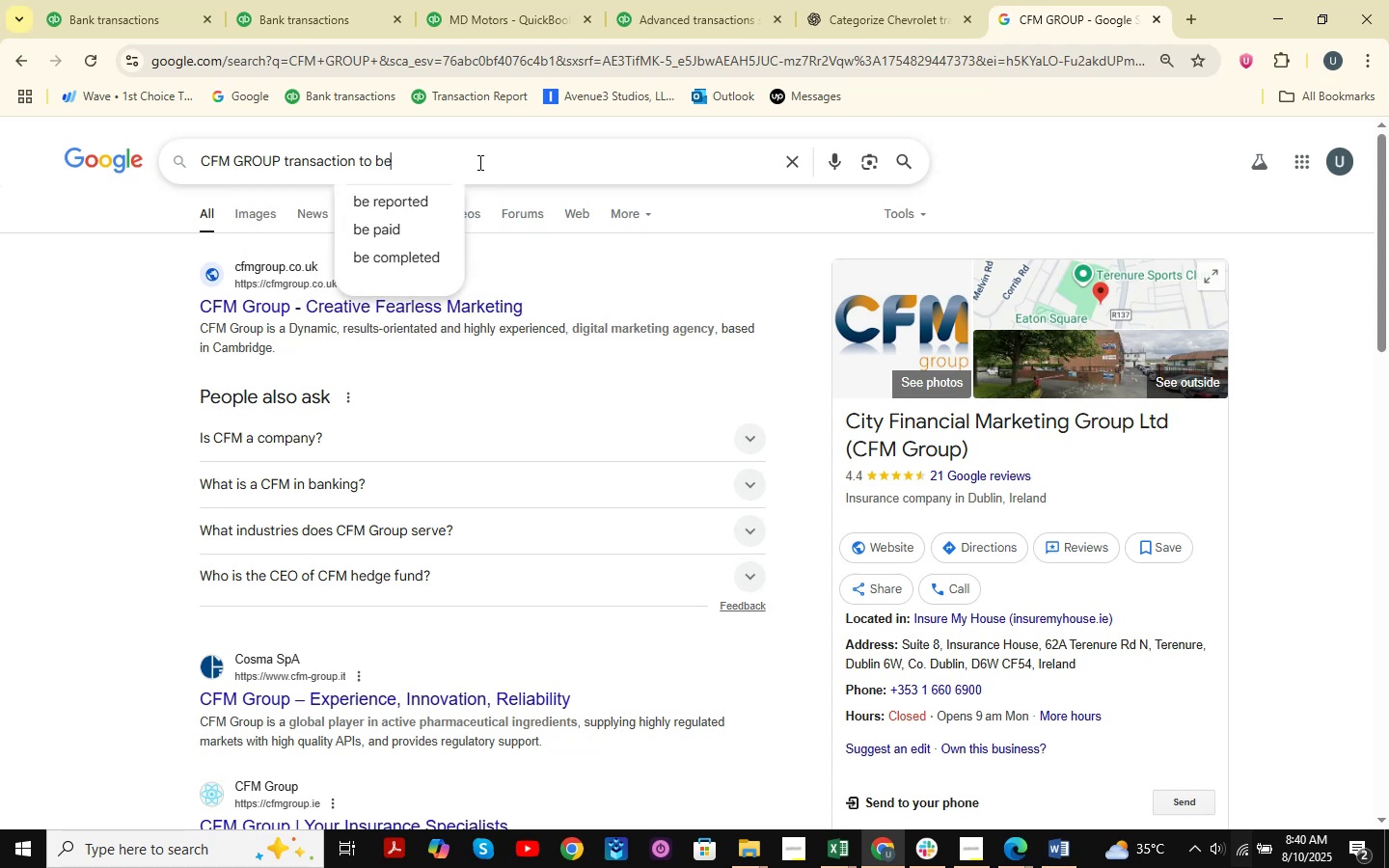 
key(Space)
 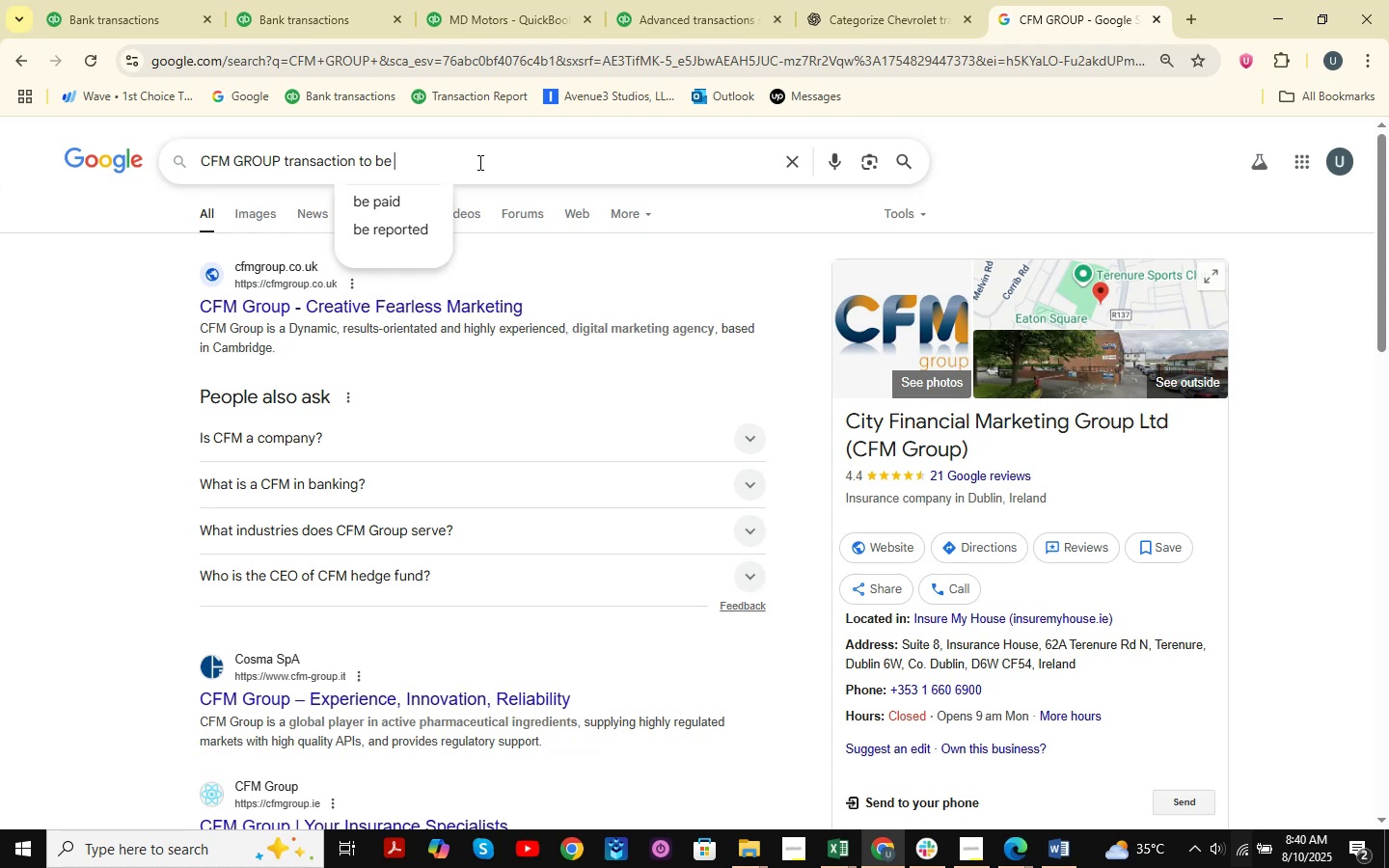 
type(categorized )
 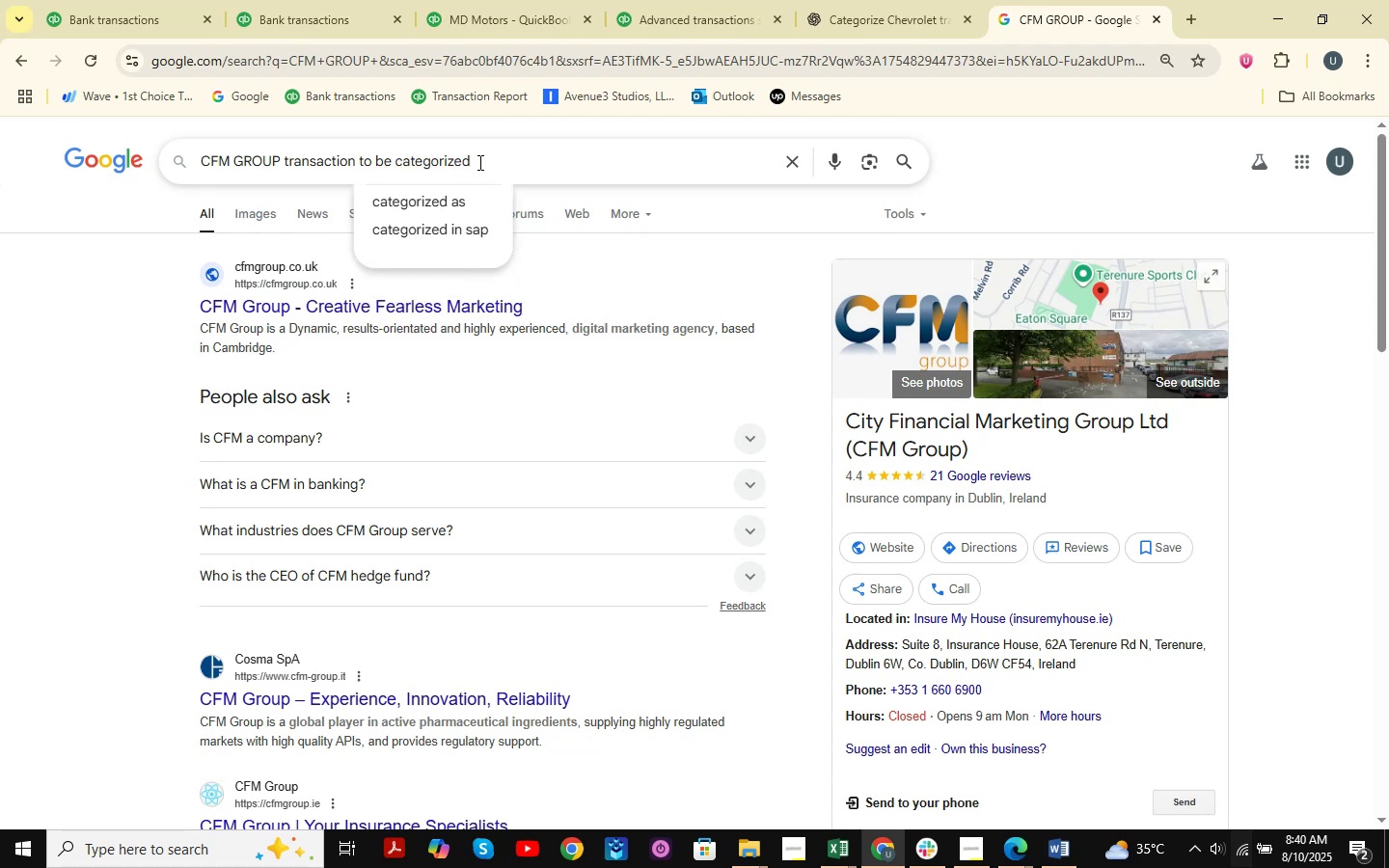 
wait(6.9)
 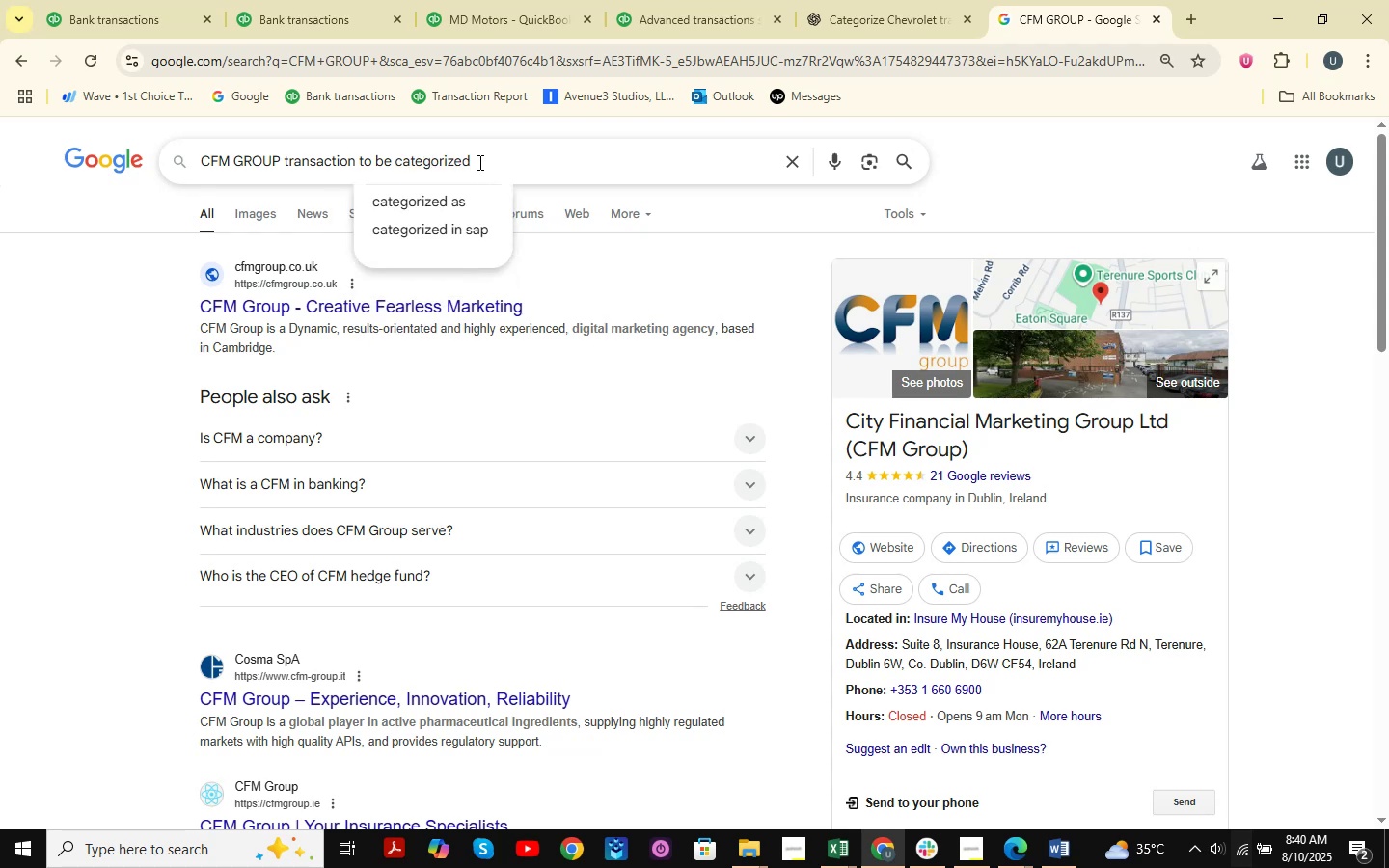 
type(in?)
 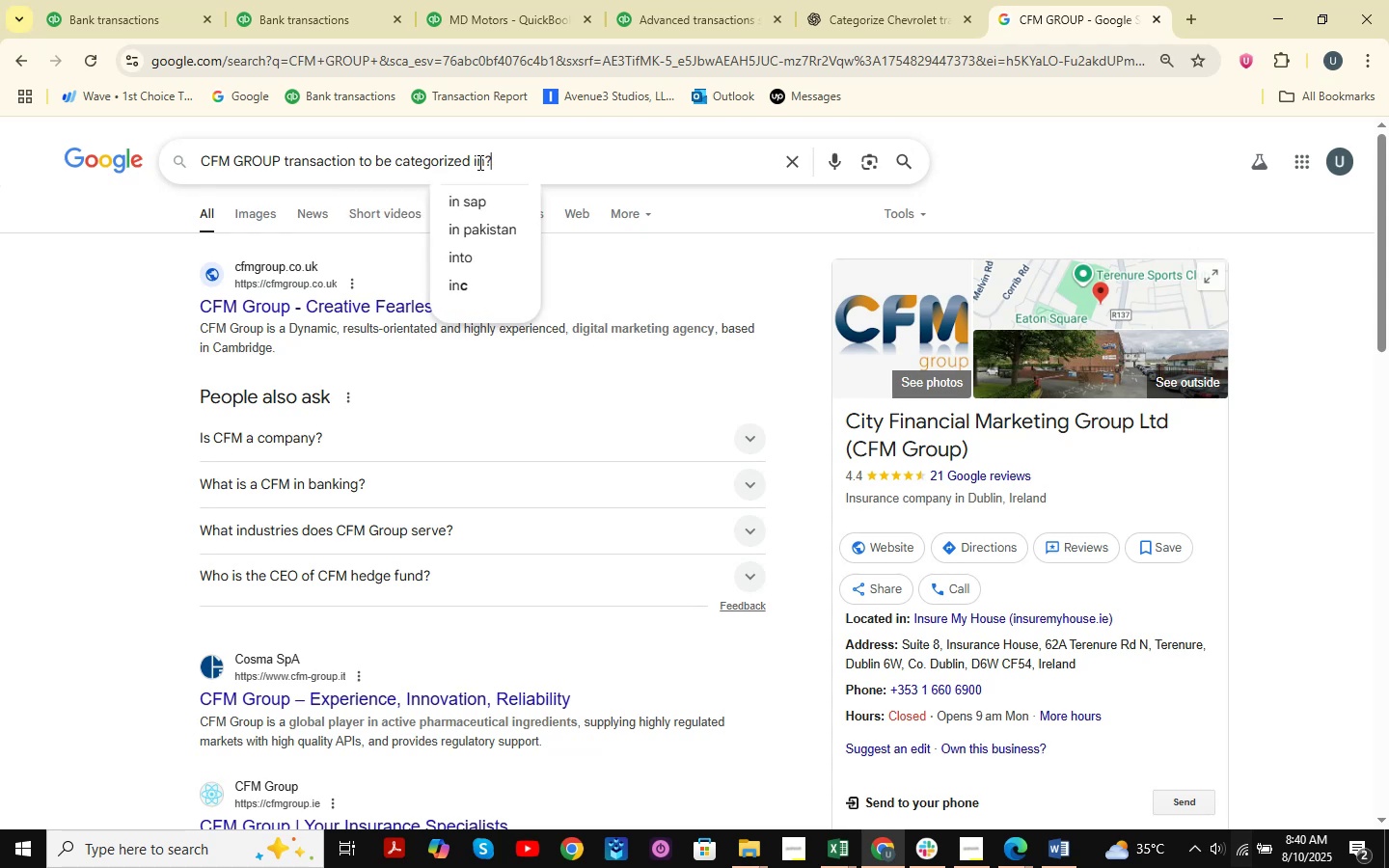 
key(Enter)
 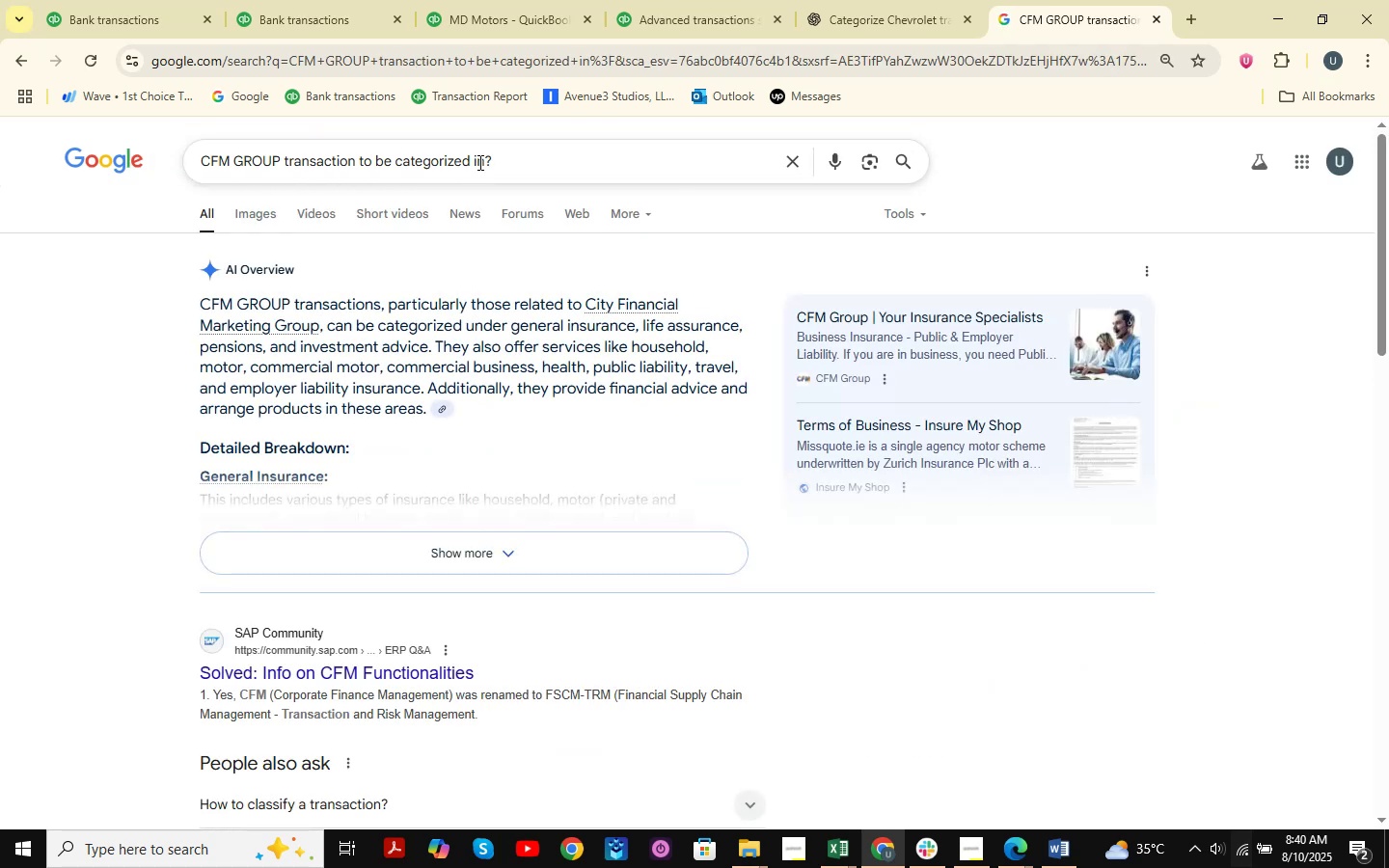 
wait(12.02)
 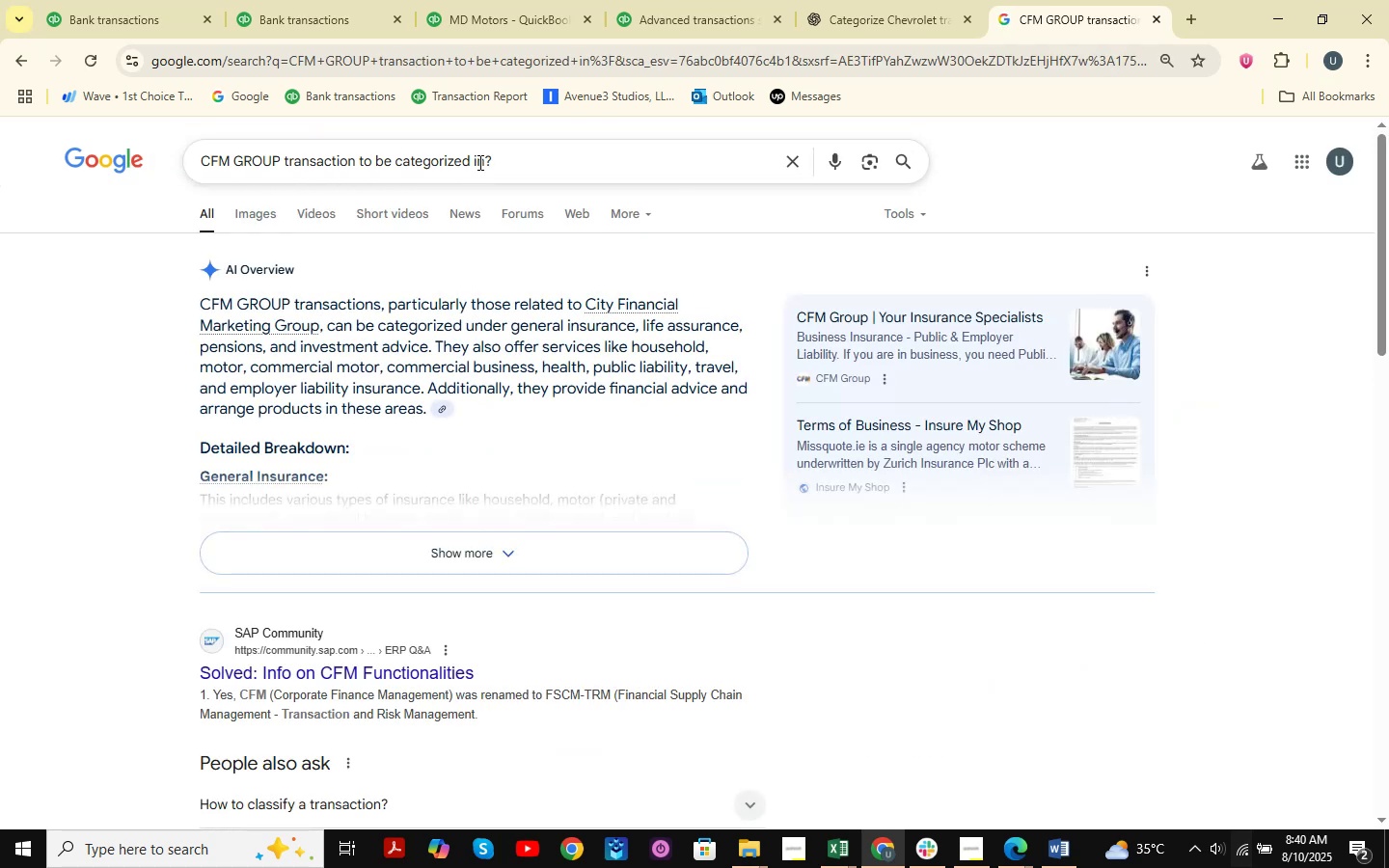 
left_click([504, 576])
 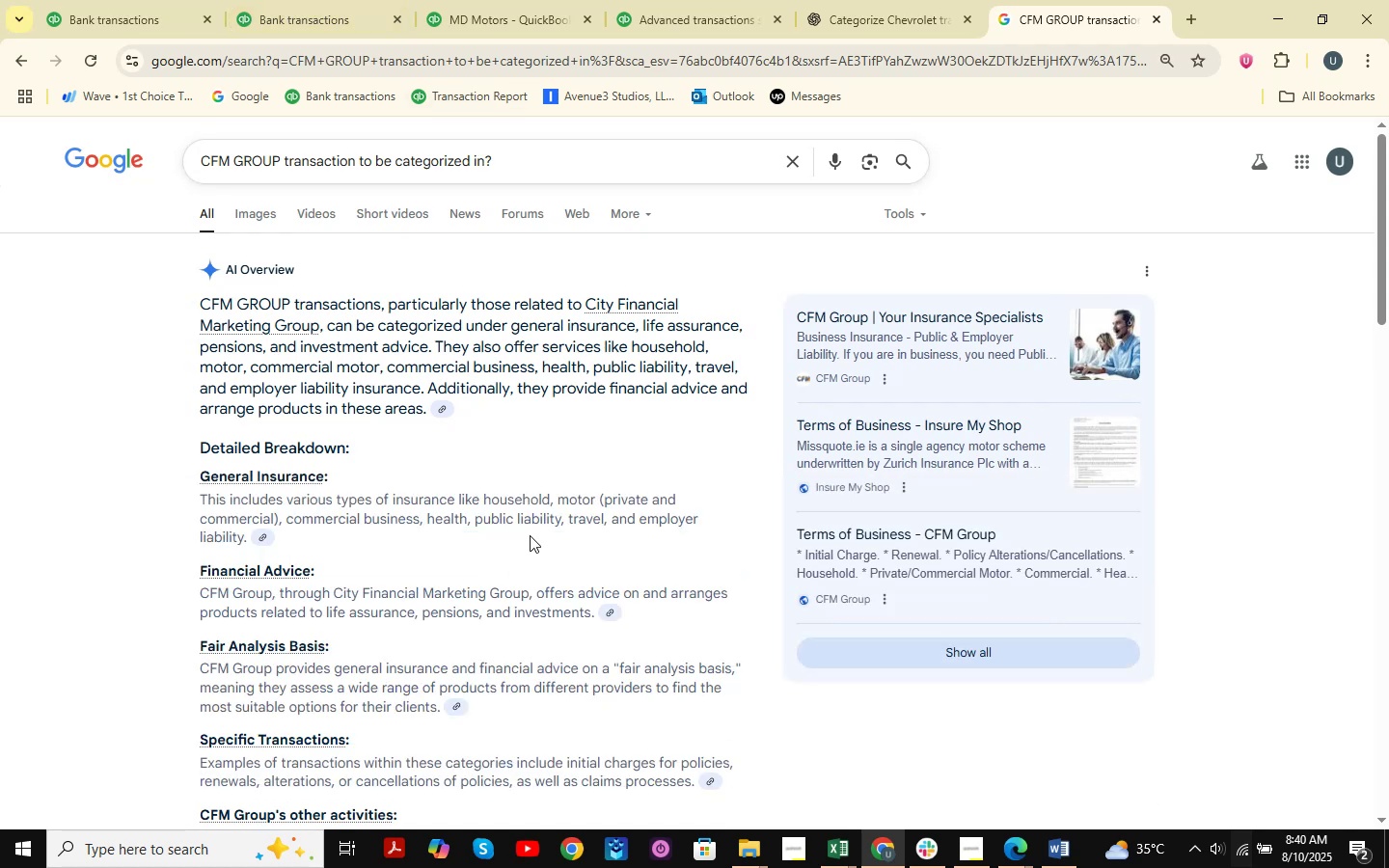 
scroll: coordinate [566, 492], scroll_direction: down, amount: 3.0
 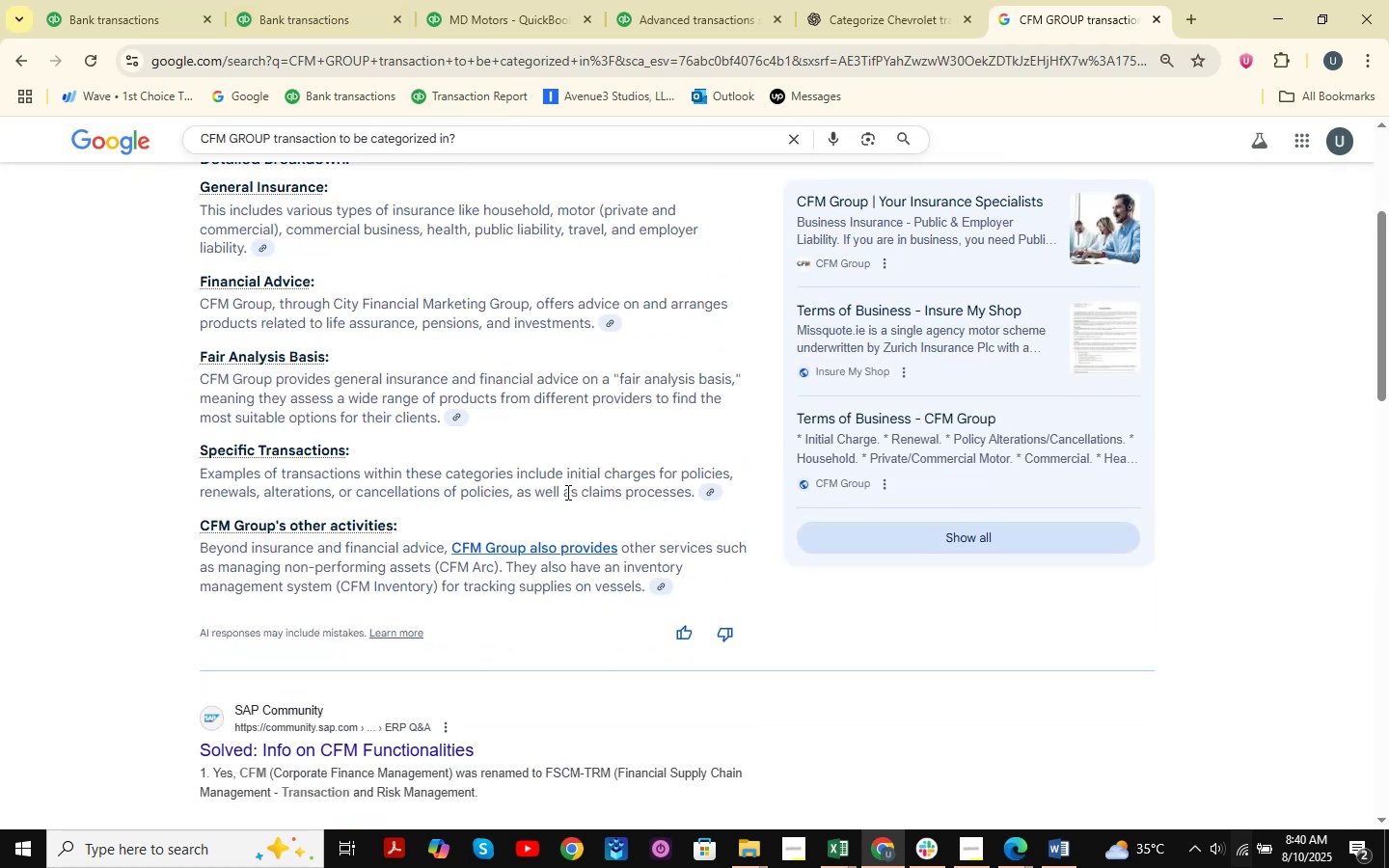 
scroll: coordinate [566, 492], scroll_direction: up, amount: 1.0
 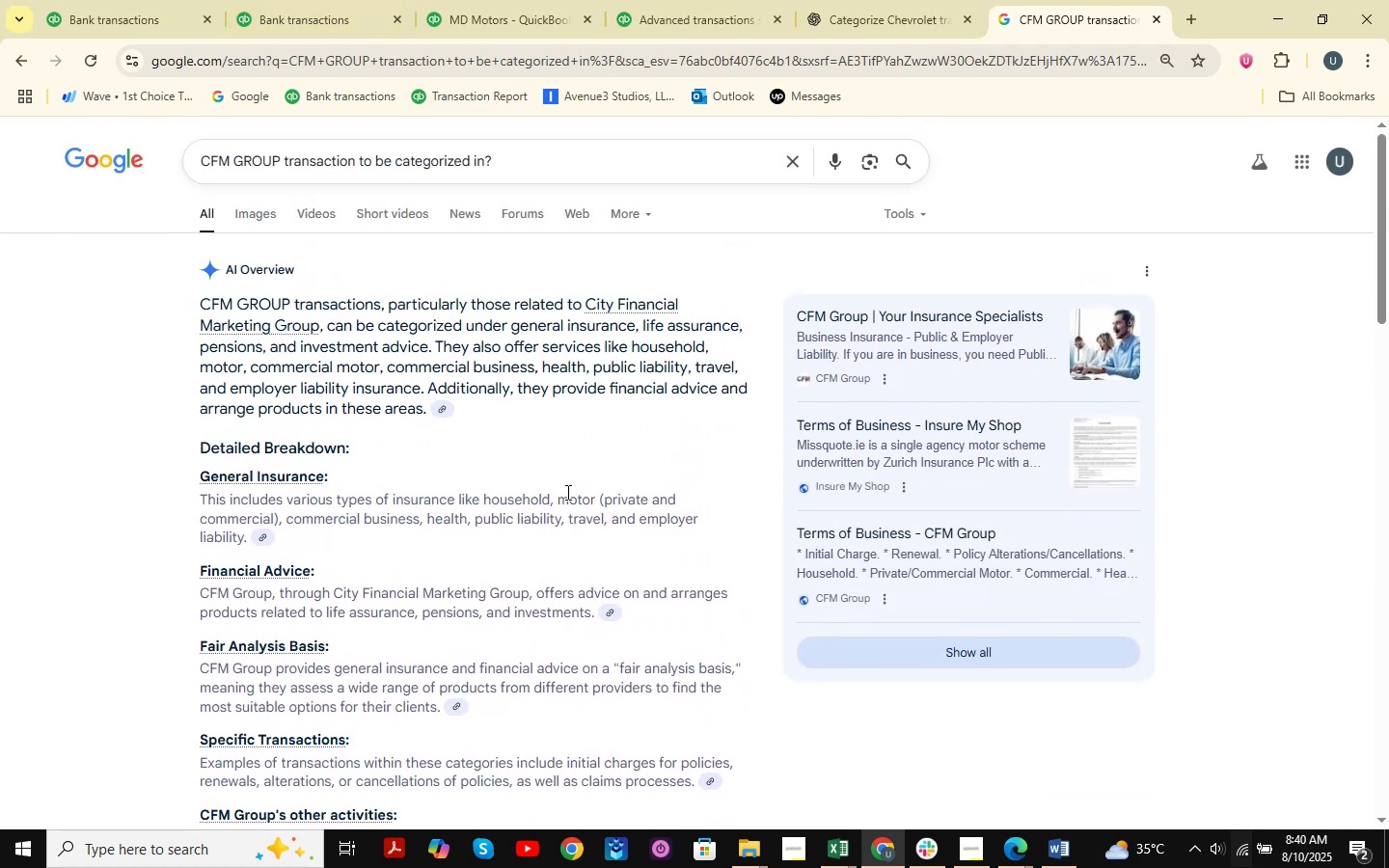 
left_click([543, 320])
 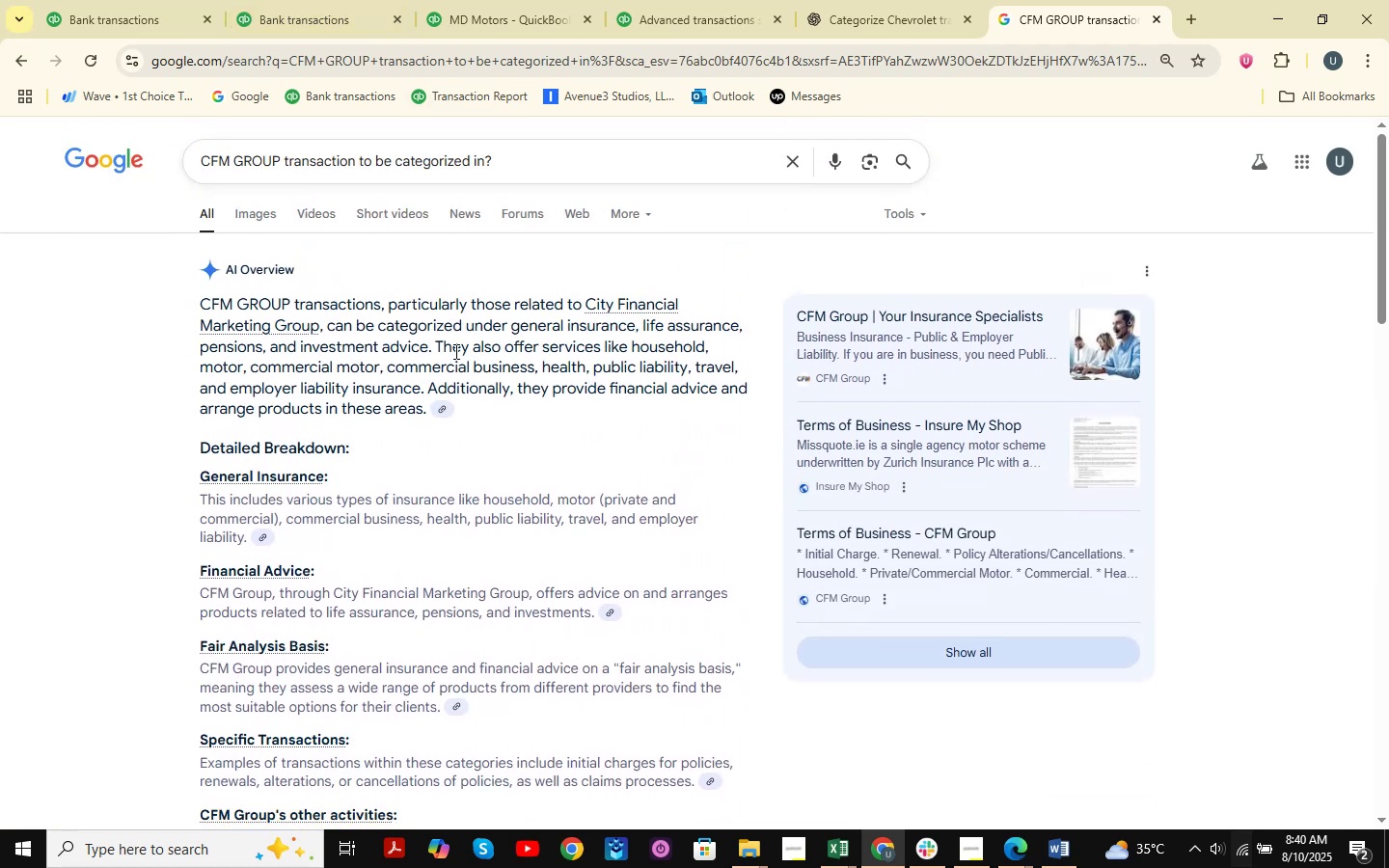 
left_click_drag(start_coordinate=[453, 351], to_coordinate=[676, 349])
 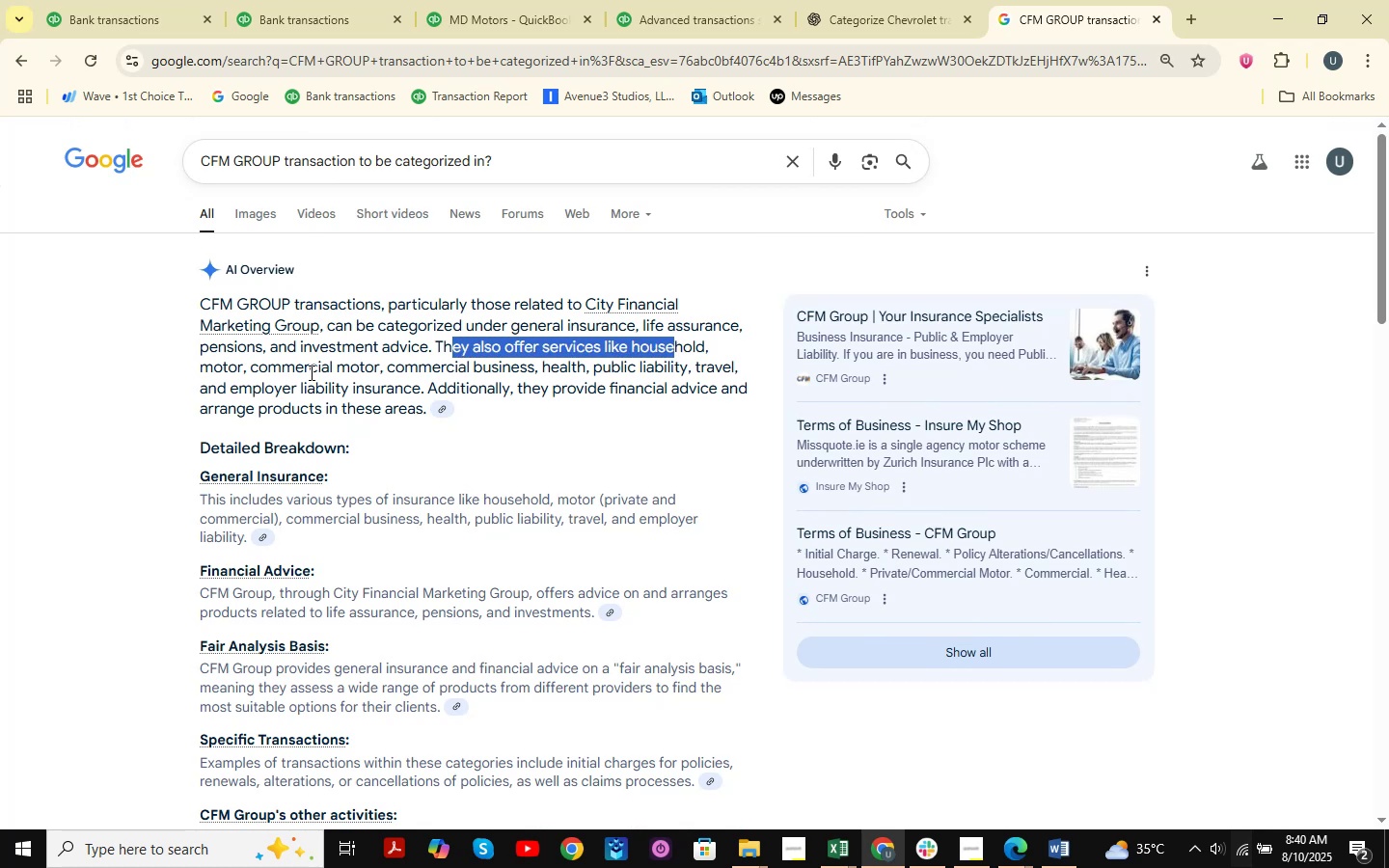 
left_click_drag(start_coordinate=[310, 372], to_coordinate=[776, 367])
 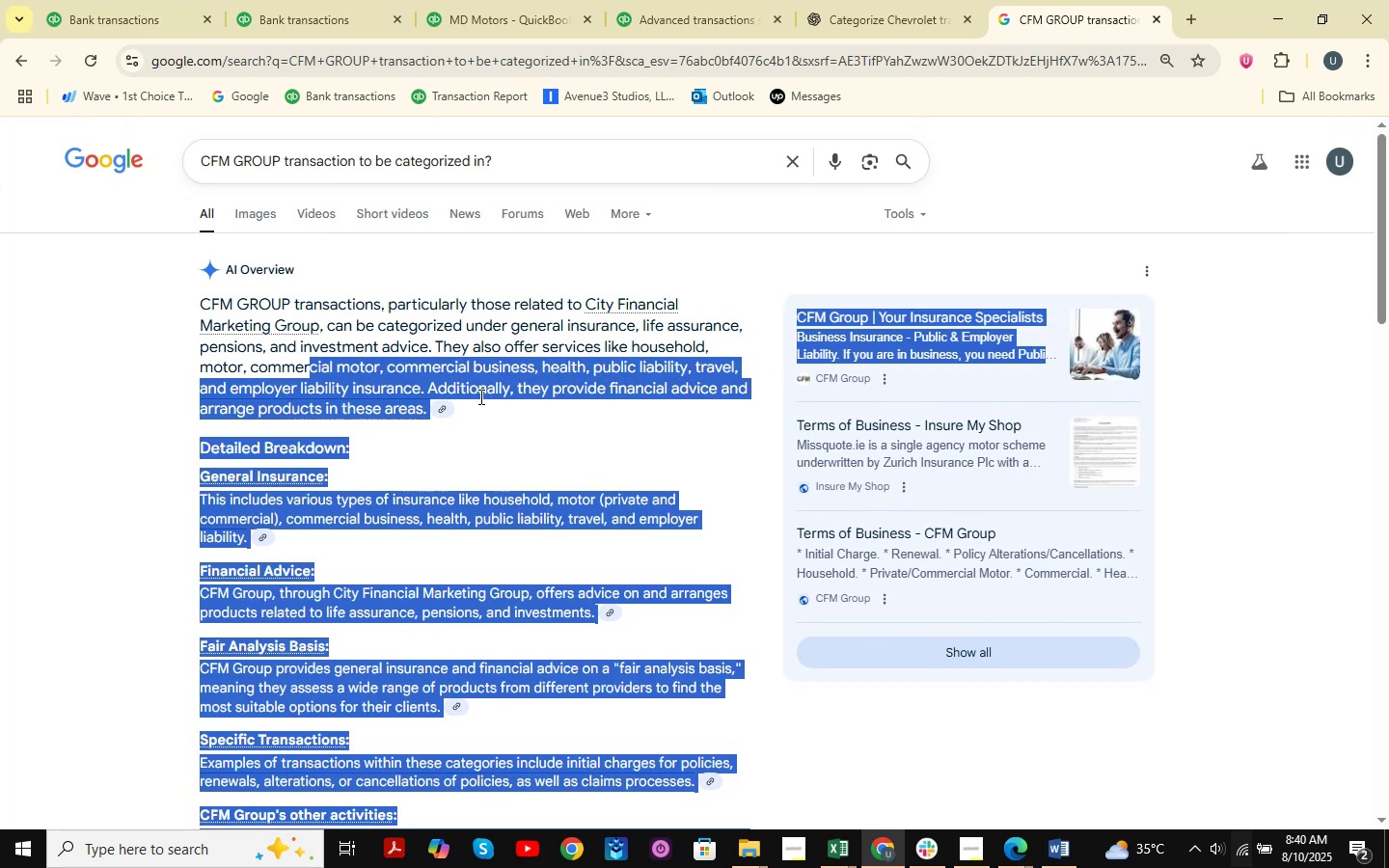 
left_click([574, 396])
 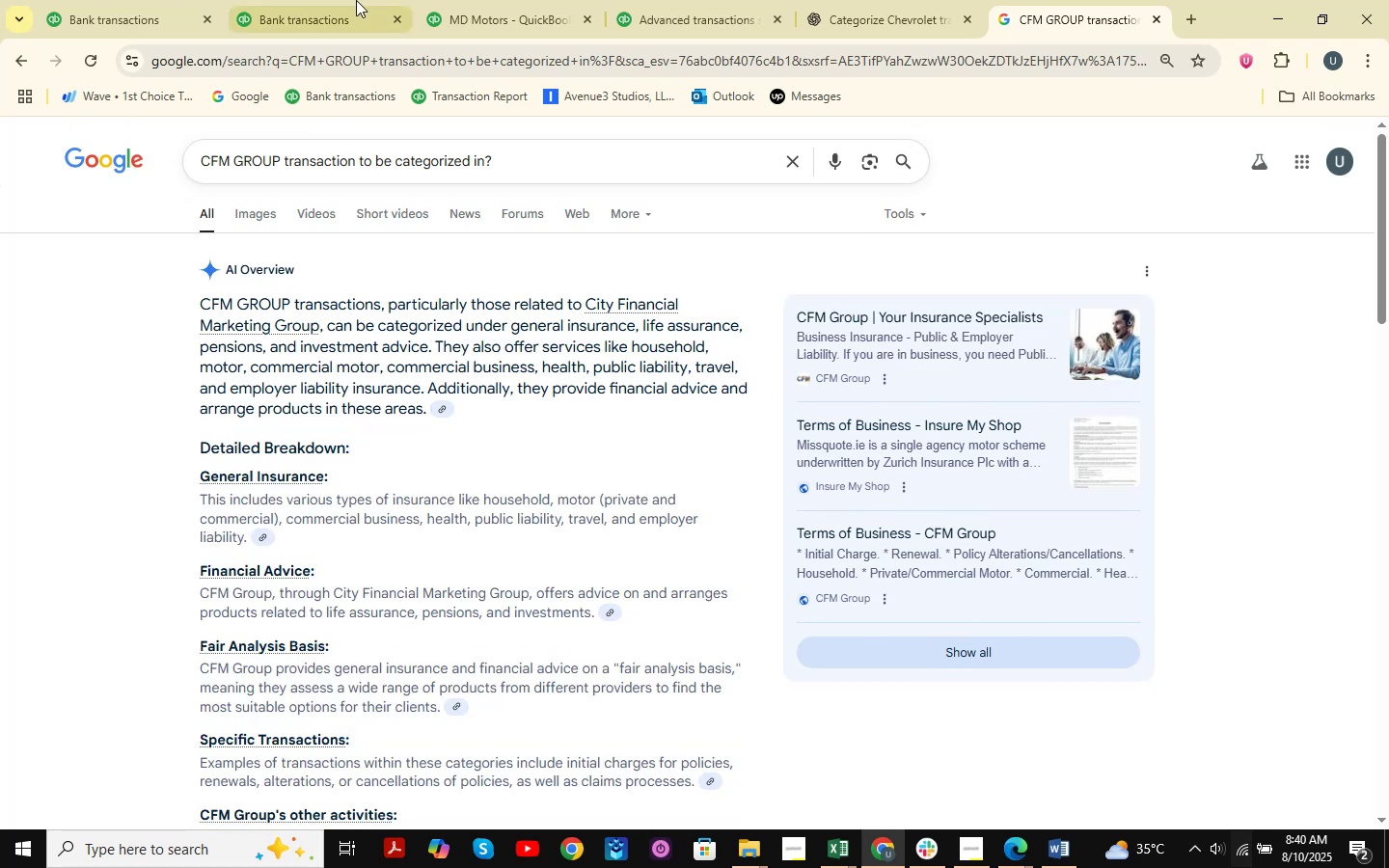 
double_click([128, 0])
 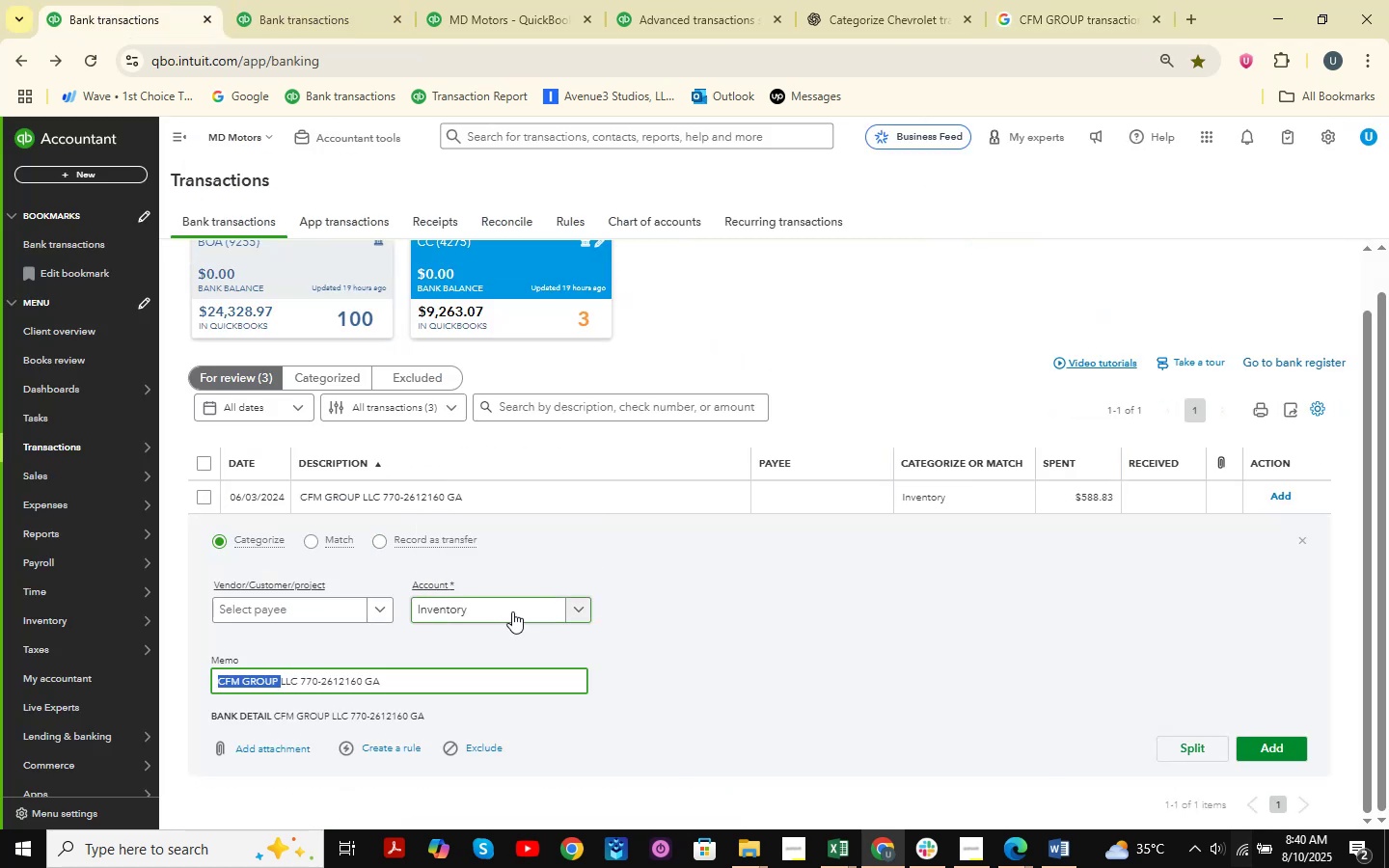 
left_click([513, 611])
 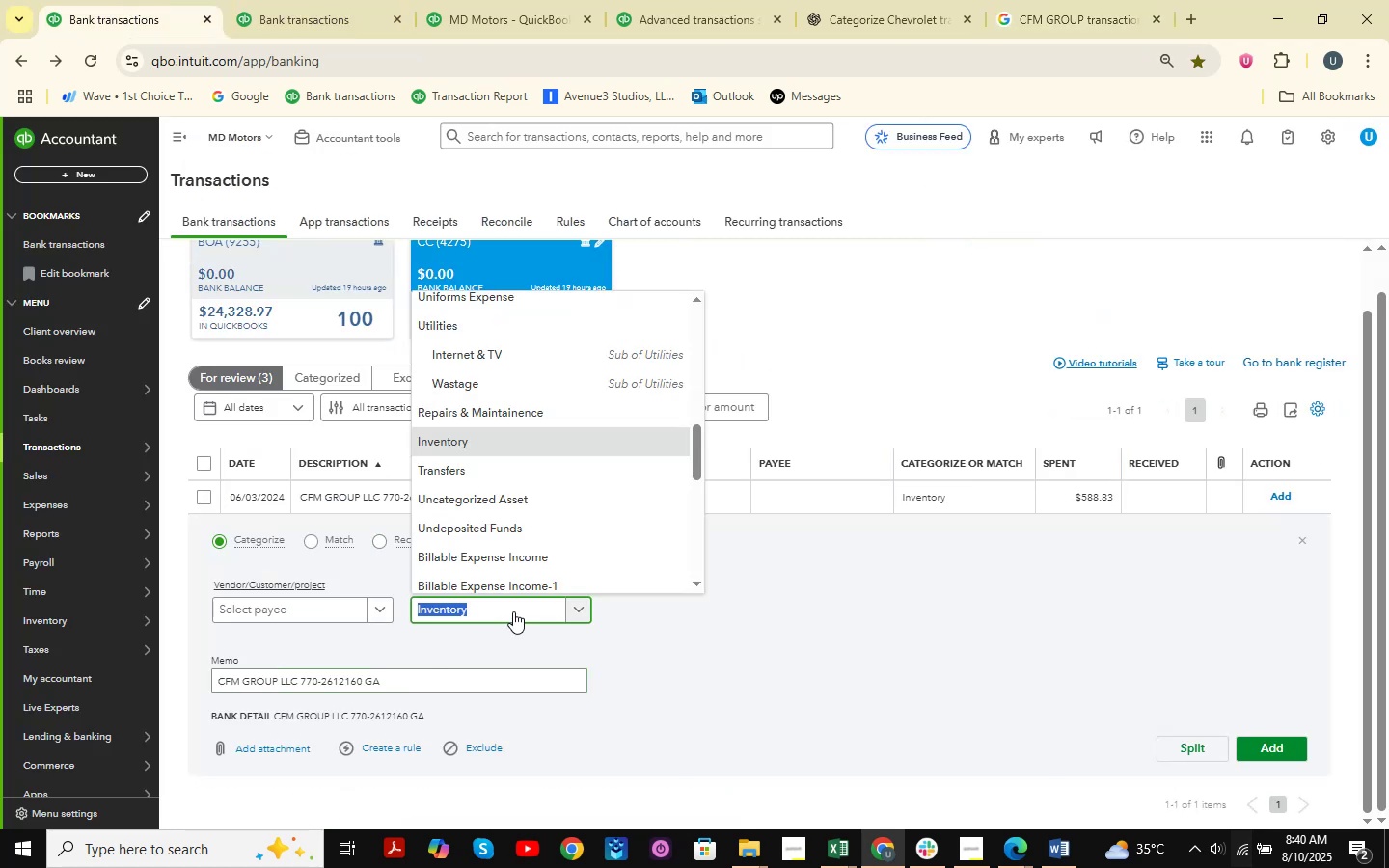 
type(insuranc)
 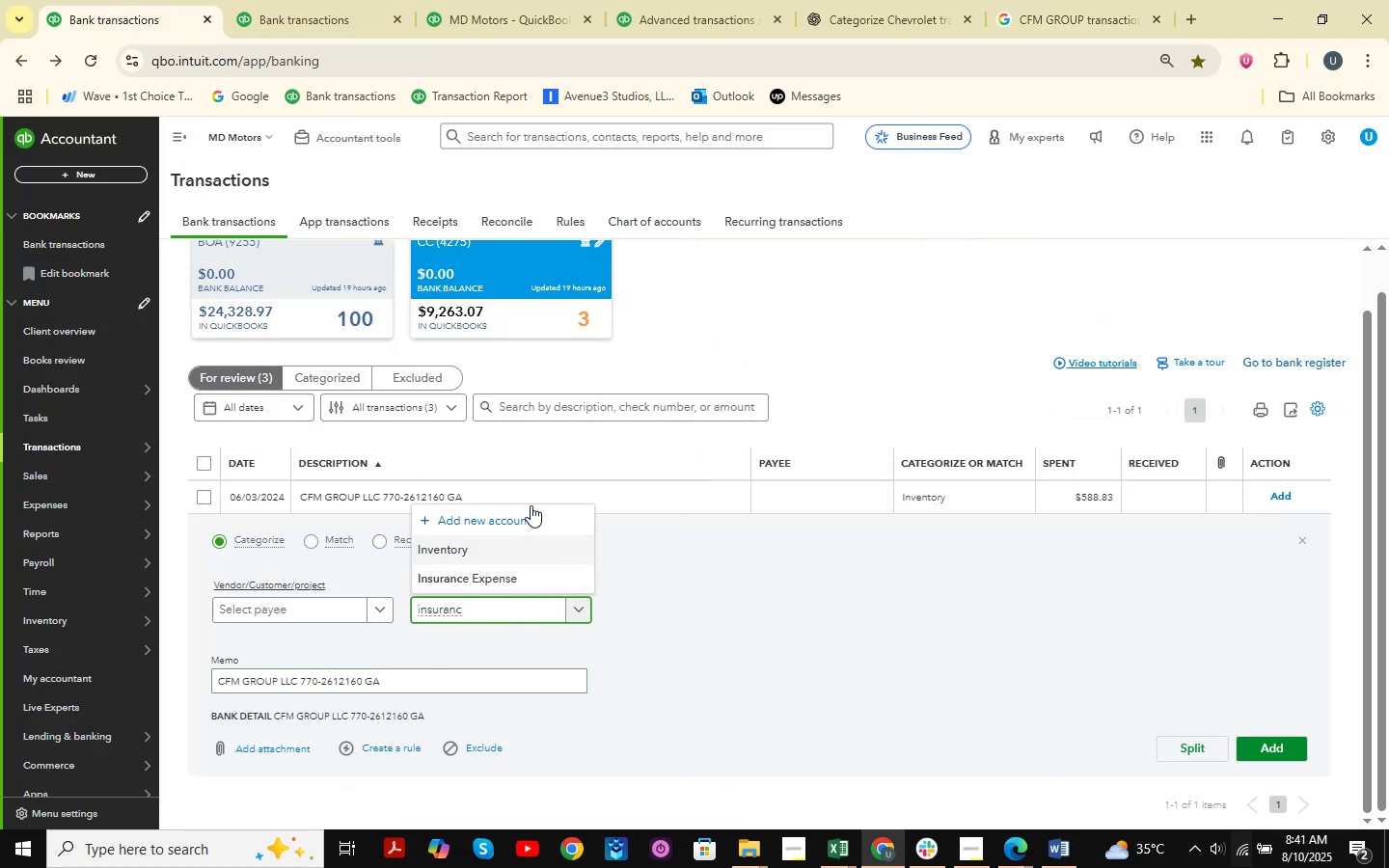 
left_click([538, 579])
 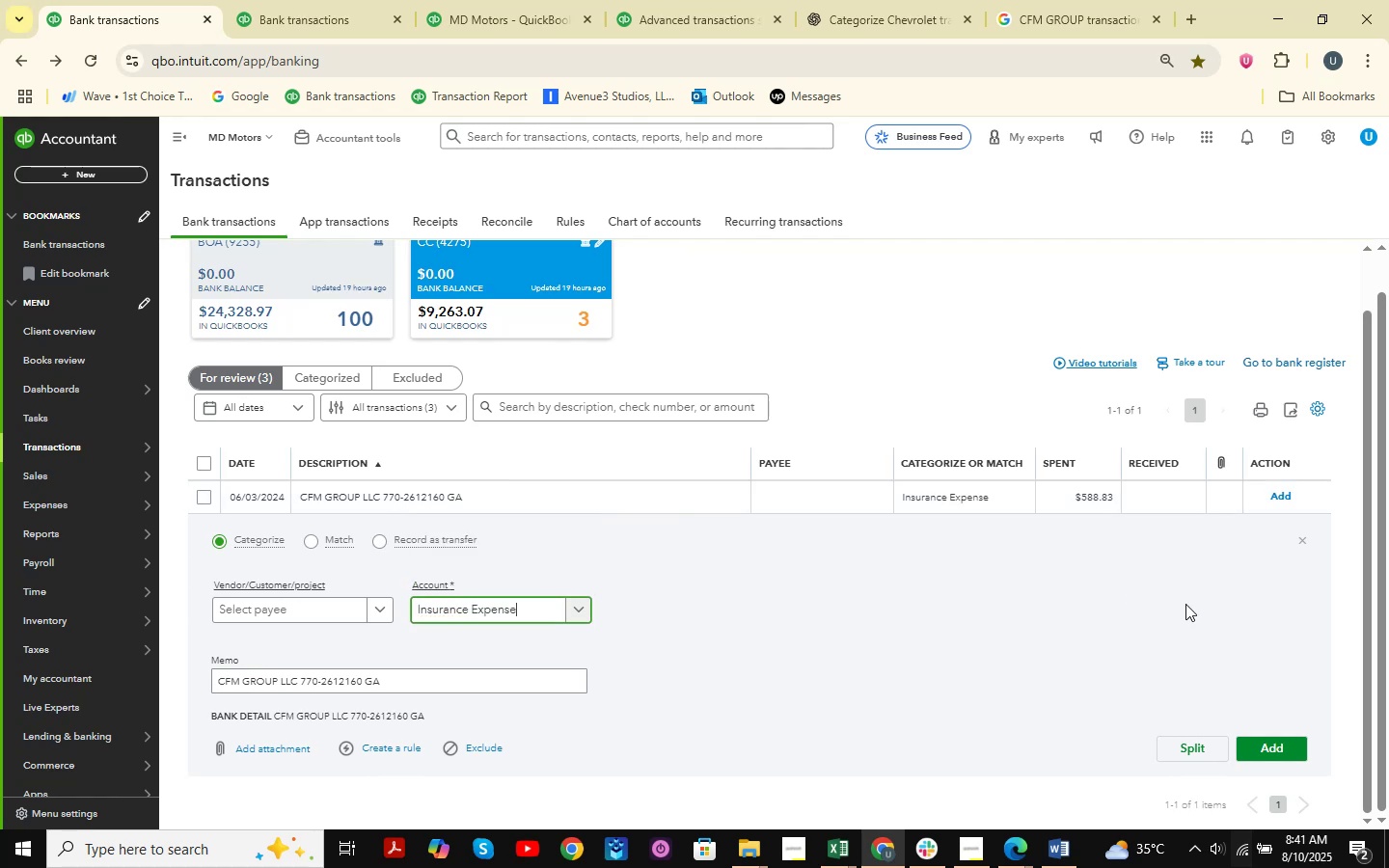 
scroll: coordinate [1299, 701], scroll_direction: down, amount: 7.0
 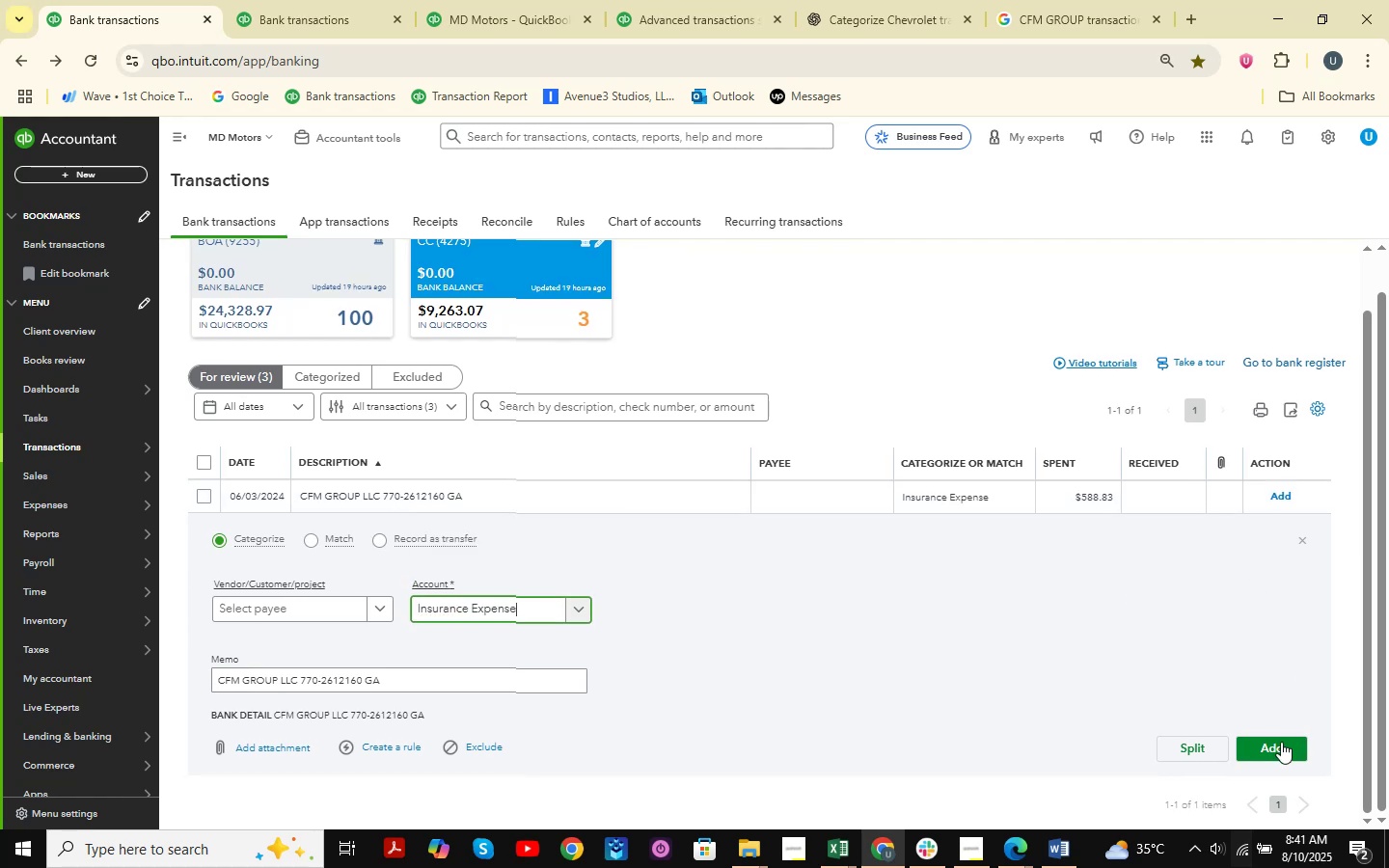 
left_click([1281, 742])
 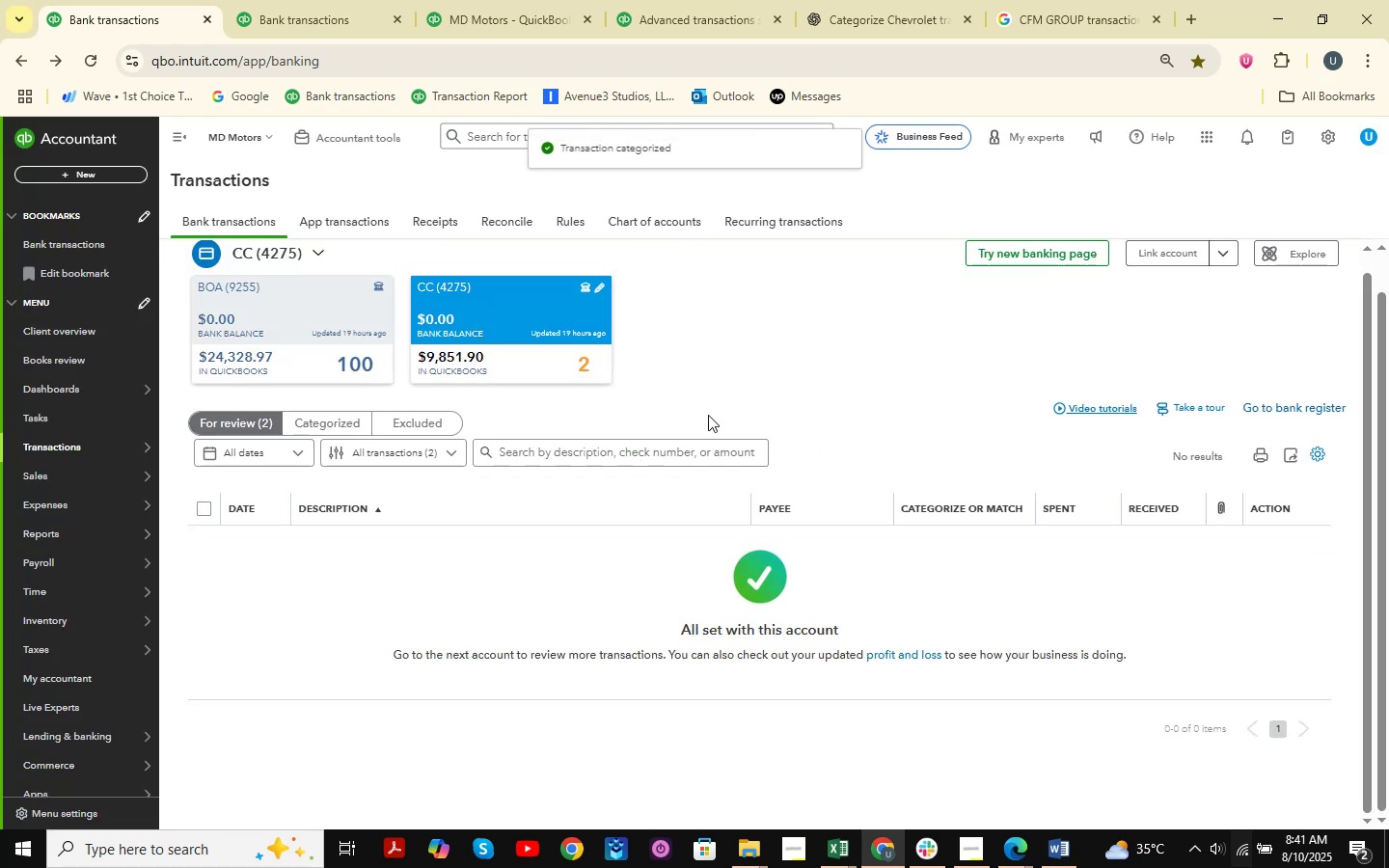 
double_click([469, 339])
 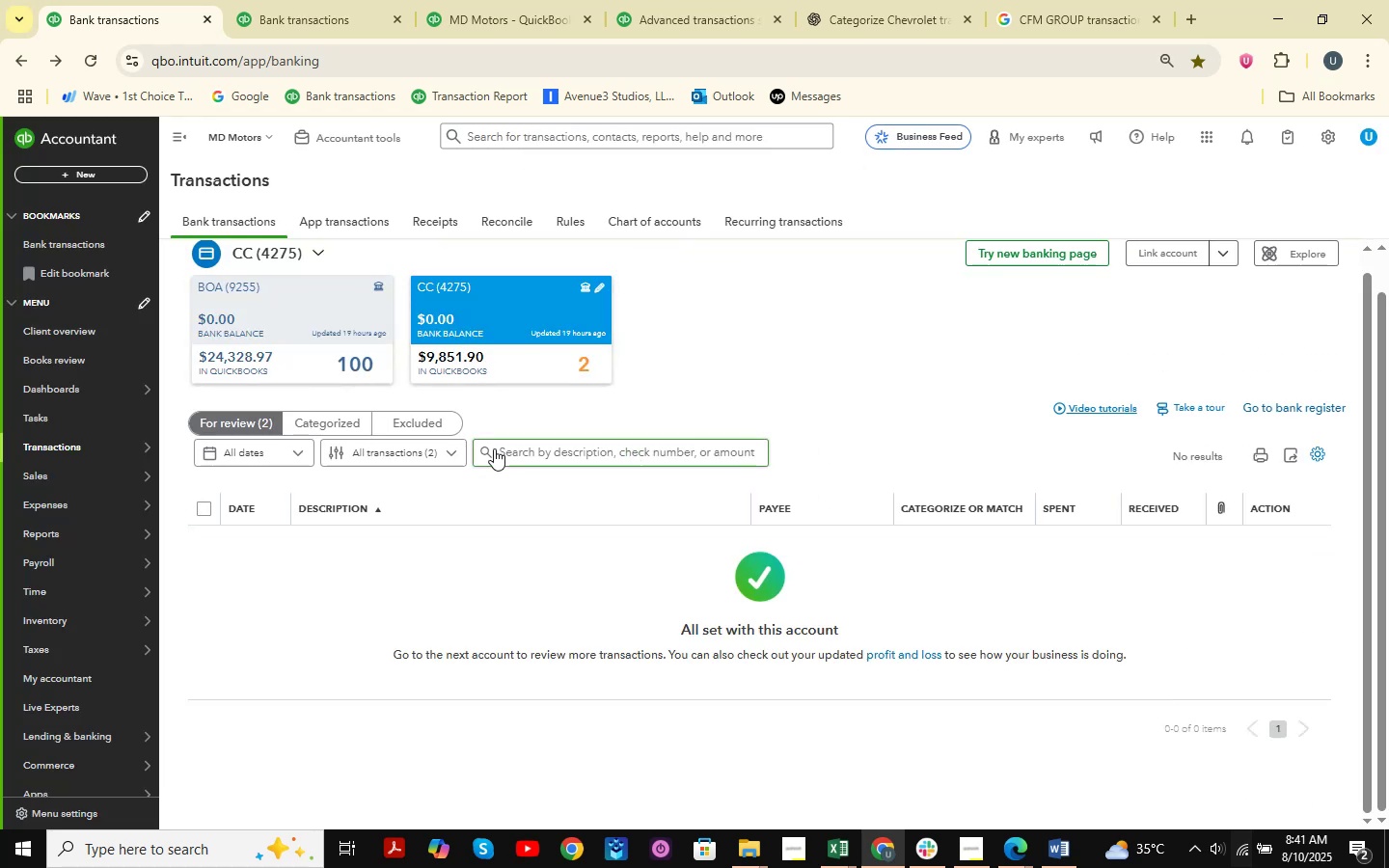 
left_click([423, 451])
 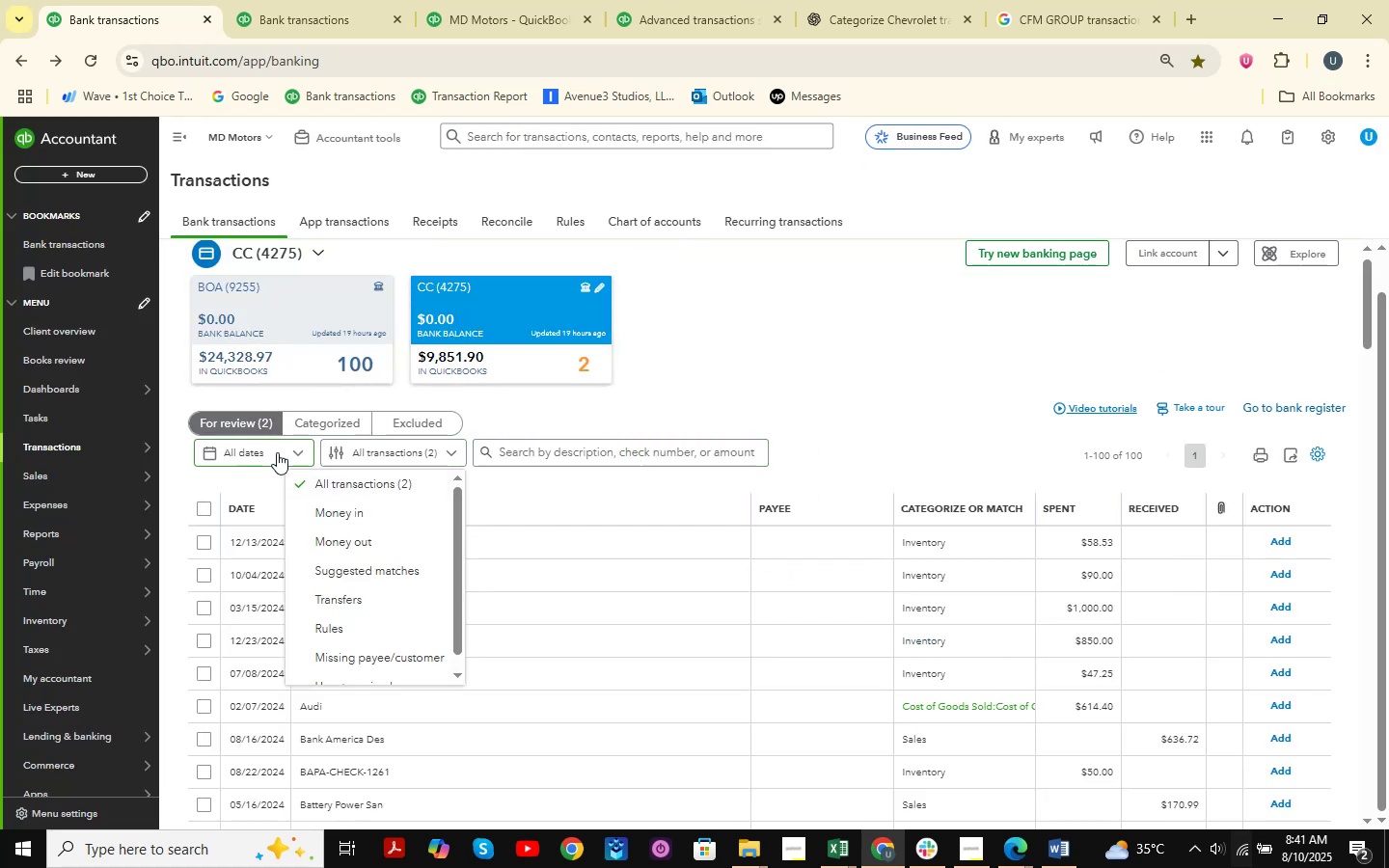 
left_click([772, 387])
 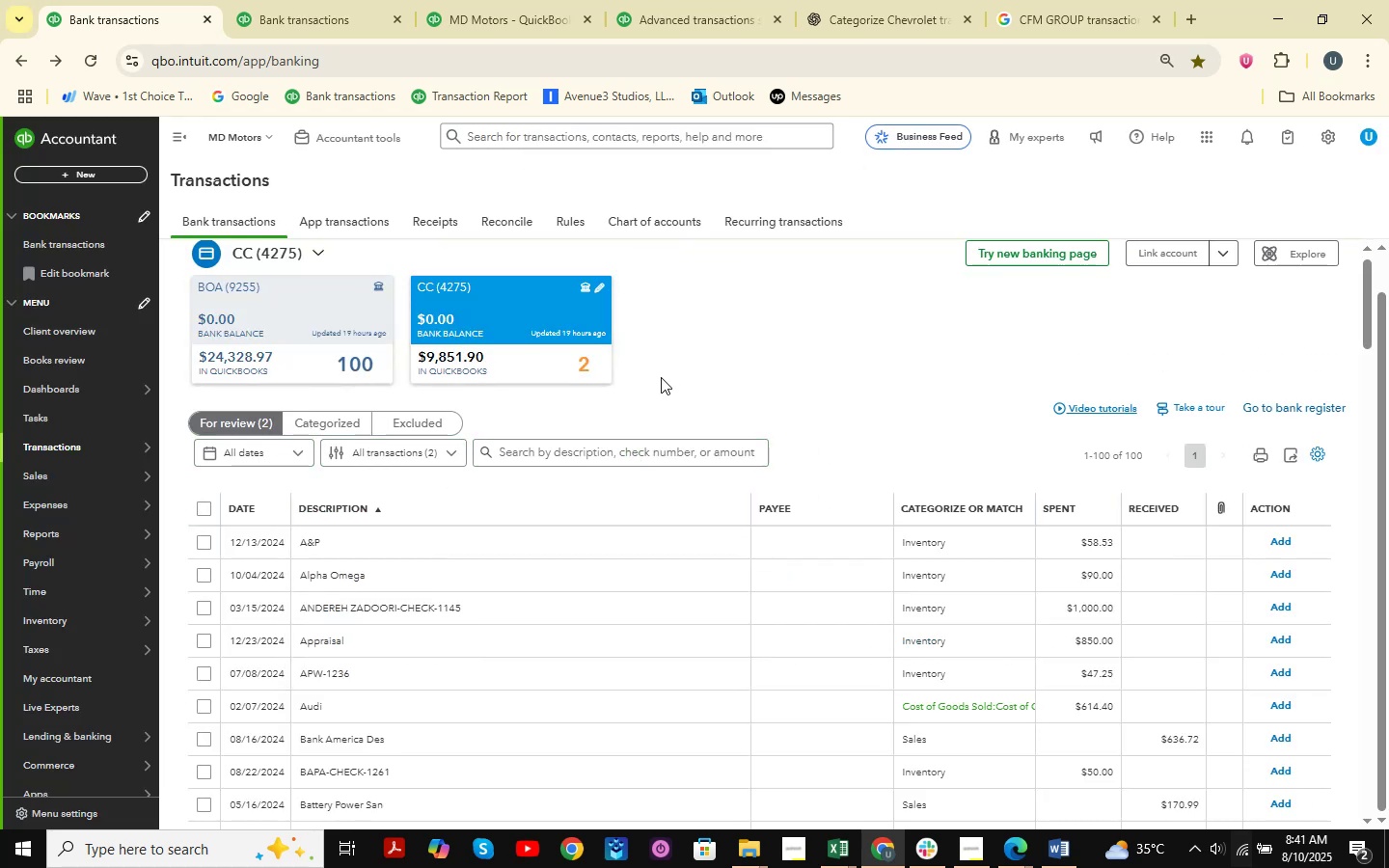 
scroll: coordinate [668, 406], scroll_direction: down, amount: 1.0
 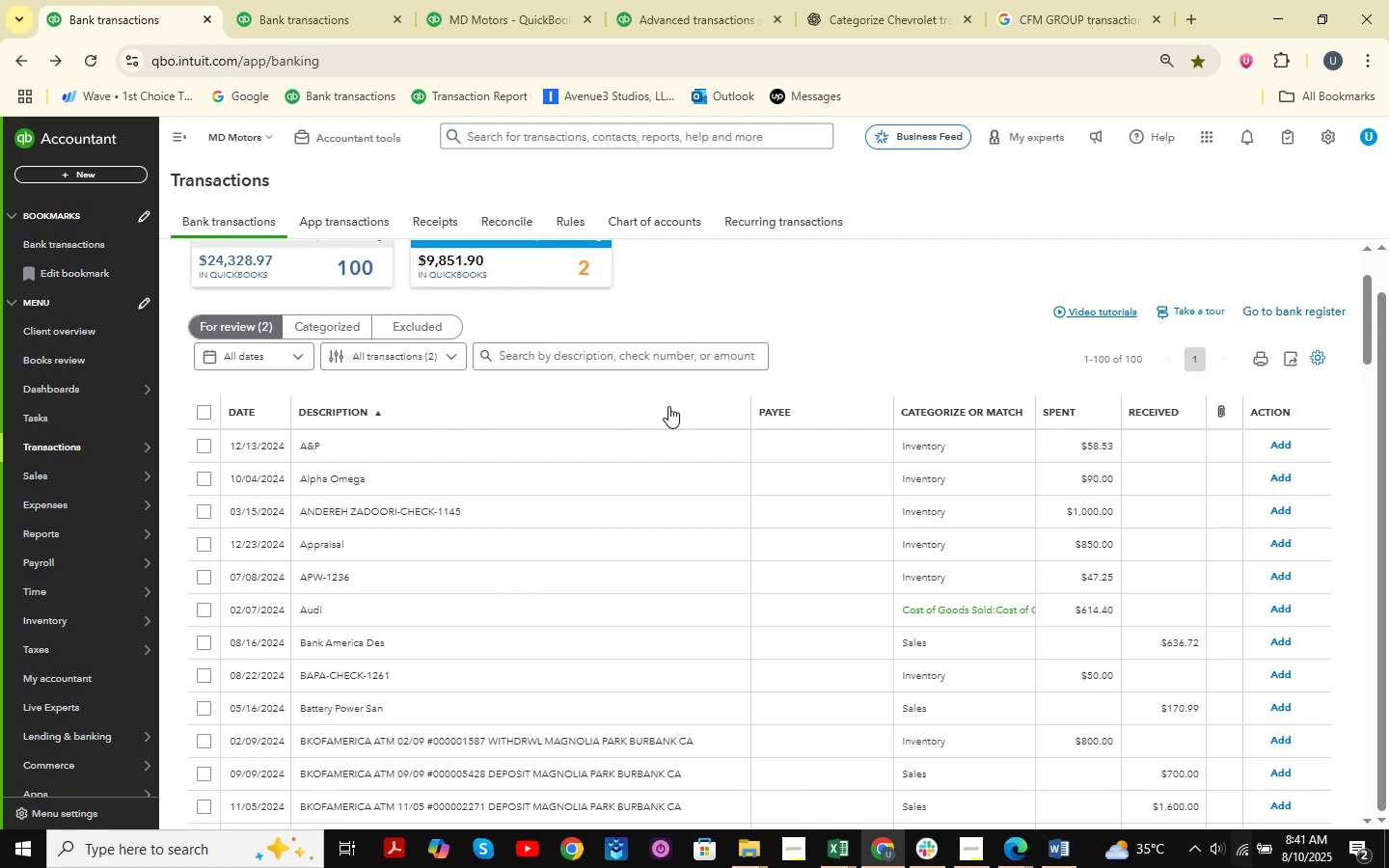 
scroll: coordinate [668, 406], scroll_direction: up, amount: 5.0
 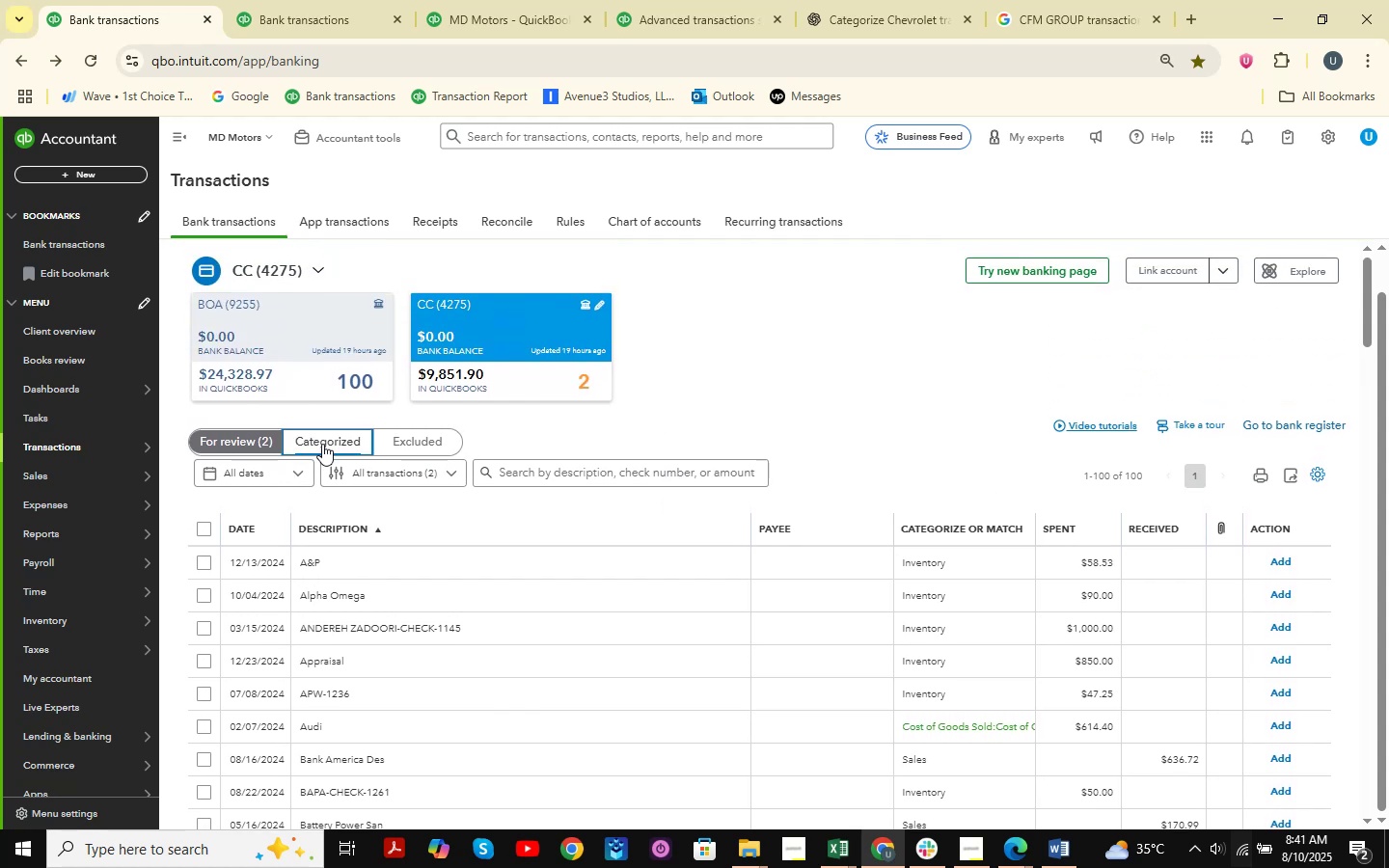 
double_click([232, 442])
 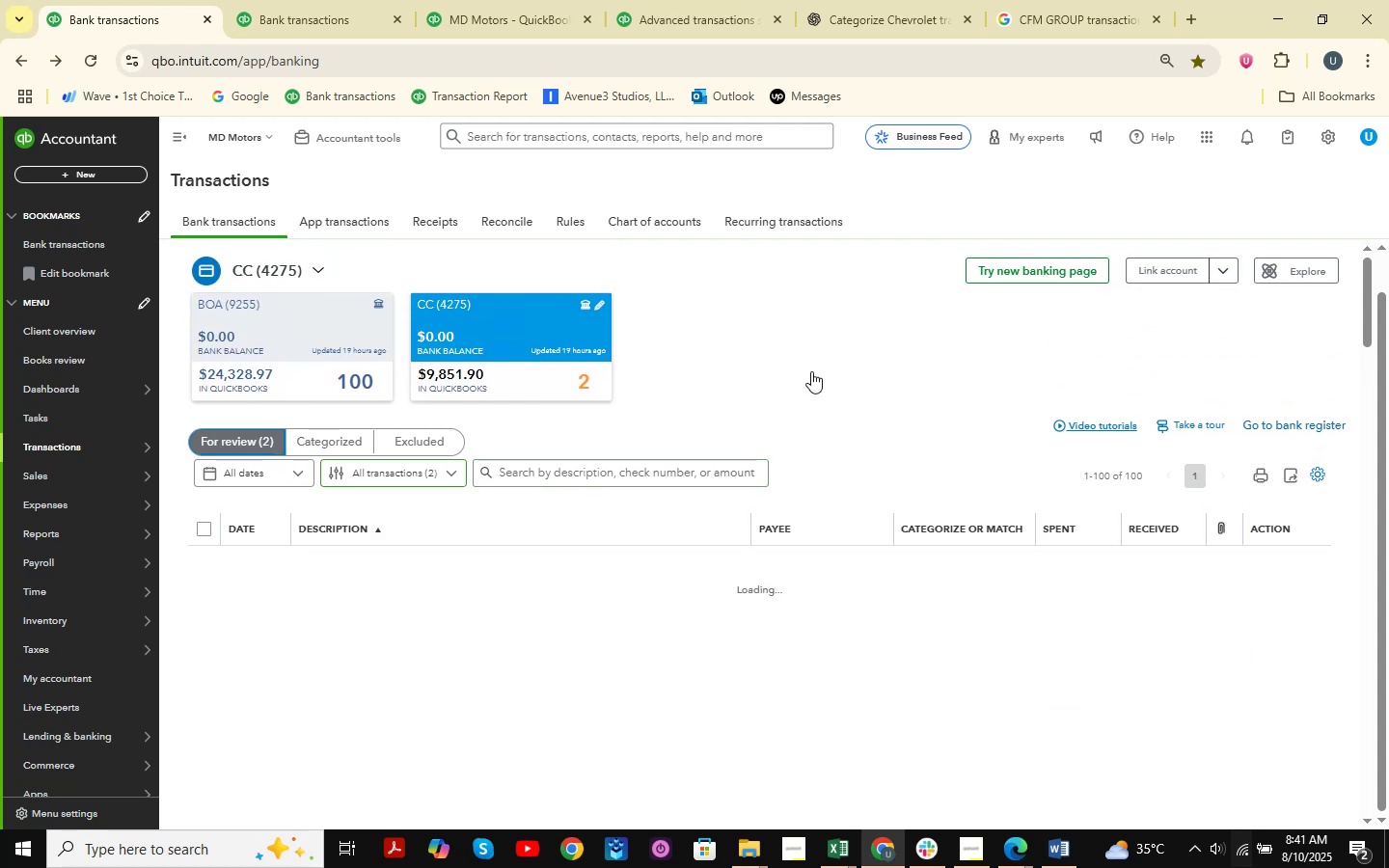 
scroll: coordinate [811, 371], scroll_direction: down, amount: 4.0
 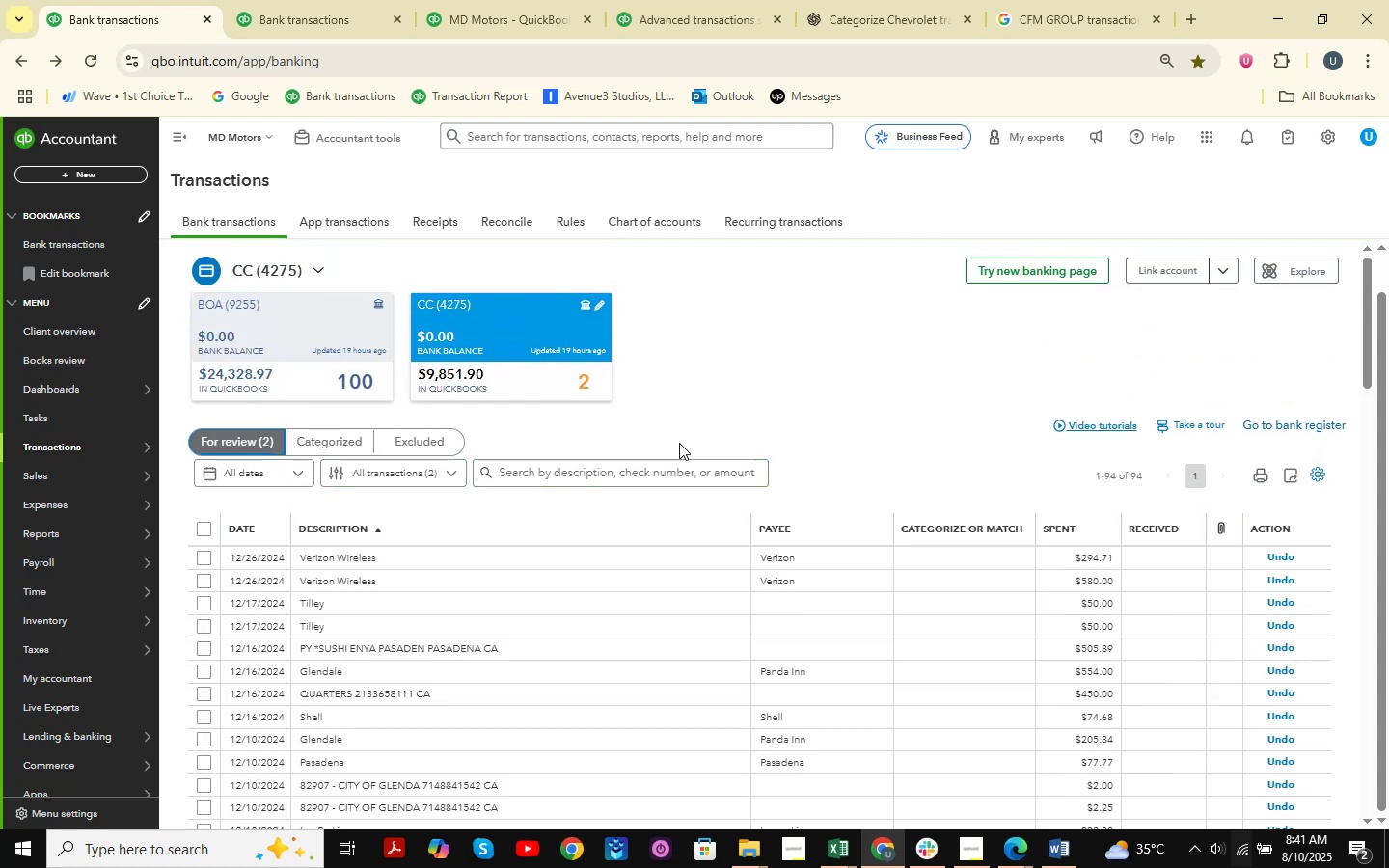 
scroll: coordinate [506, 470], scroll_direction: up, amount: 10.0
 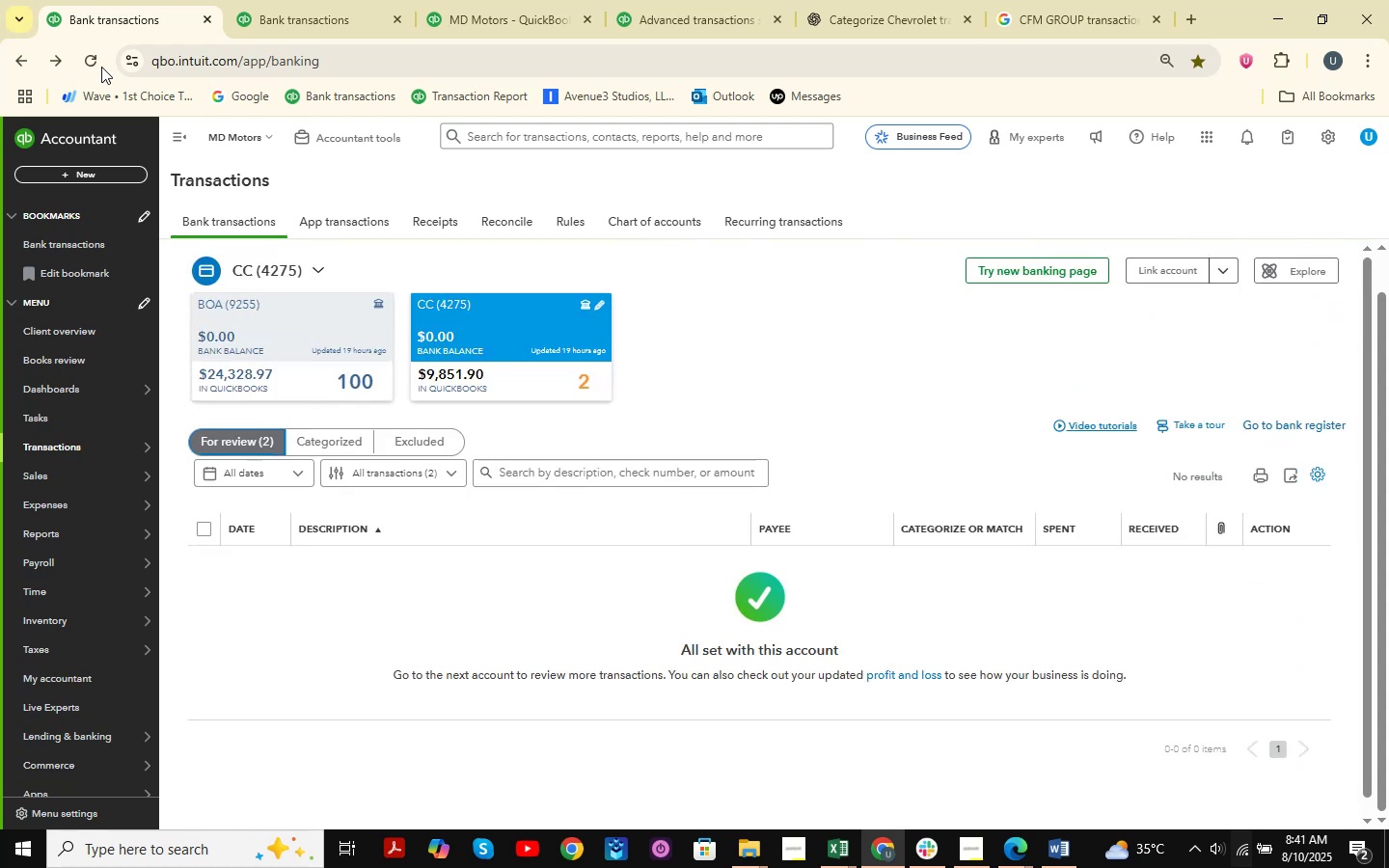 
left_click([98, 66])
 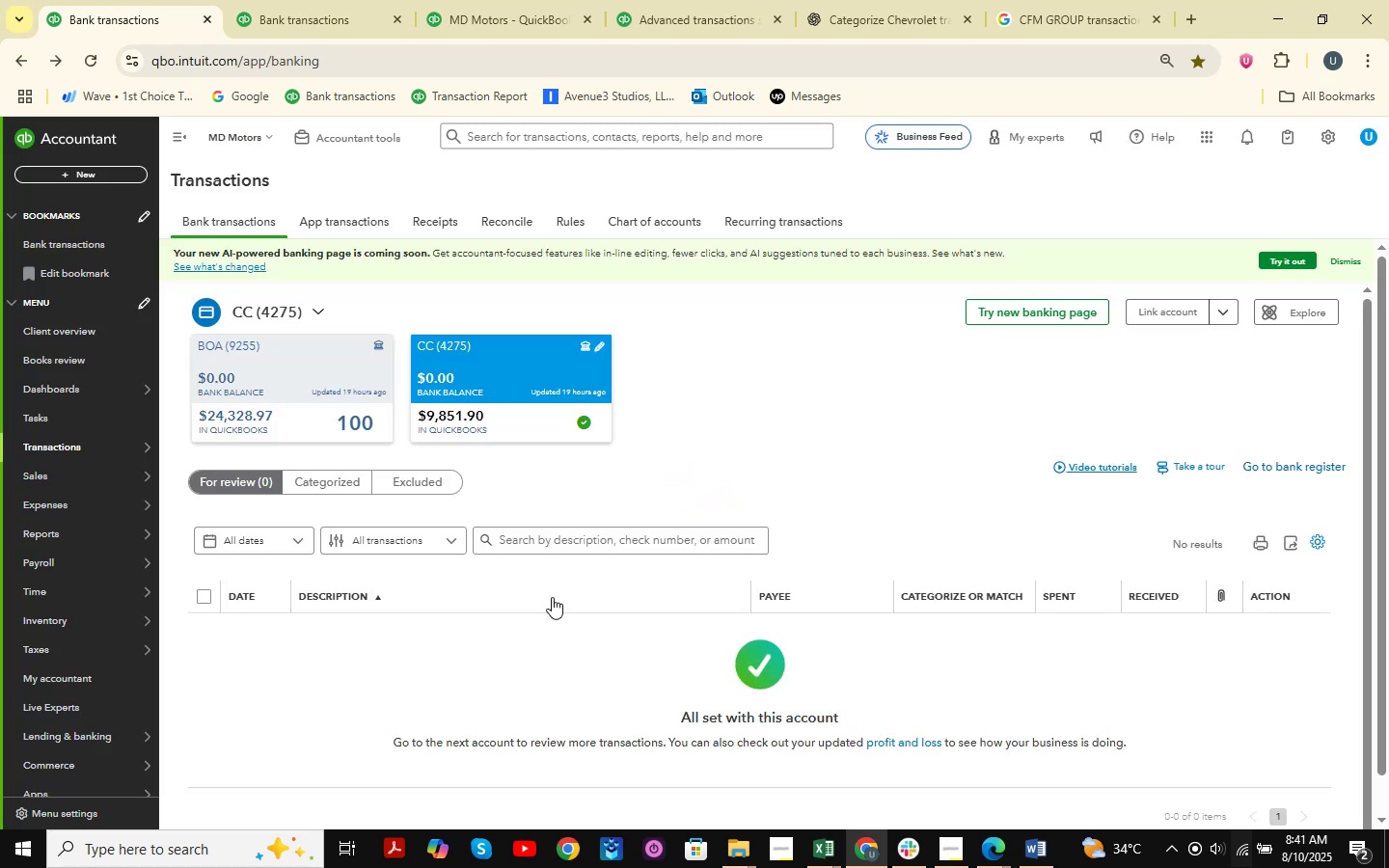 
wait(22.33)
 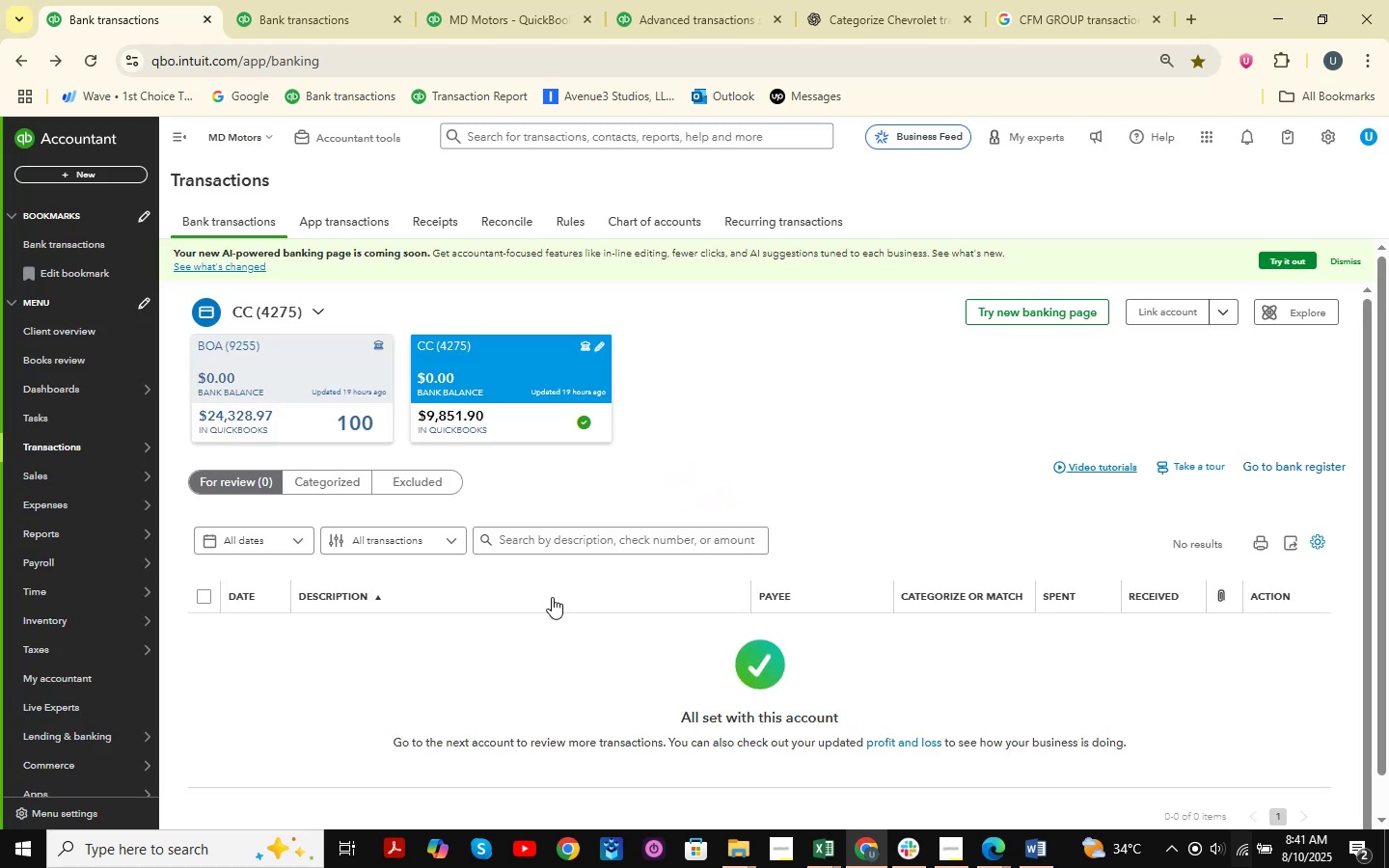 
scroll: coordinate [566, 552], scroll_direction: down, amount: 3.0
 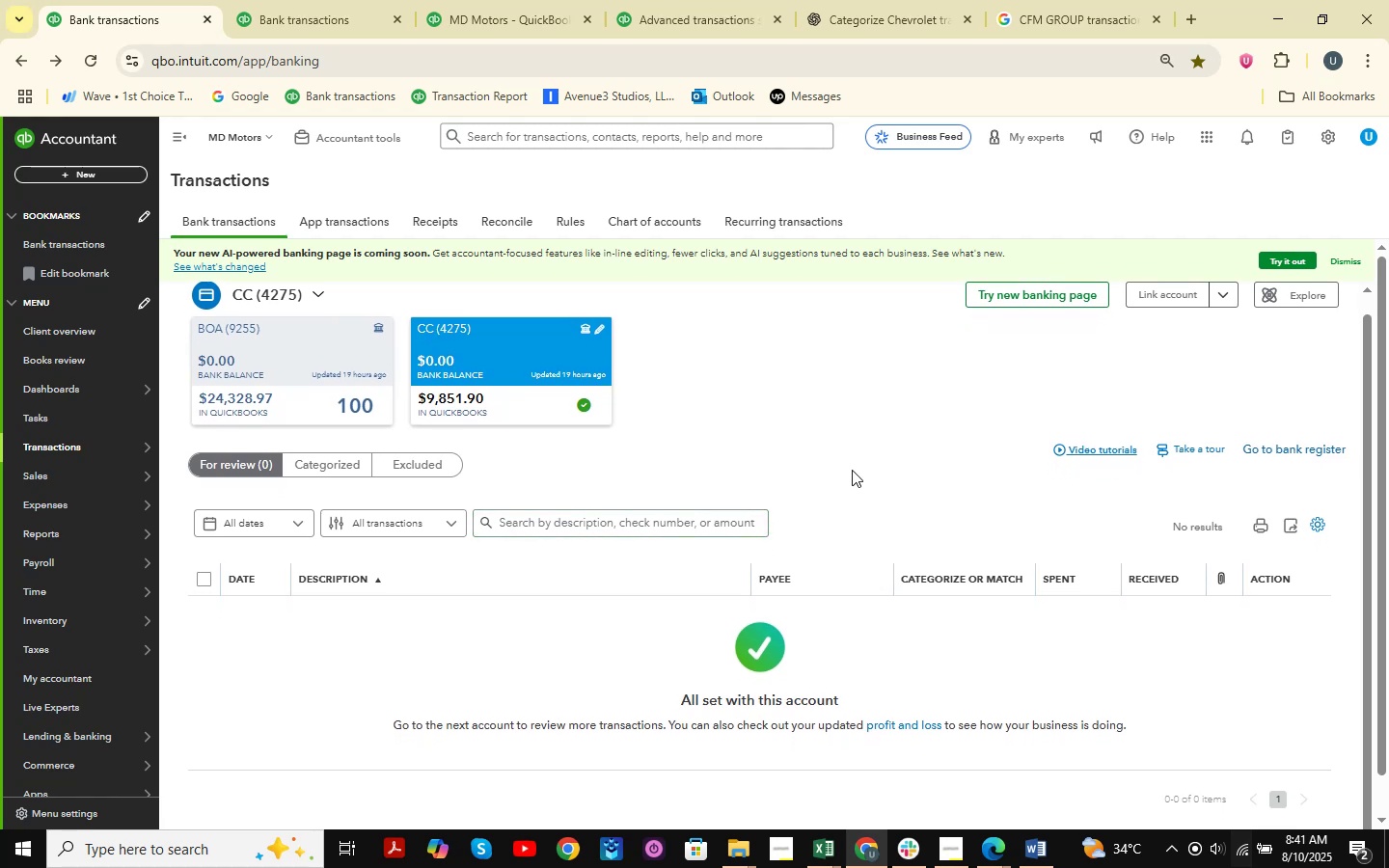 
wait(11.14)
 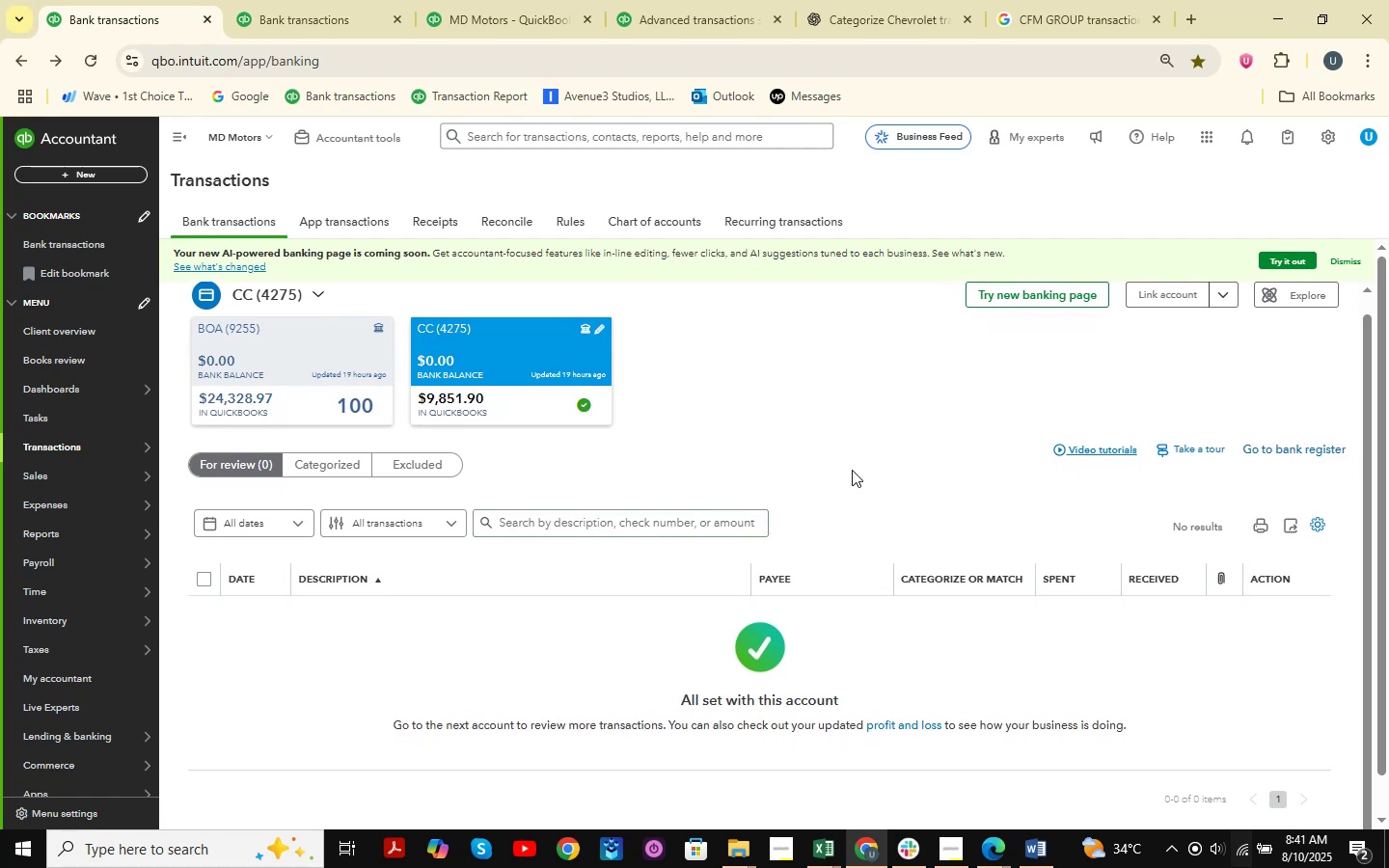 
left_click([309, 375])
 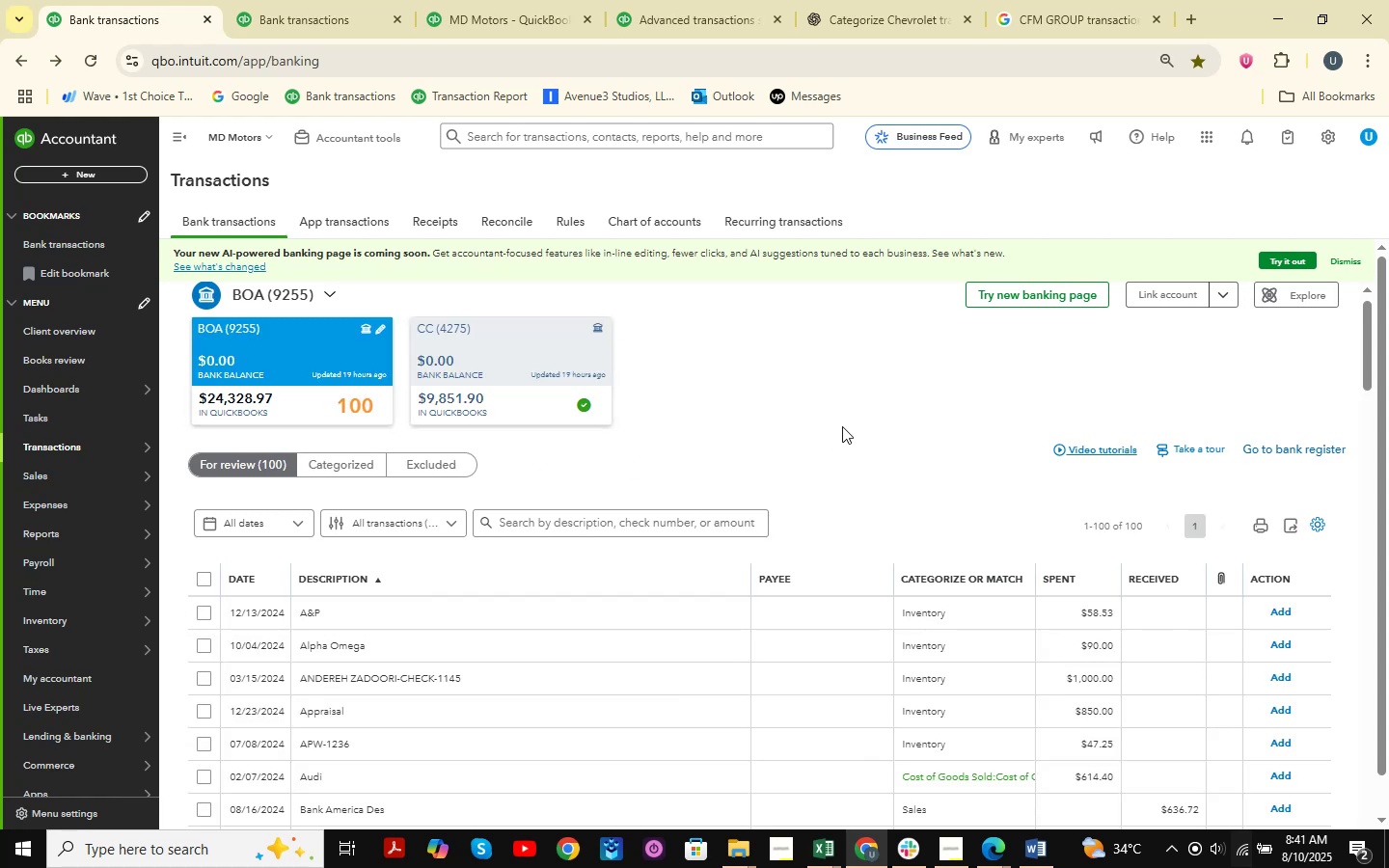 
wait(9.17)
 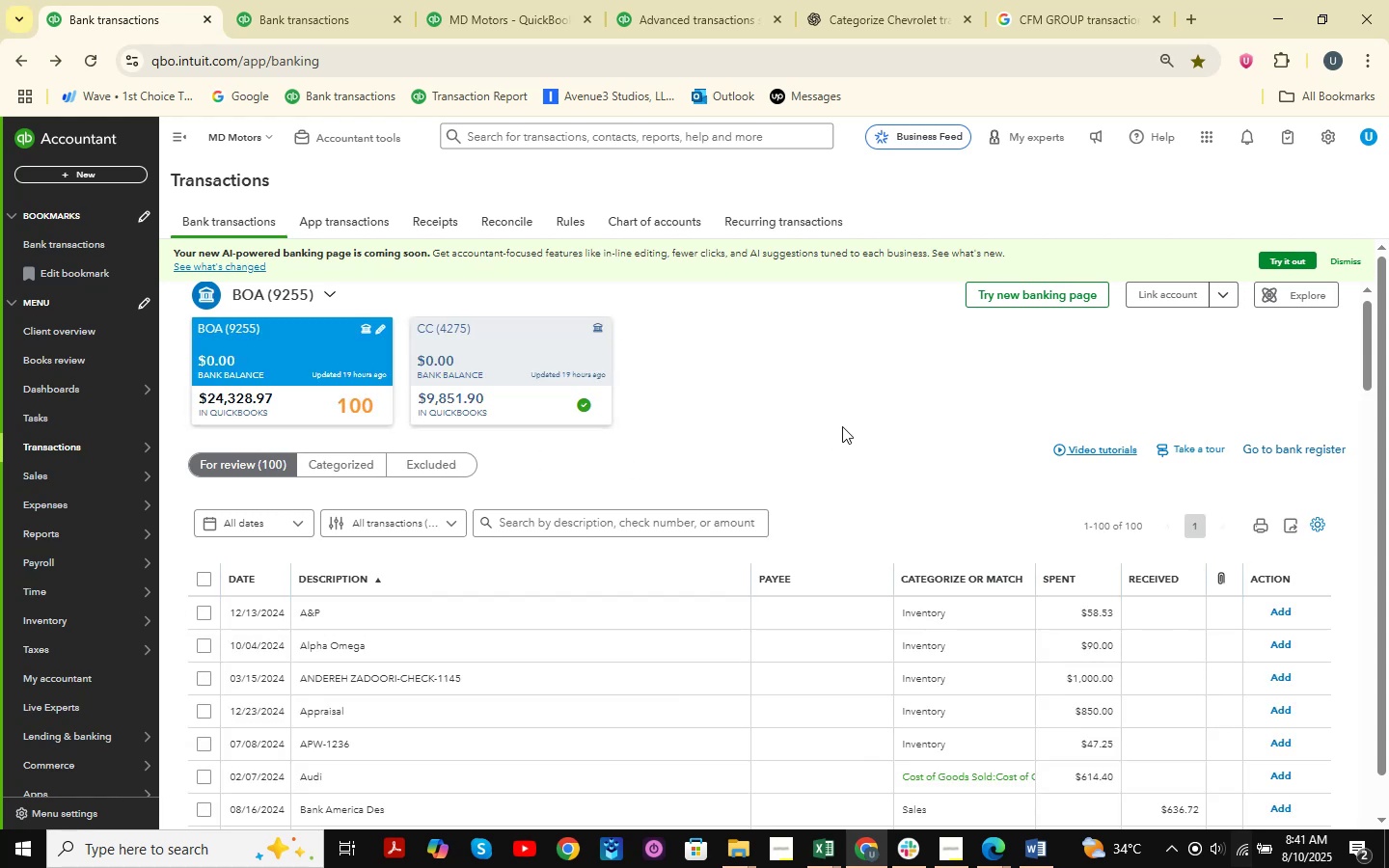 
scroll: coordinate [840, 472], scroll_direction: down, amount: 41.0
 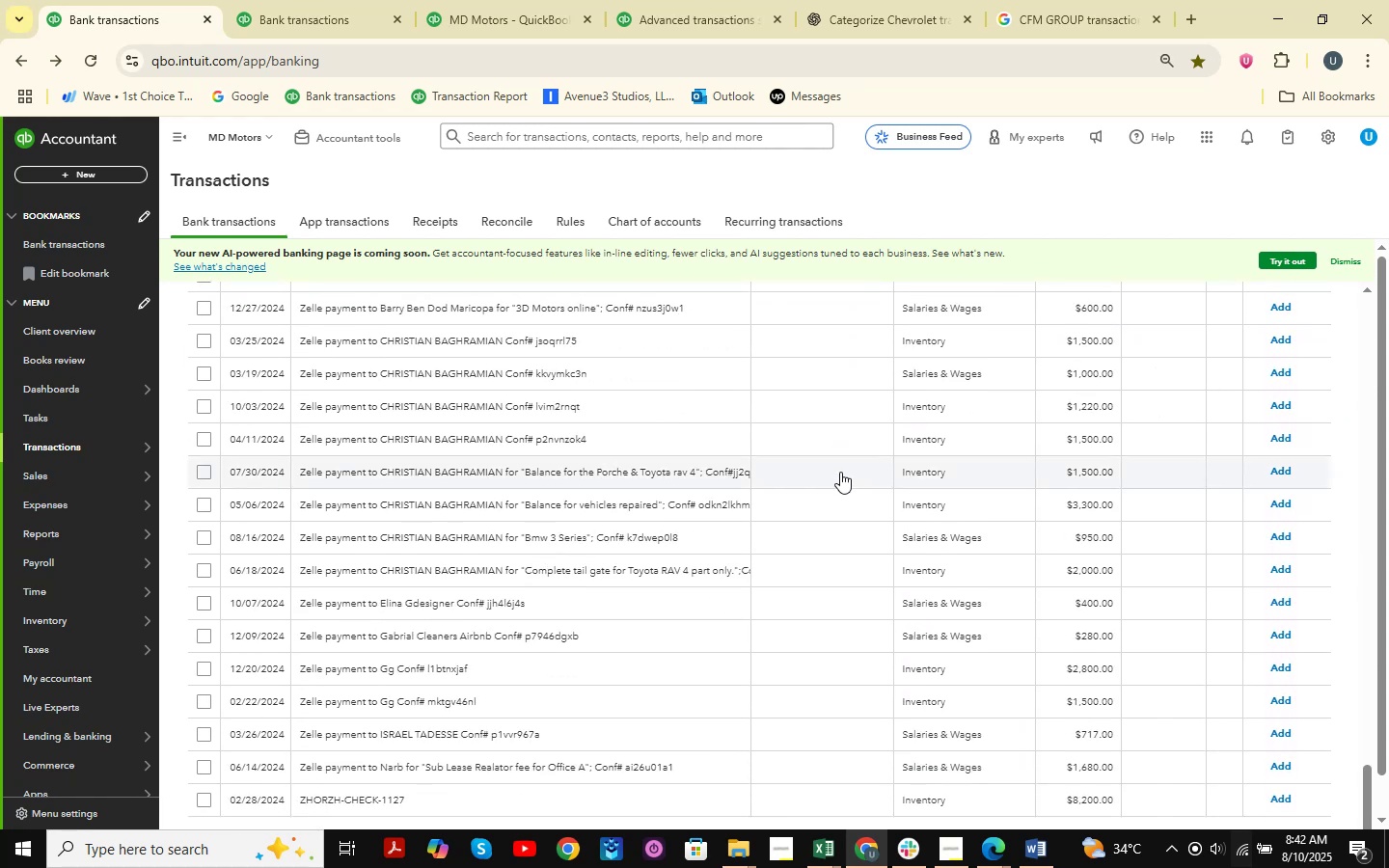 
wait(5.46)
 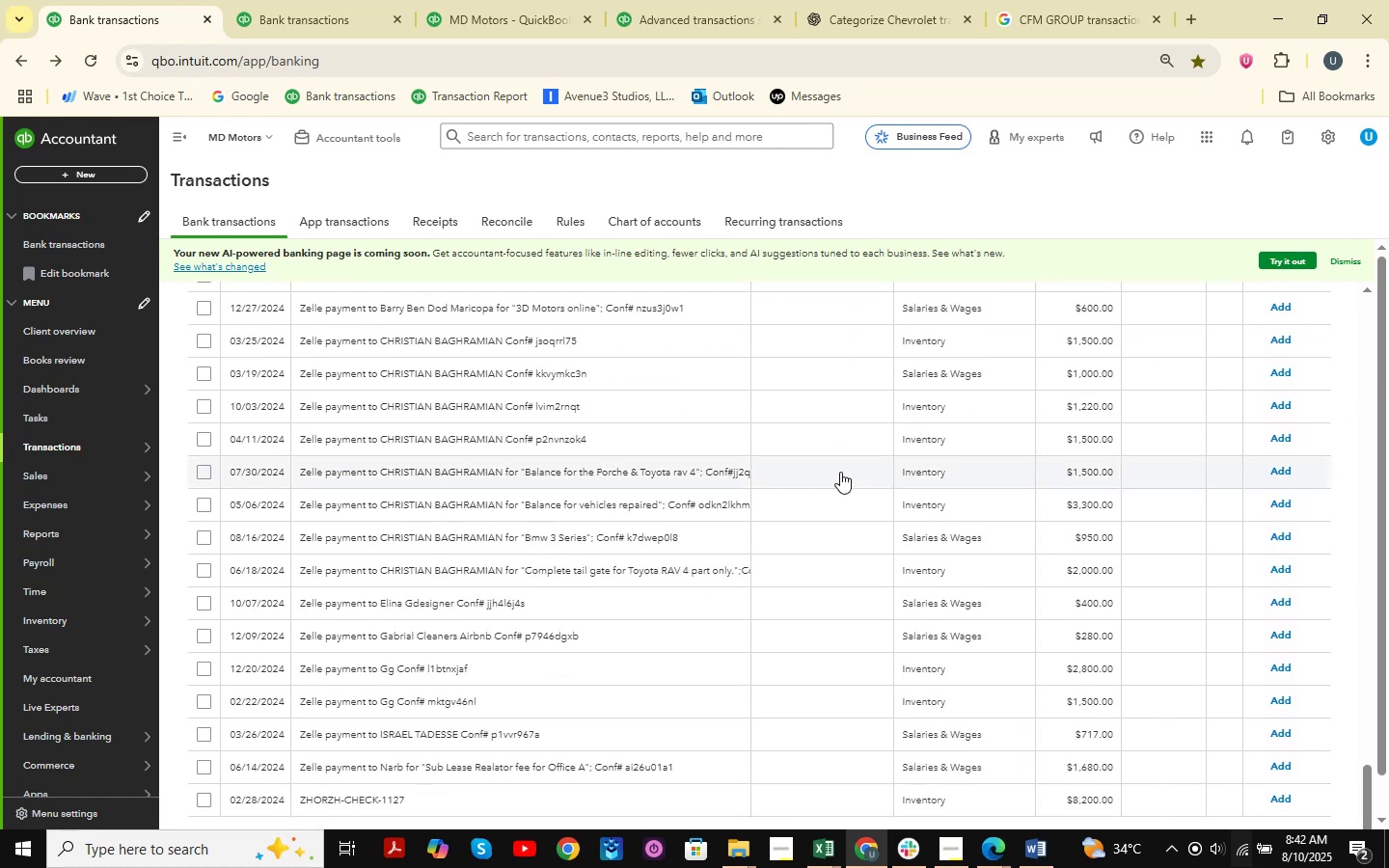 
scroll: coordinate [776, 578], scroll_direction: down, amount: 12.0
 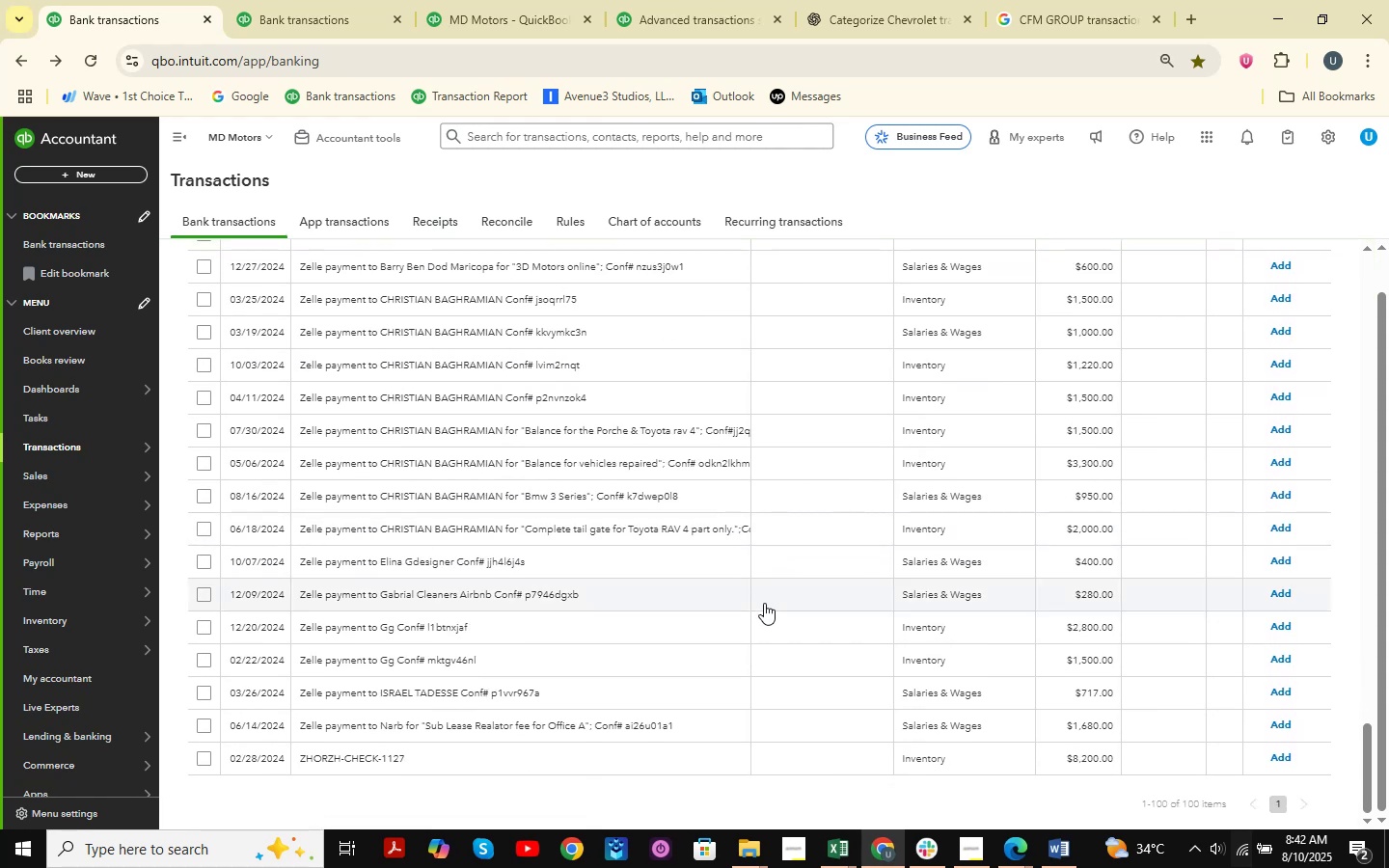 
scroll: coordinate [764, 603], scroll_direction: up, amount: 34.0
 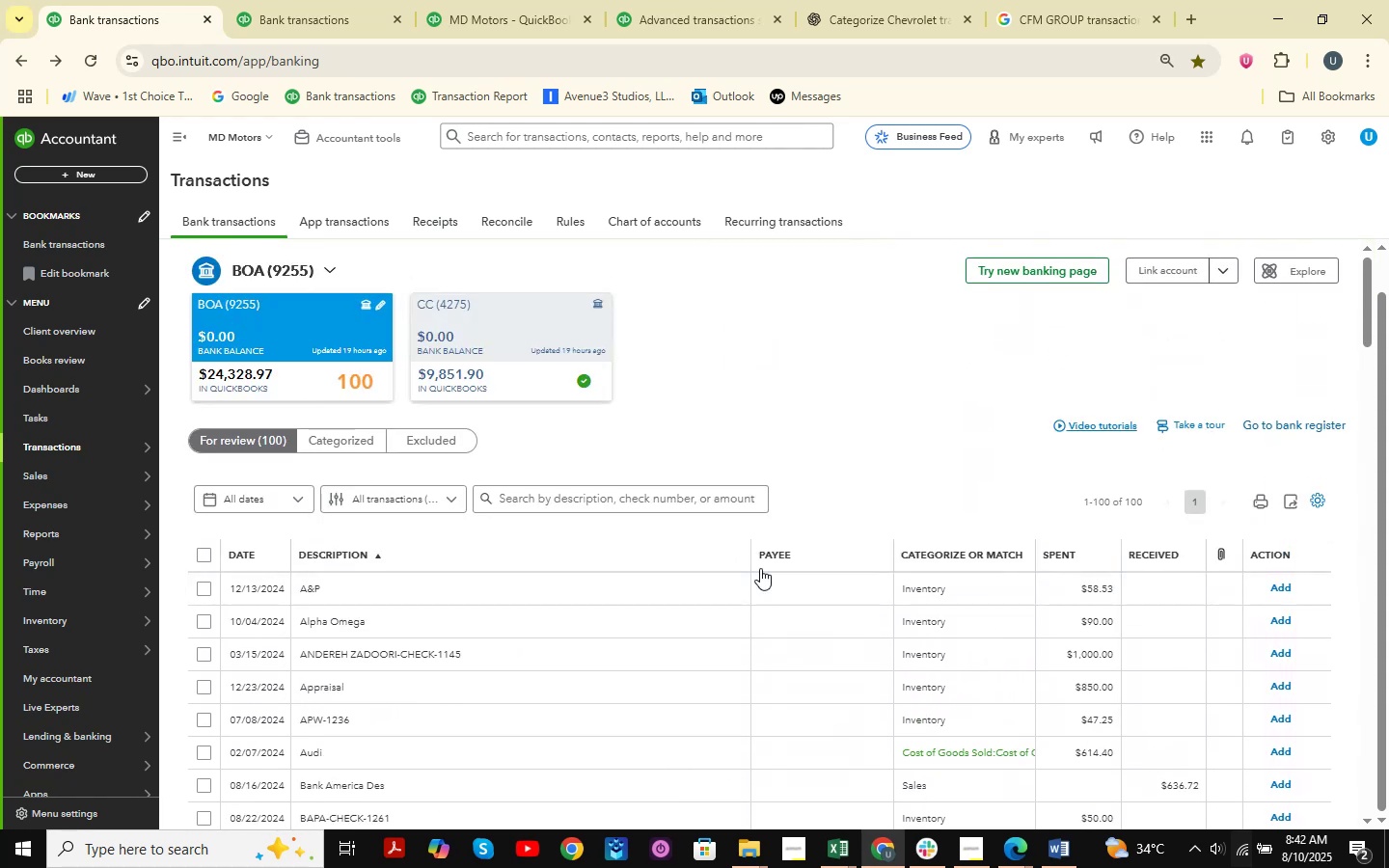 
scroll: coordinate [637, 546], scroll_direction: down, amount: 26.0
 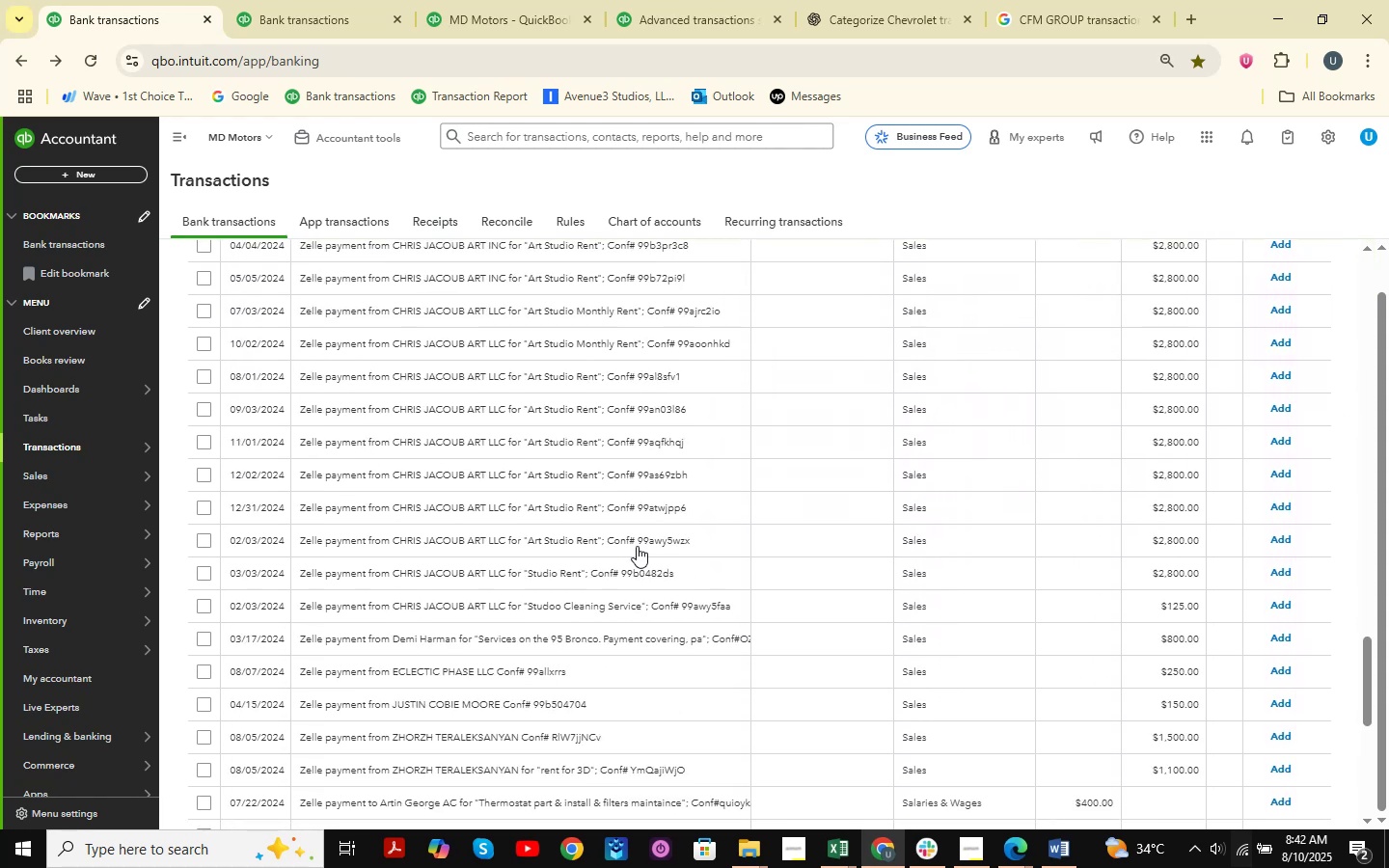 
scroll: coordinate [637, 546], scroll_direction: up, amount: 19.0
 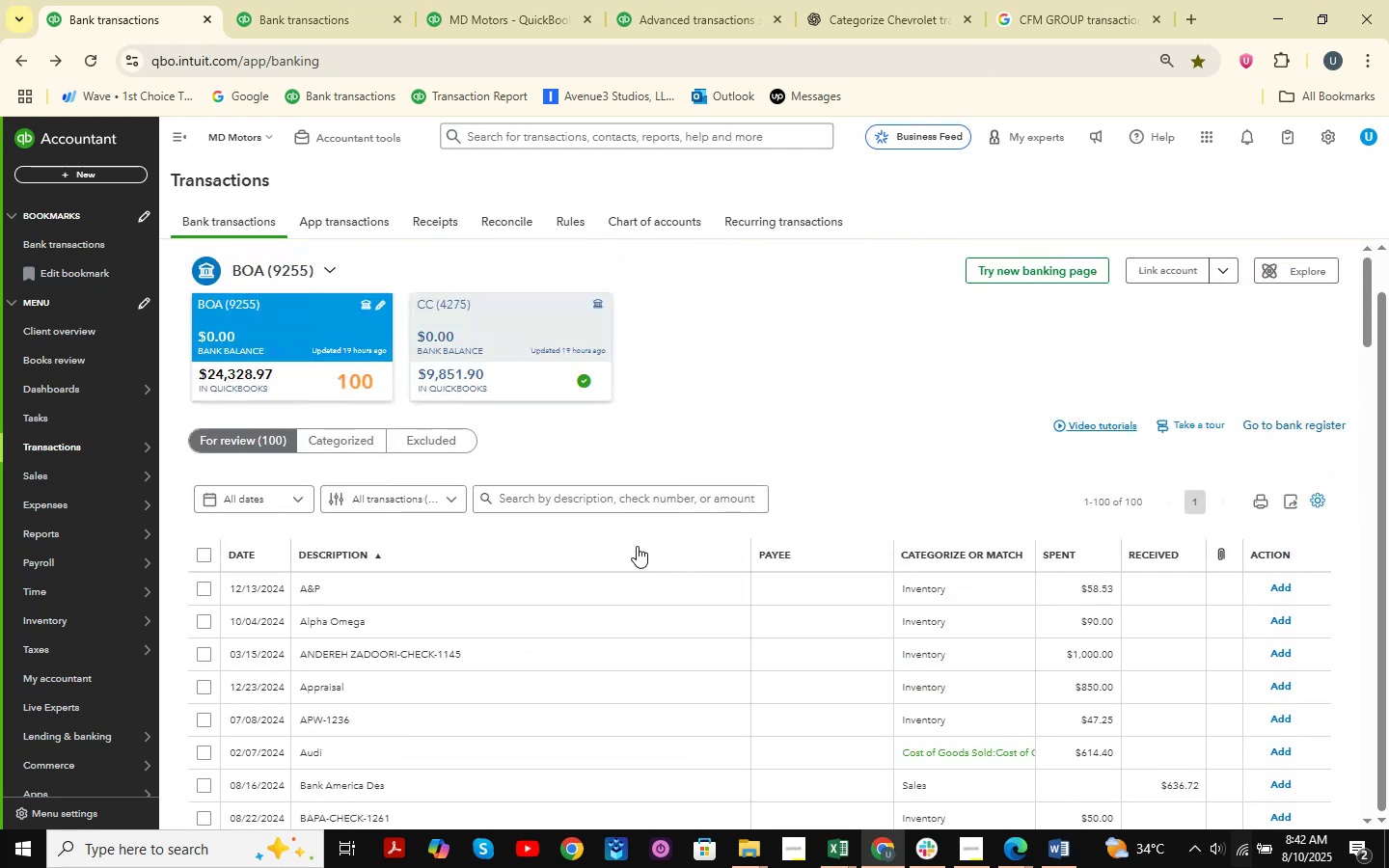 
scroll: coordinate [641, 517], scroll_direction: down, amount: 19.0
 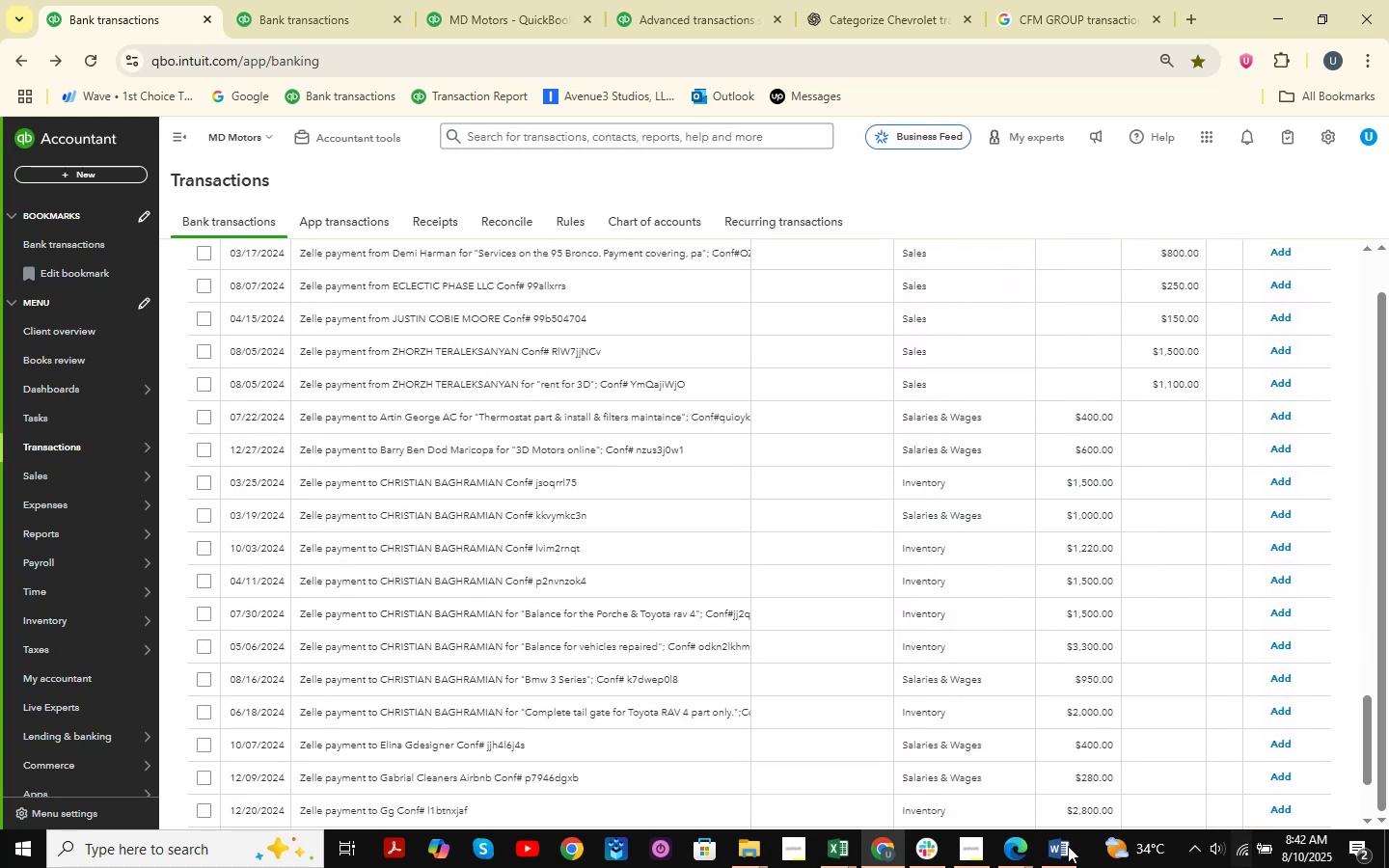 
double_click([926, 780])
 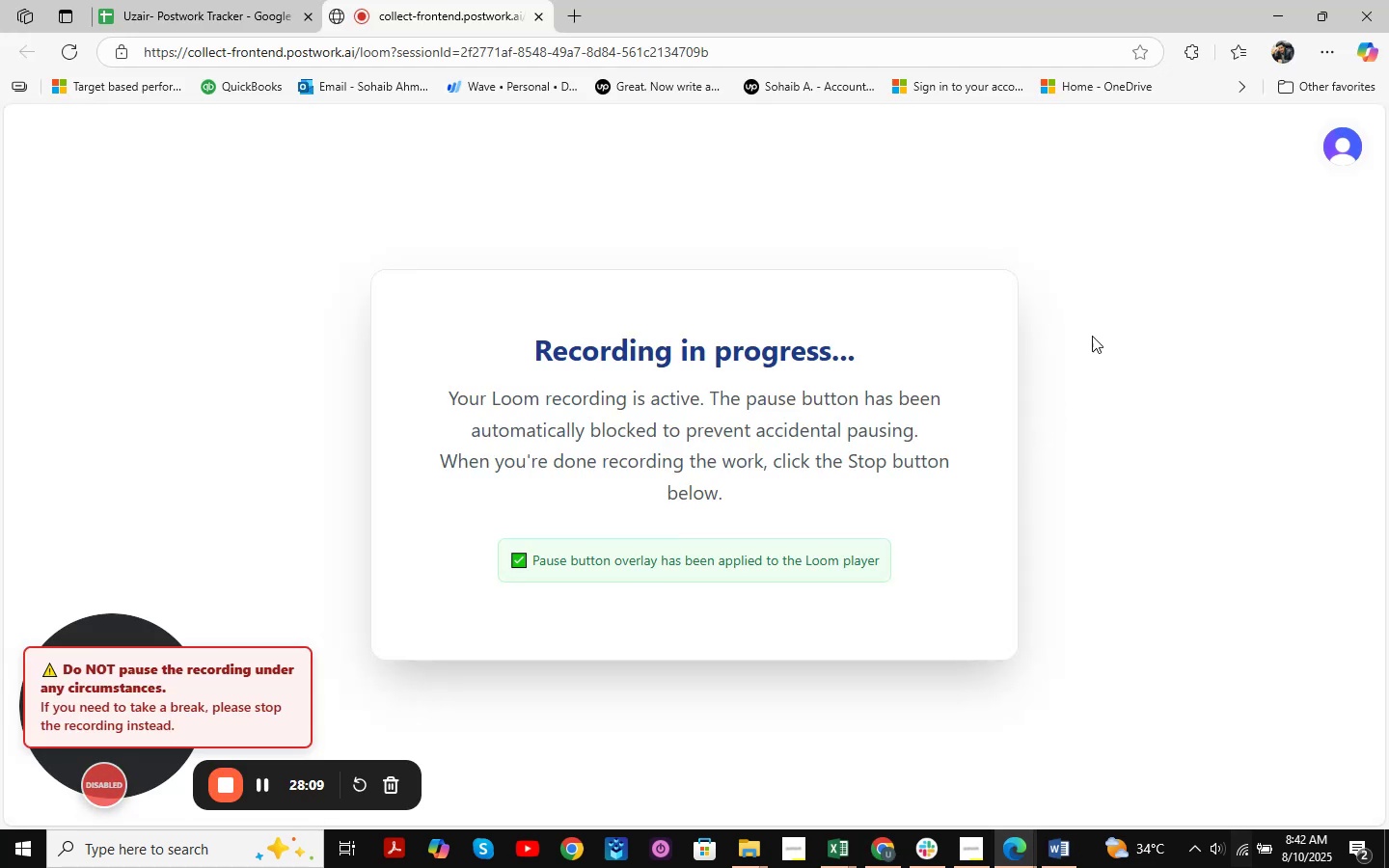 
left_click([1277, 14])
 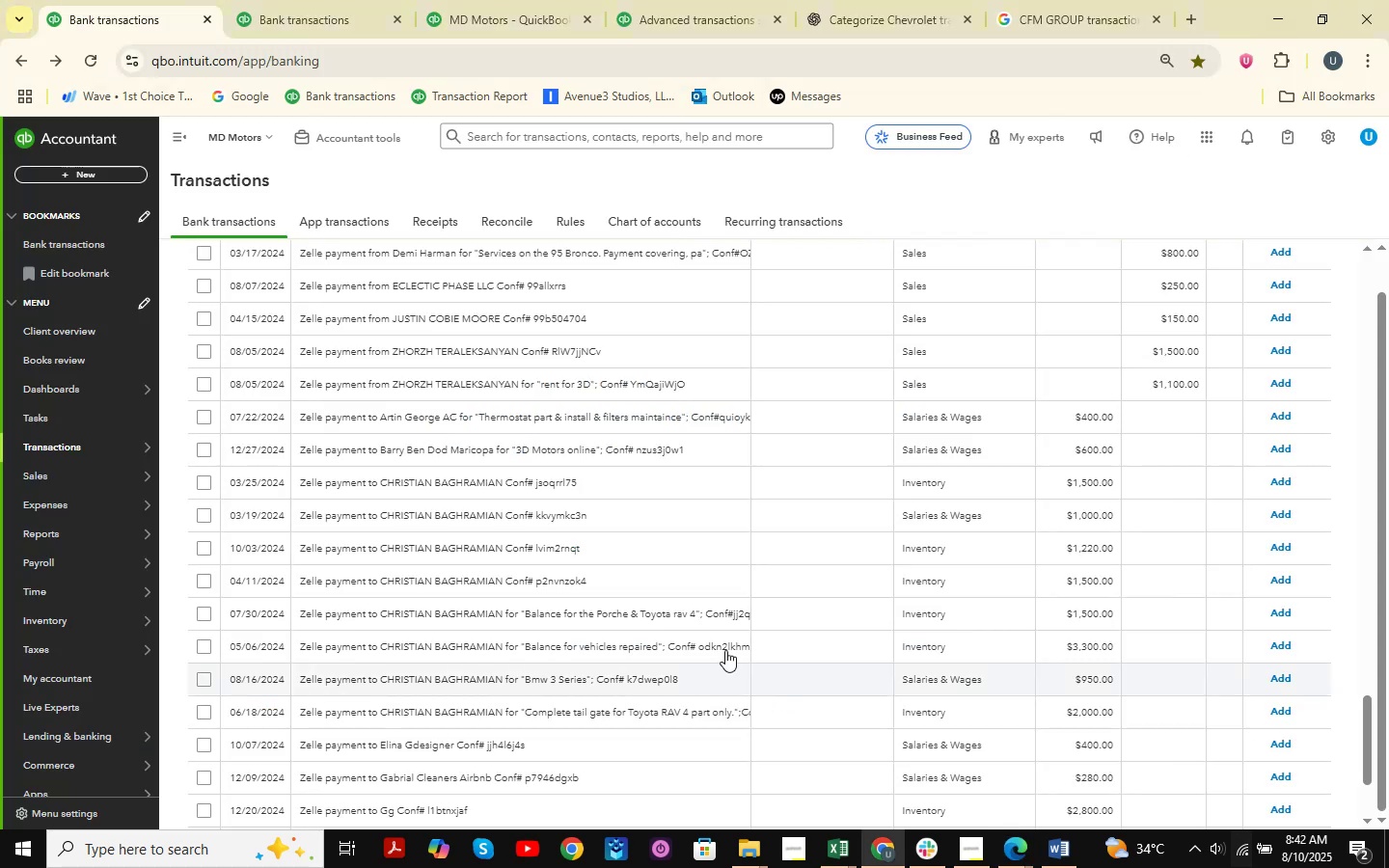 
scroll: coordinate [659, 580], scroll_direction: up, amount: 14.0
 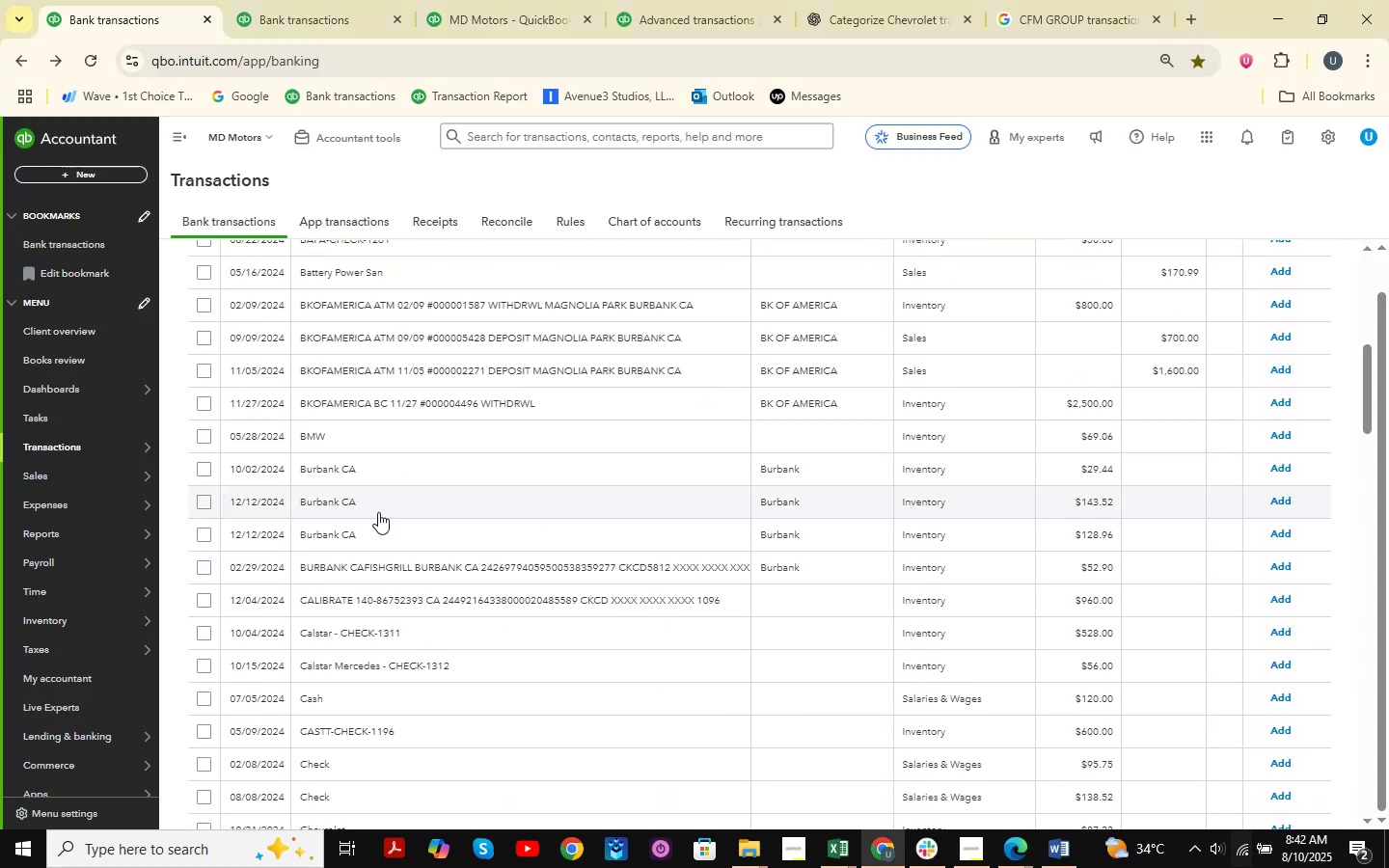 
left_click([373, 477])
 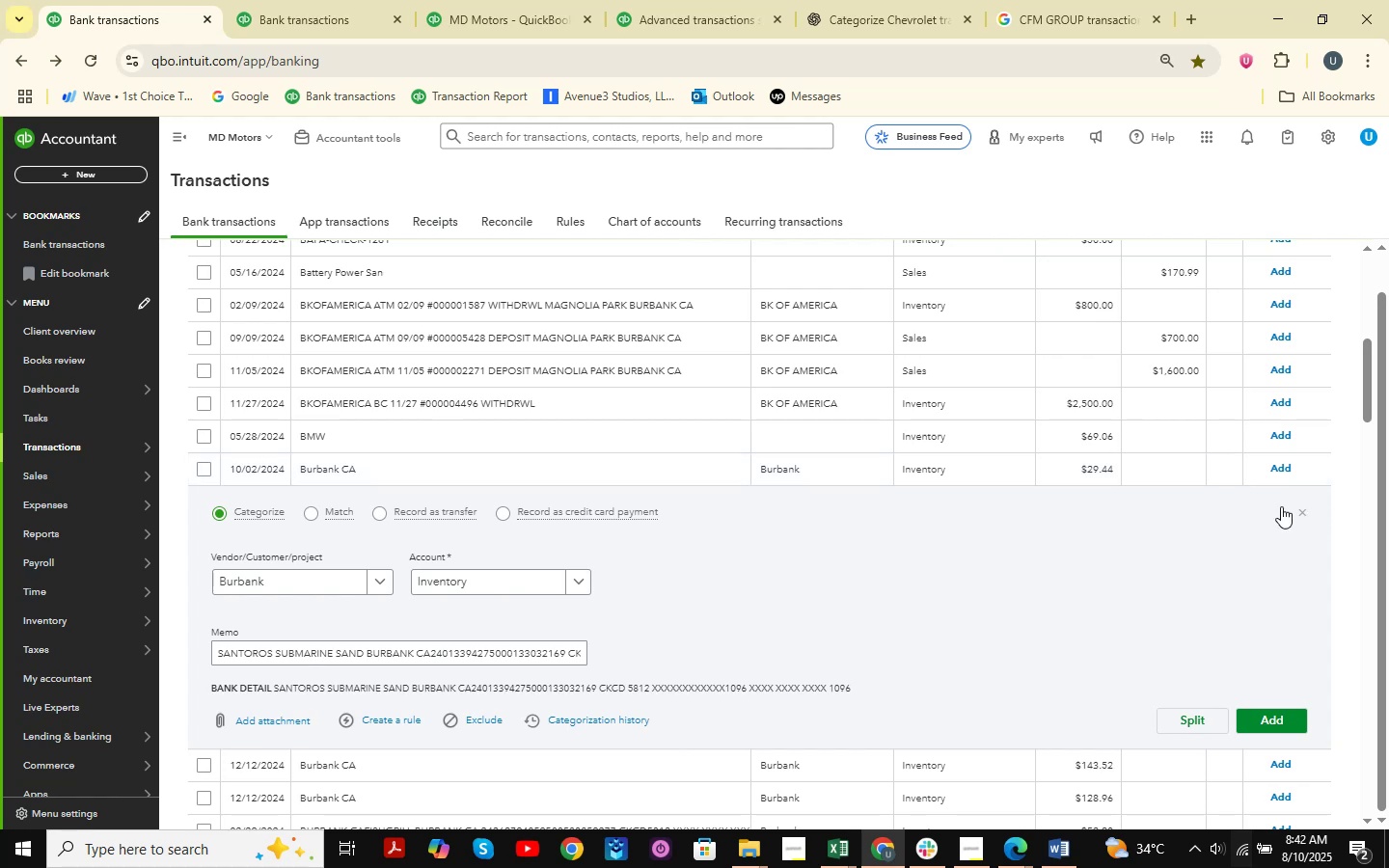 
wait(16.03)
 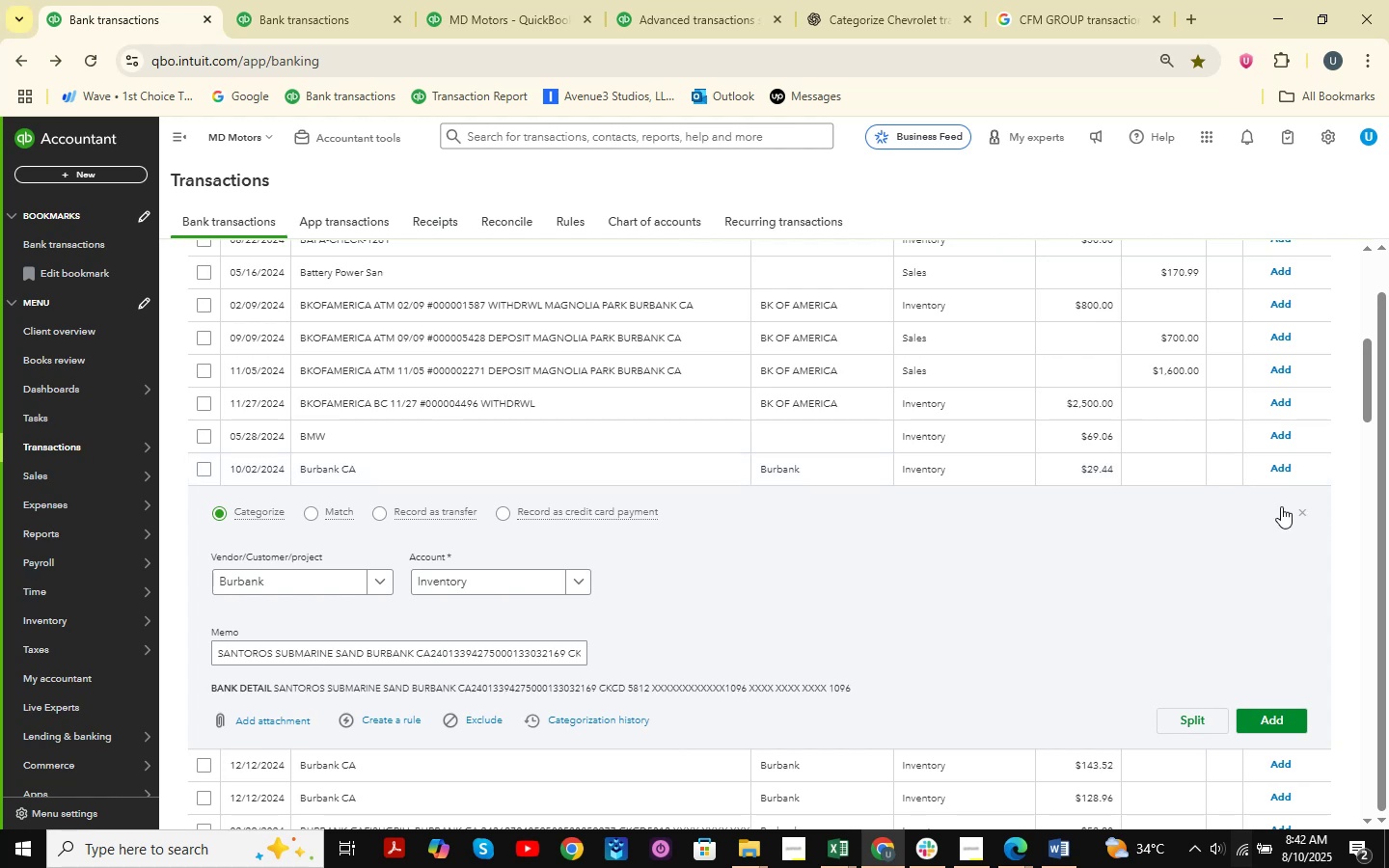 
left_click_drag(start_coordinate=[210, 656], to_coordinate=[338, 667])
 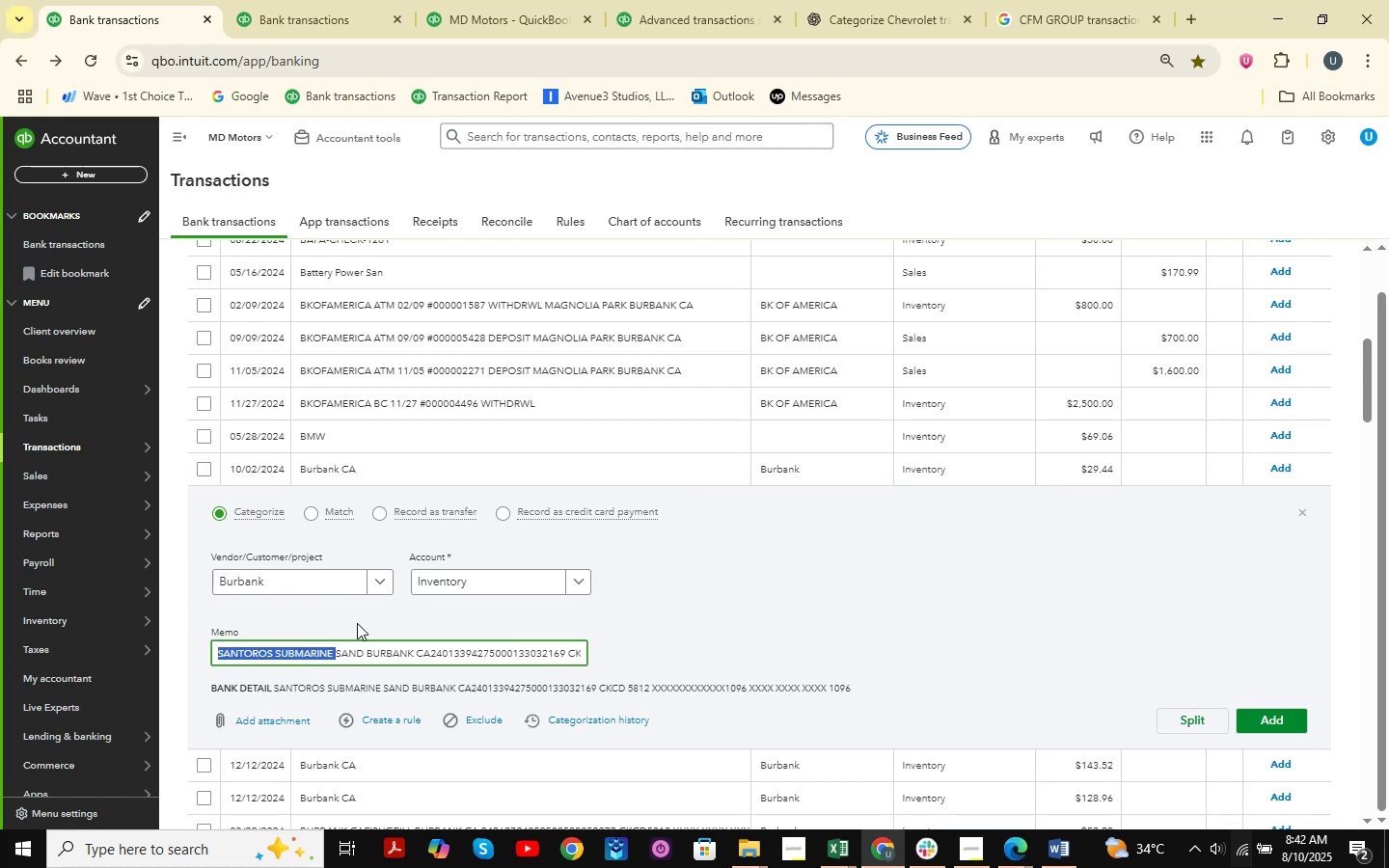 
key(Control+ControlLeft)
 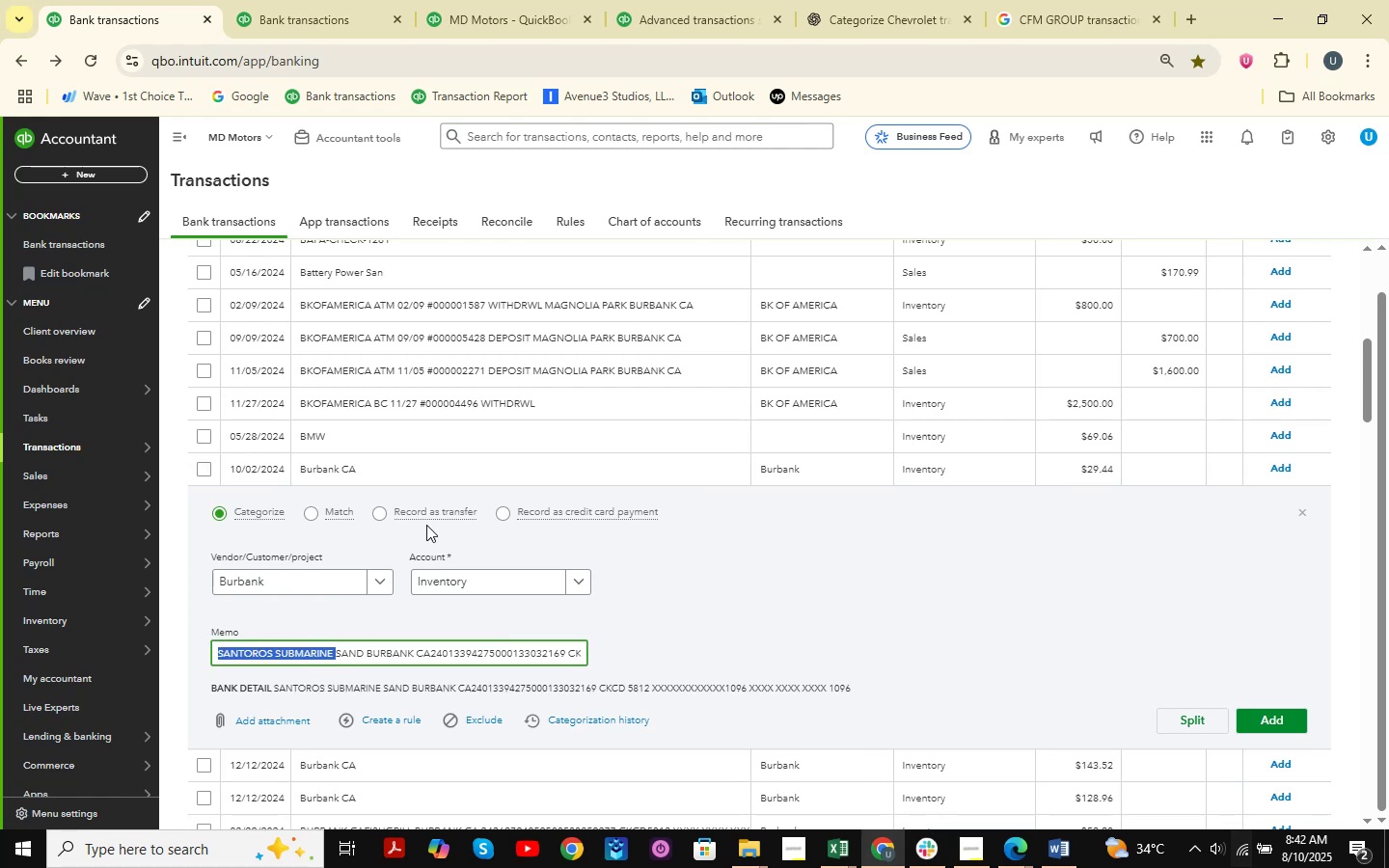 
key(Control+C)
 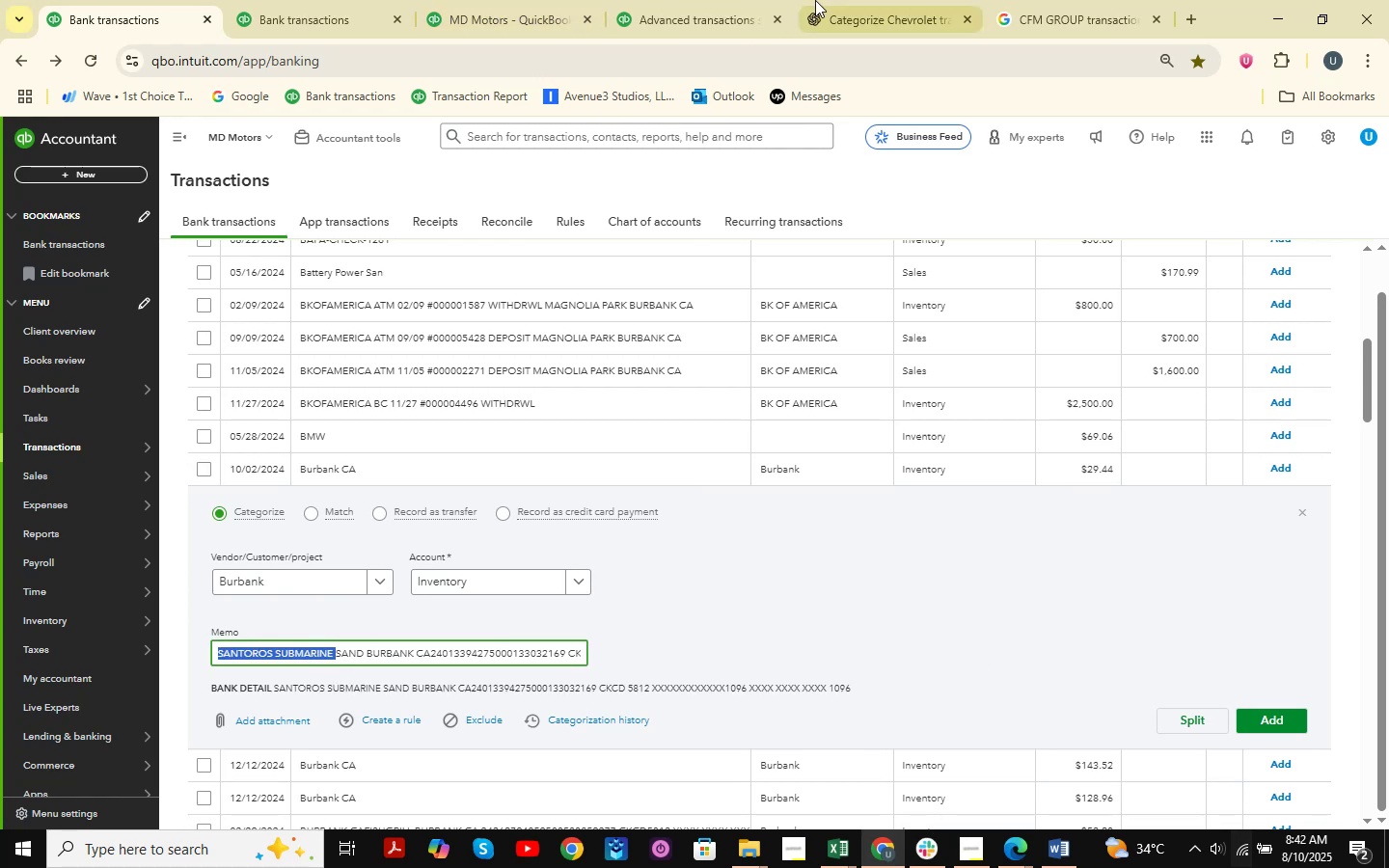 
left_click([674, 0])
 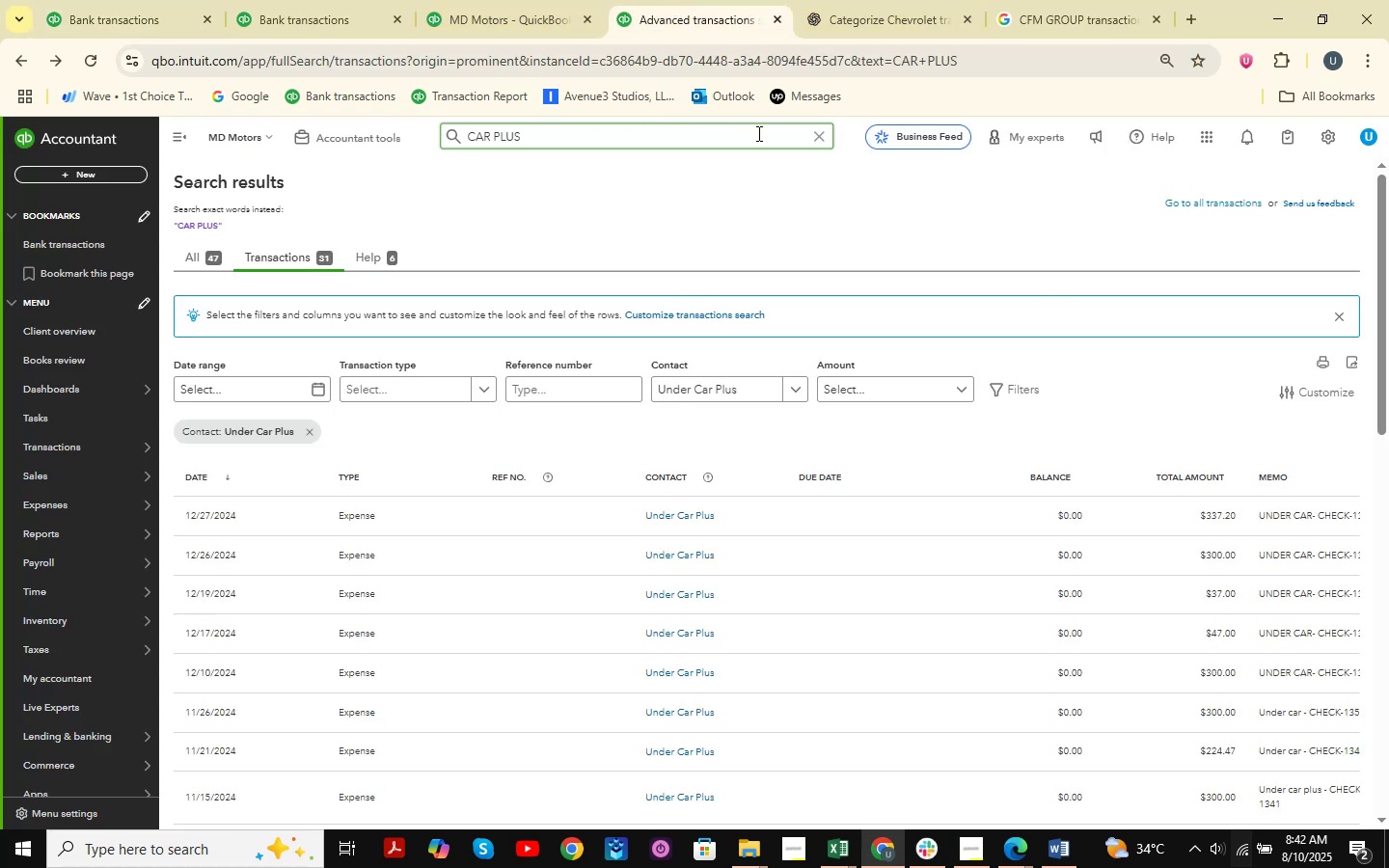 
left_click_drag(start_coordinate=[754, 140], to_coordinate=[409, 147])
 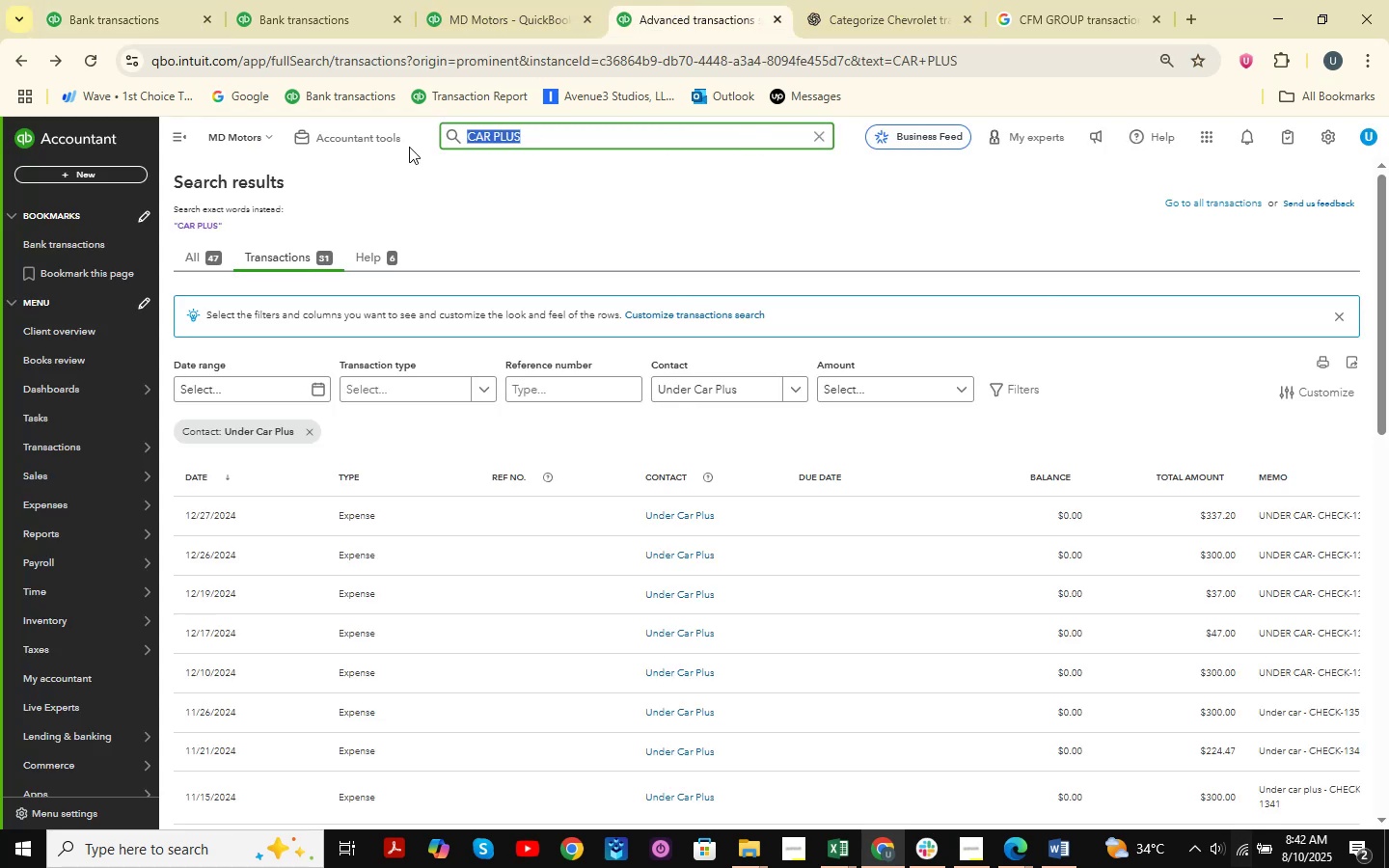 
key(Control+ControlLeft)
 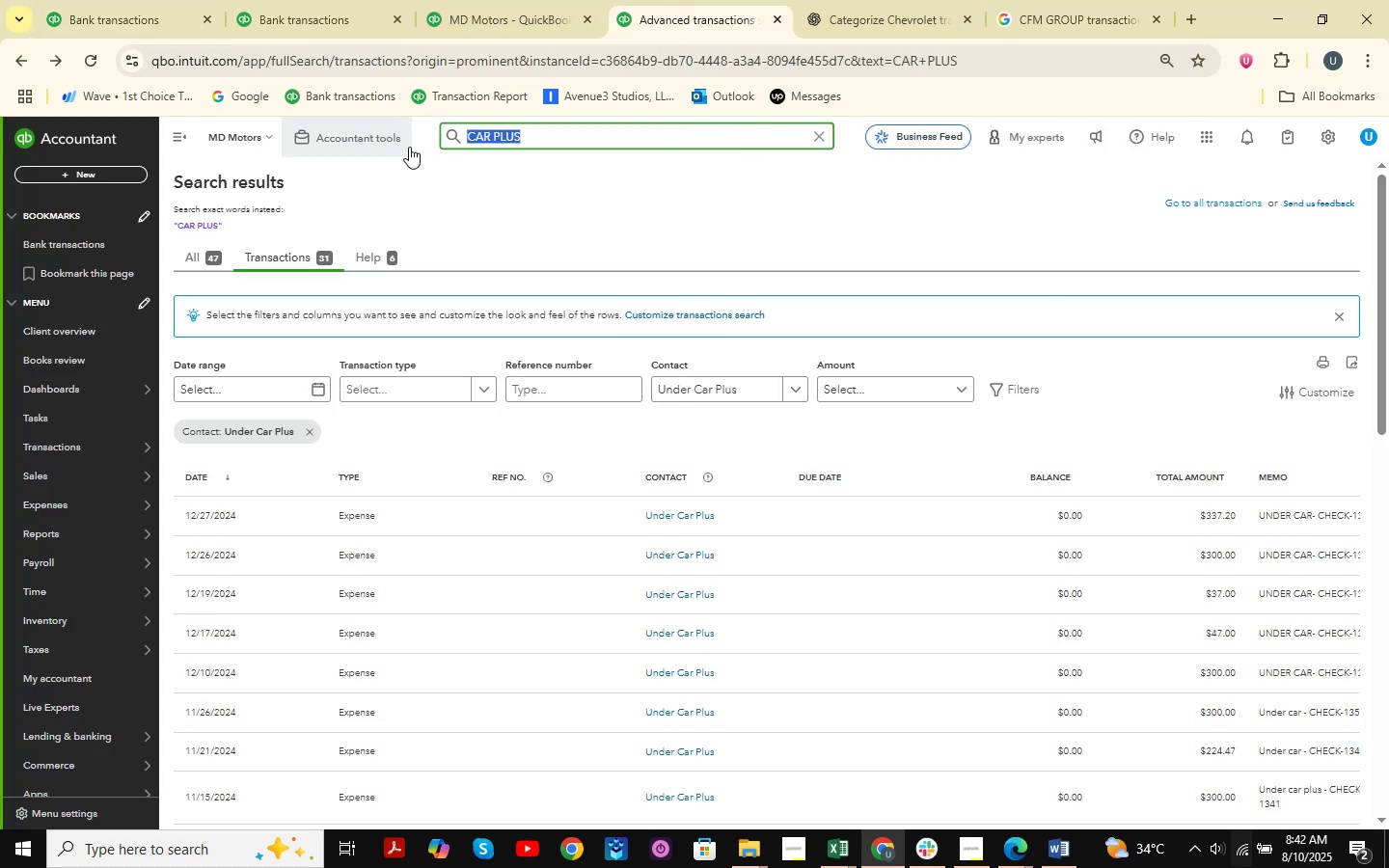 
key(Control+V)
 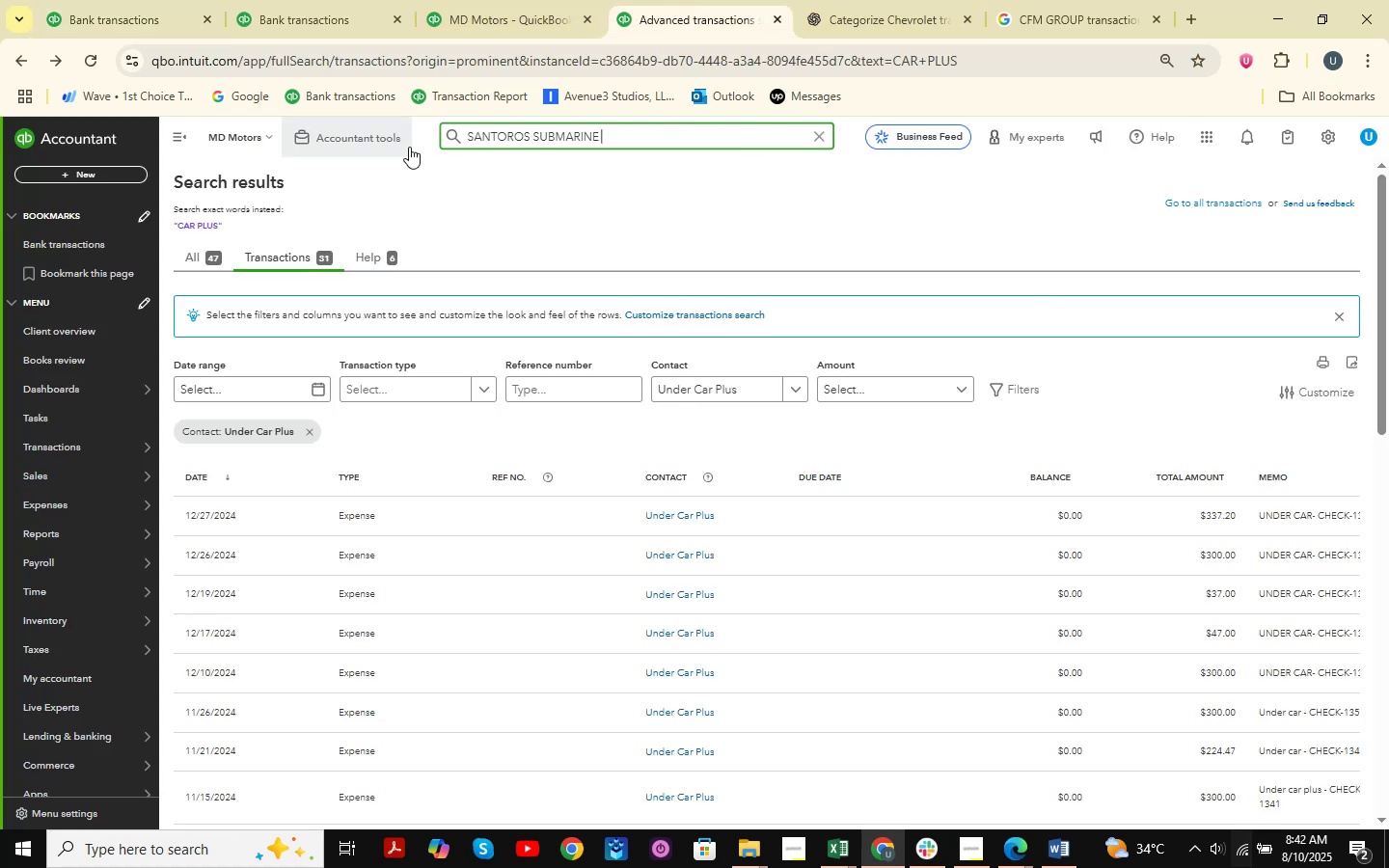 
key(NumpadEnter)
 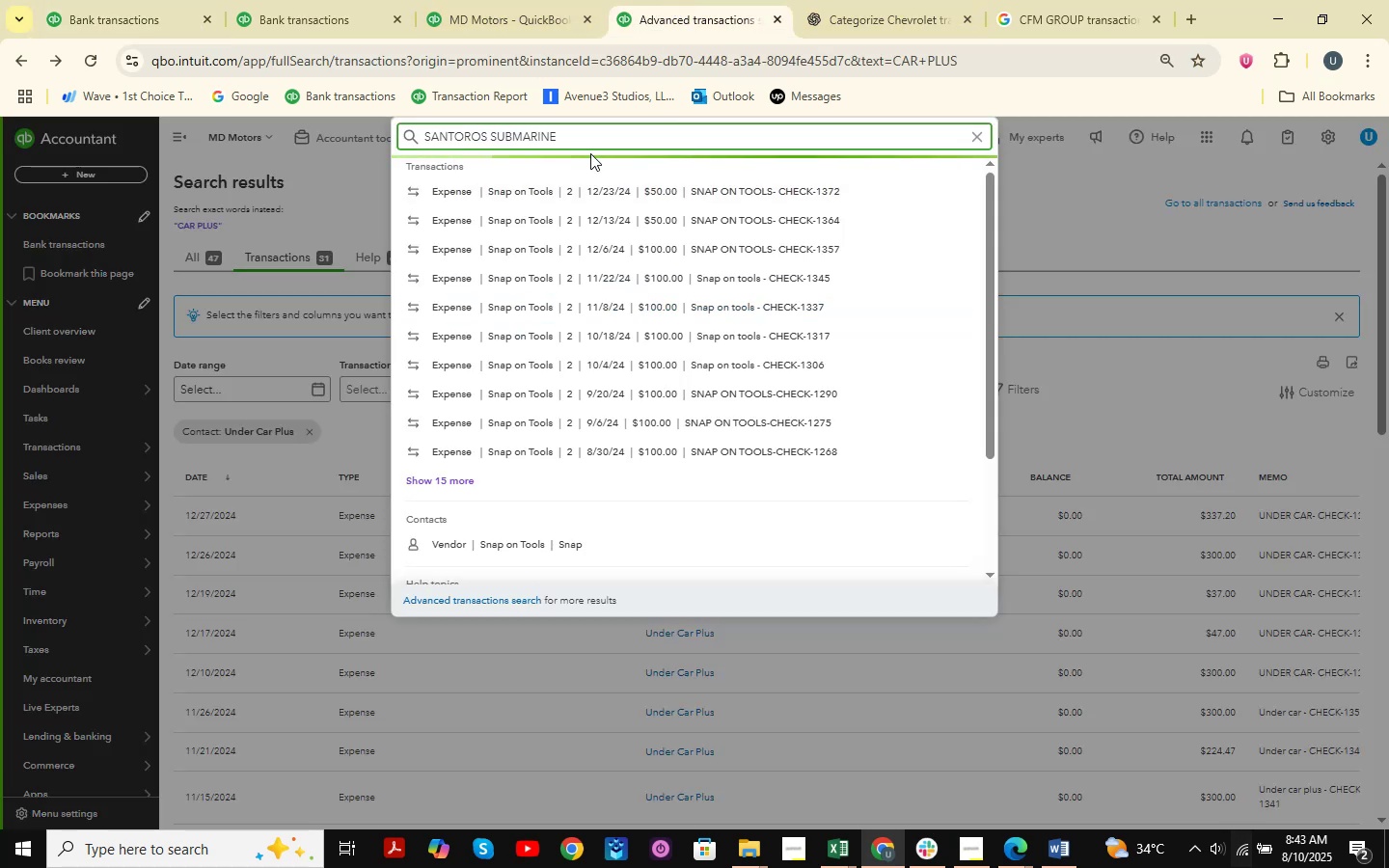 
left_click([621, 190])
 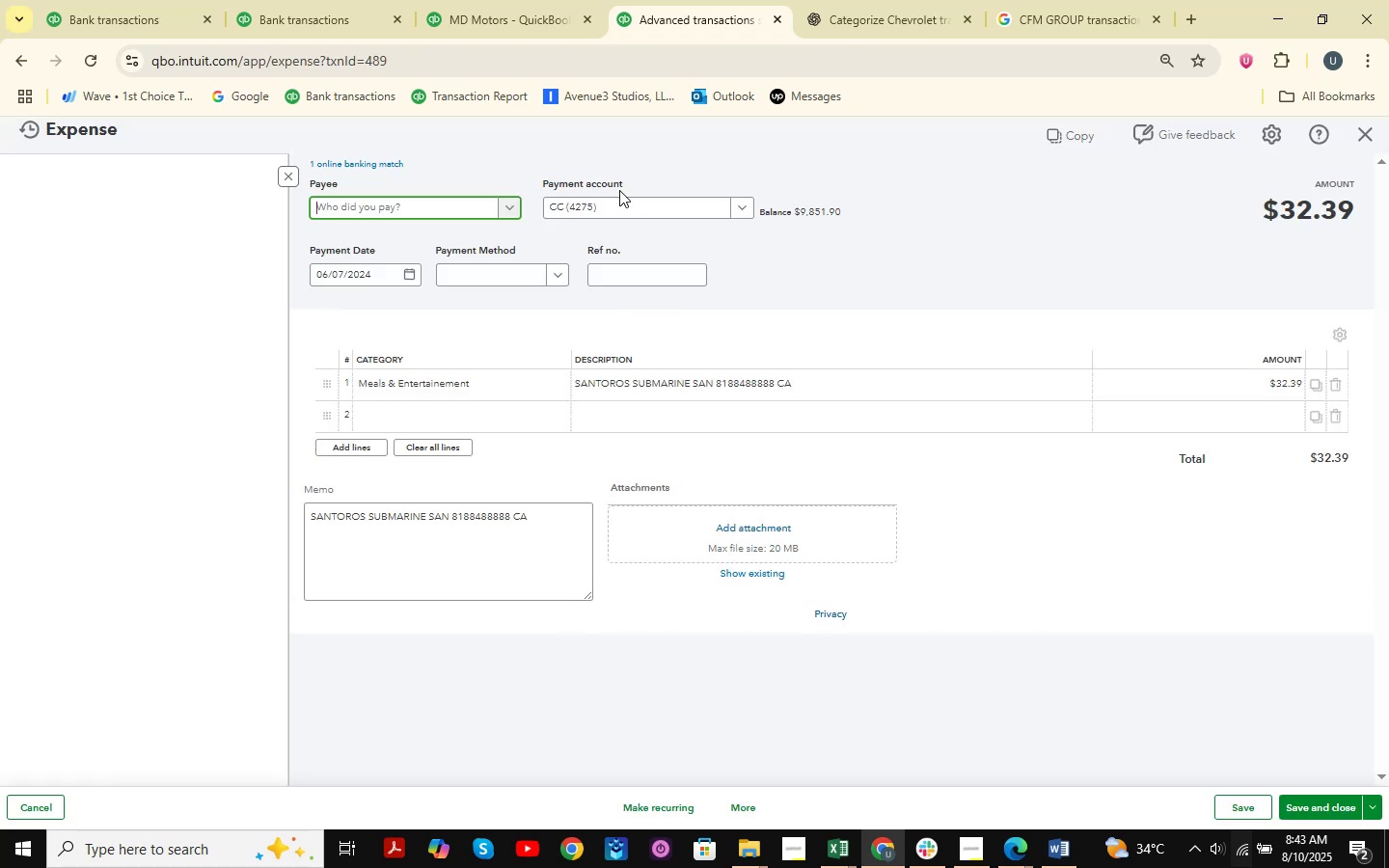 
left_click([395, 0])
 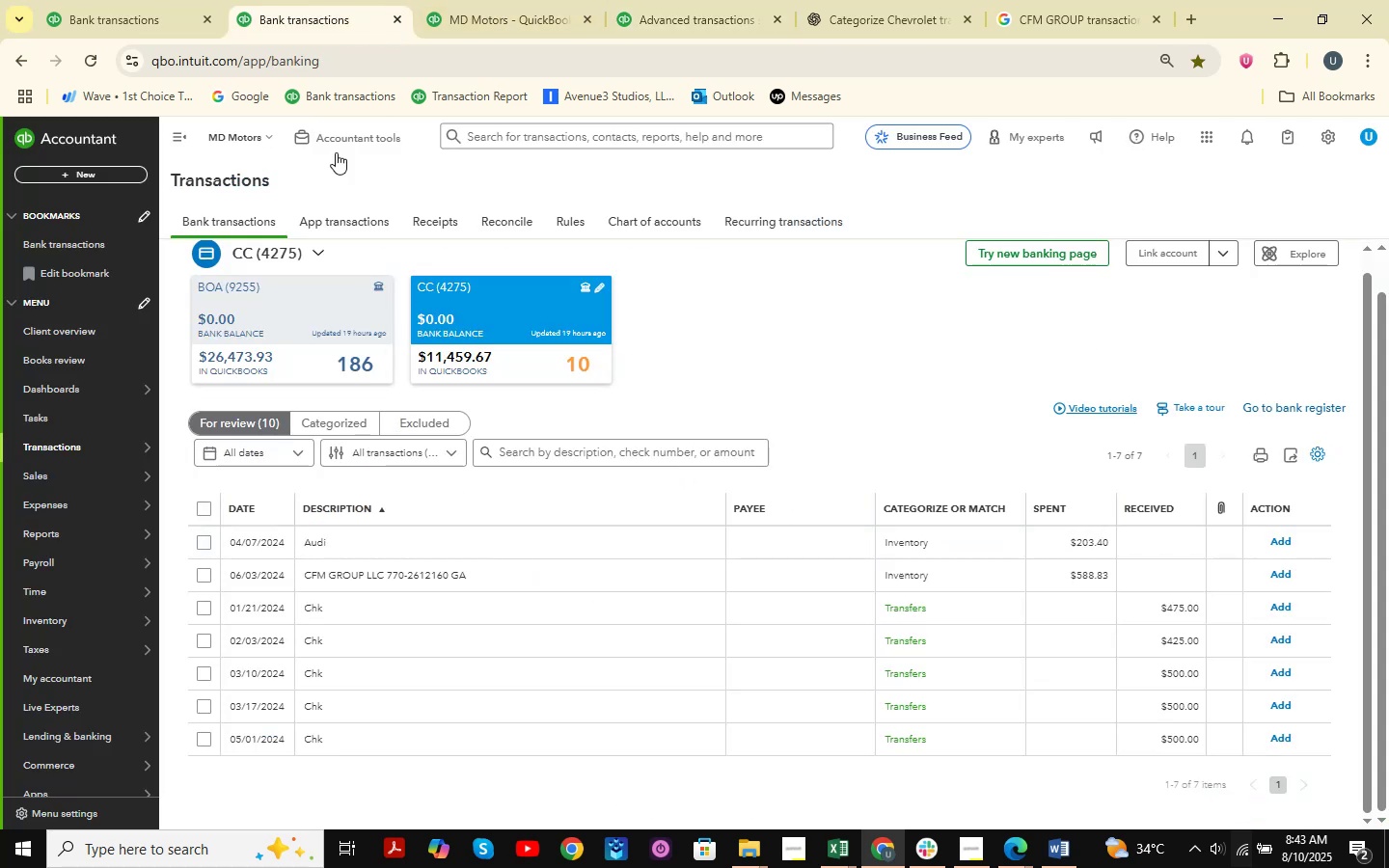 
left_click([135, 0])
 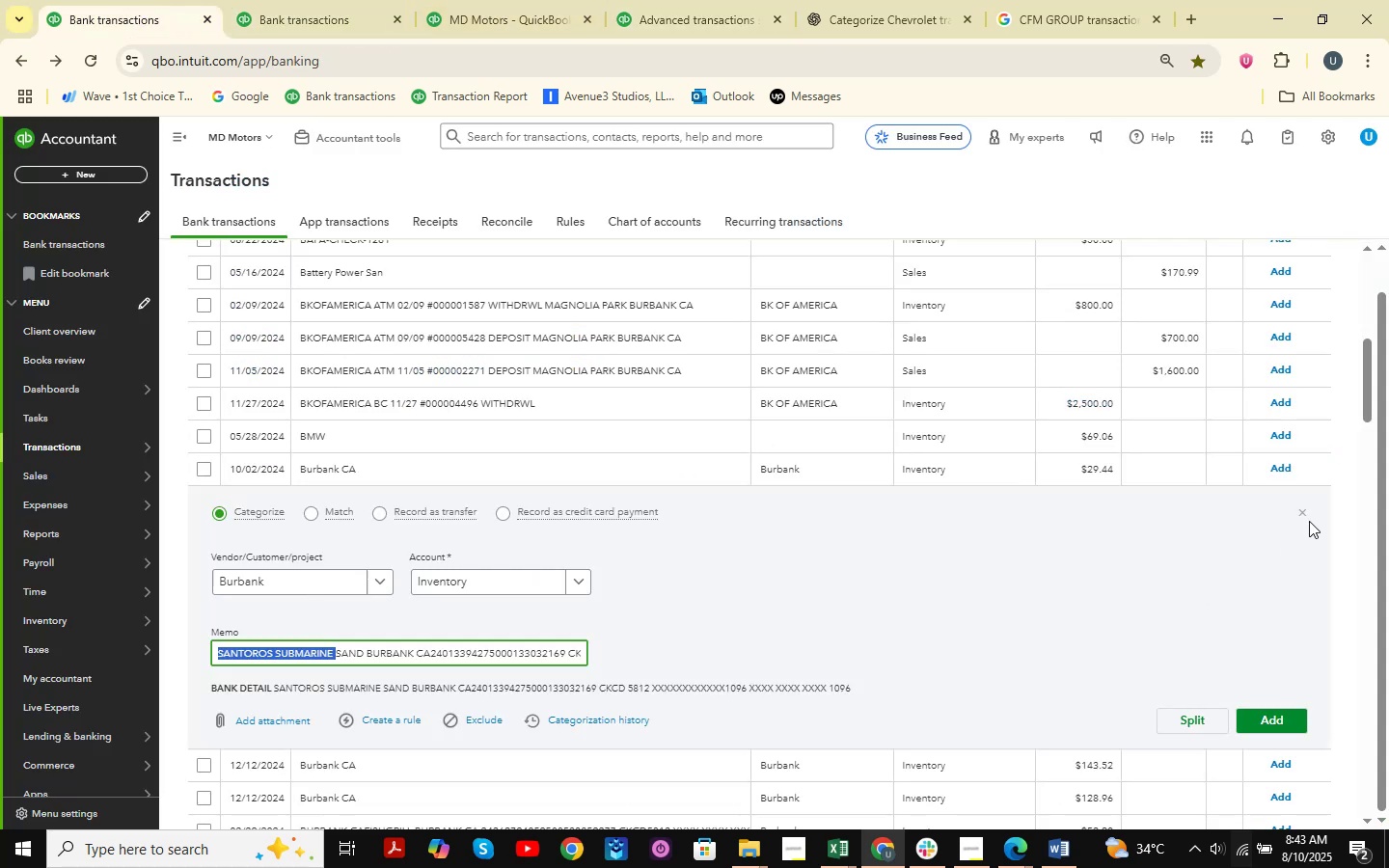 
left_click([1299, 513])
 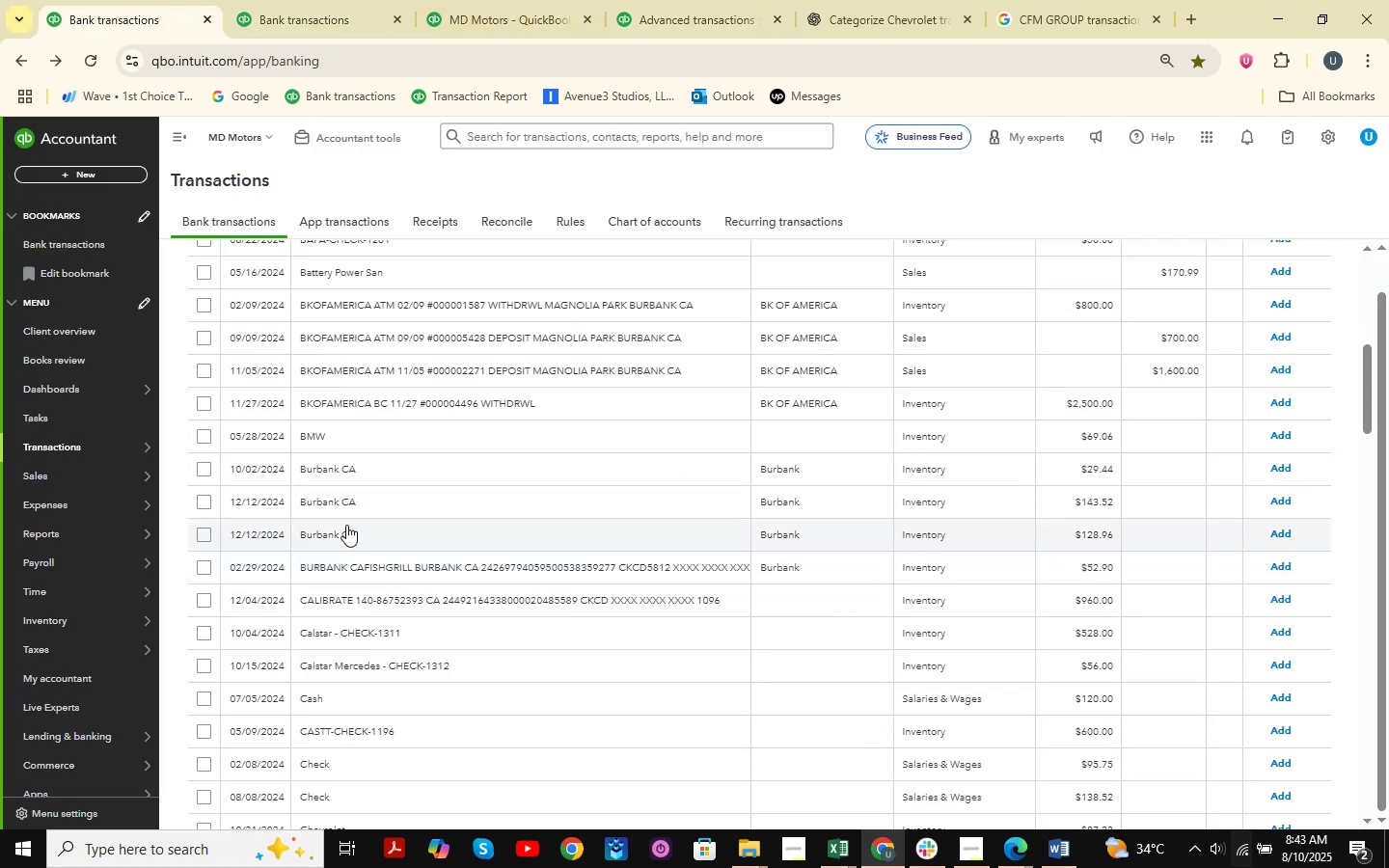 
left_click([364, 501])
 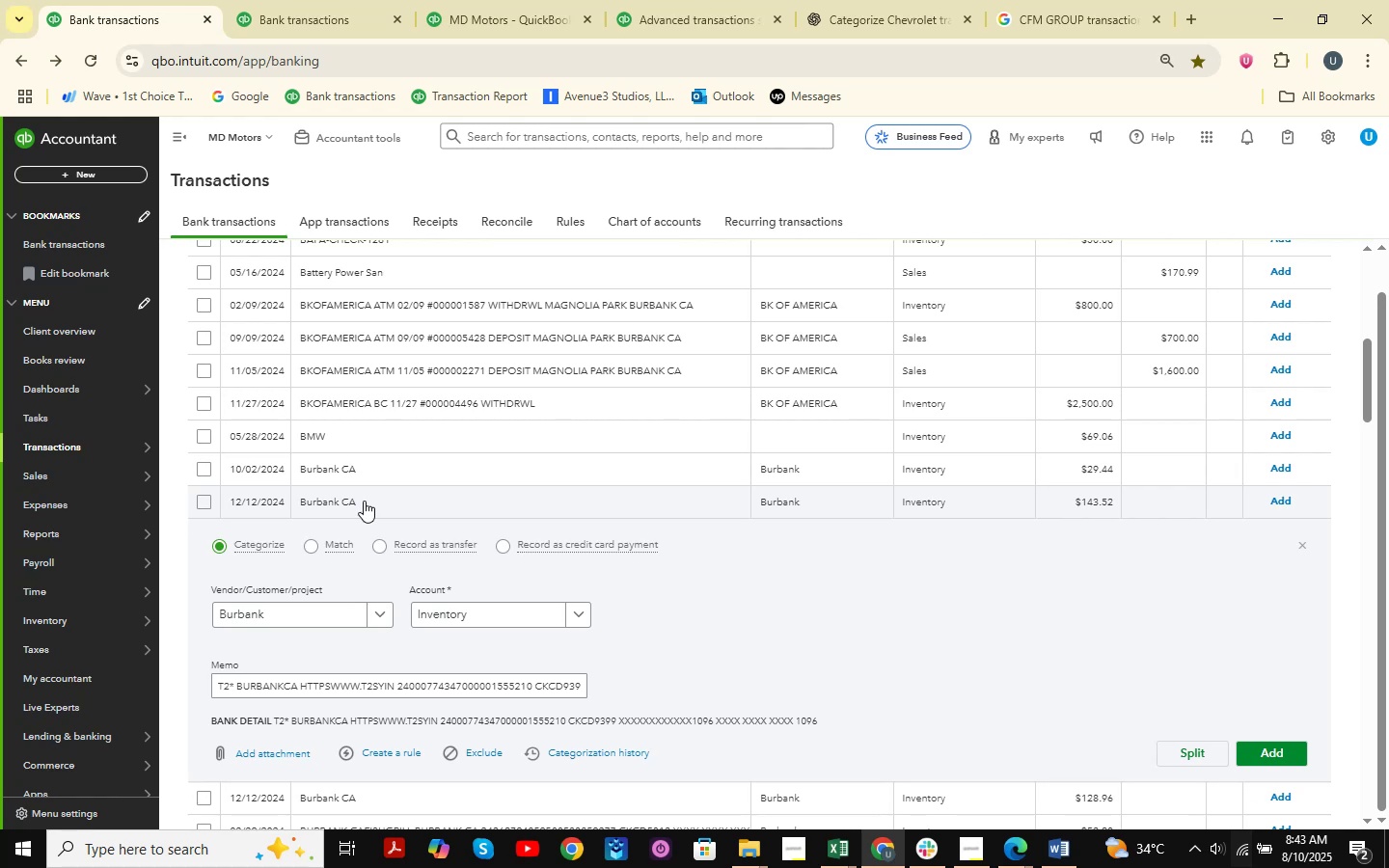 
left_click([385, 471])
 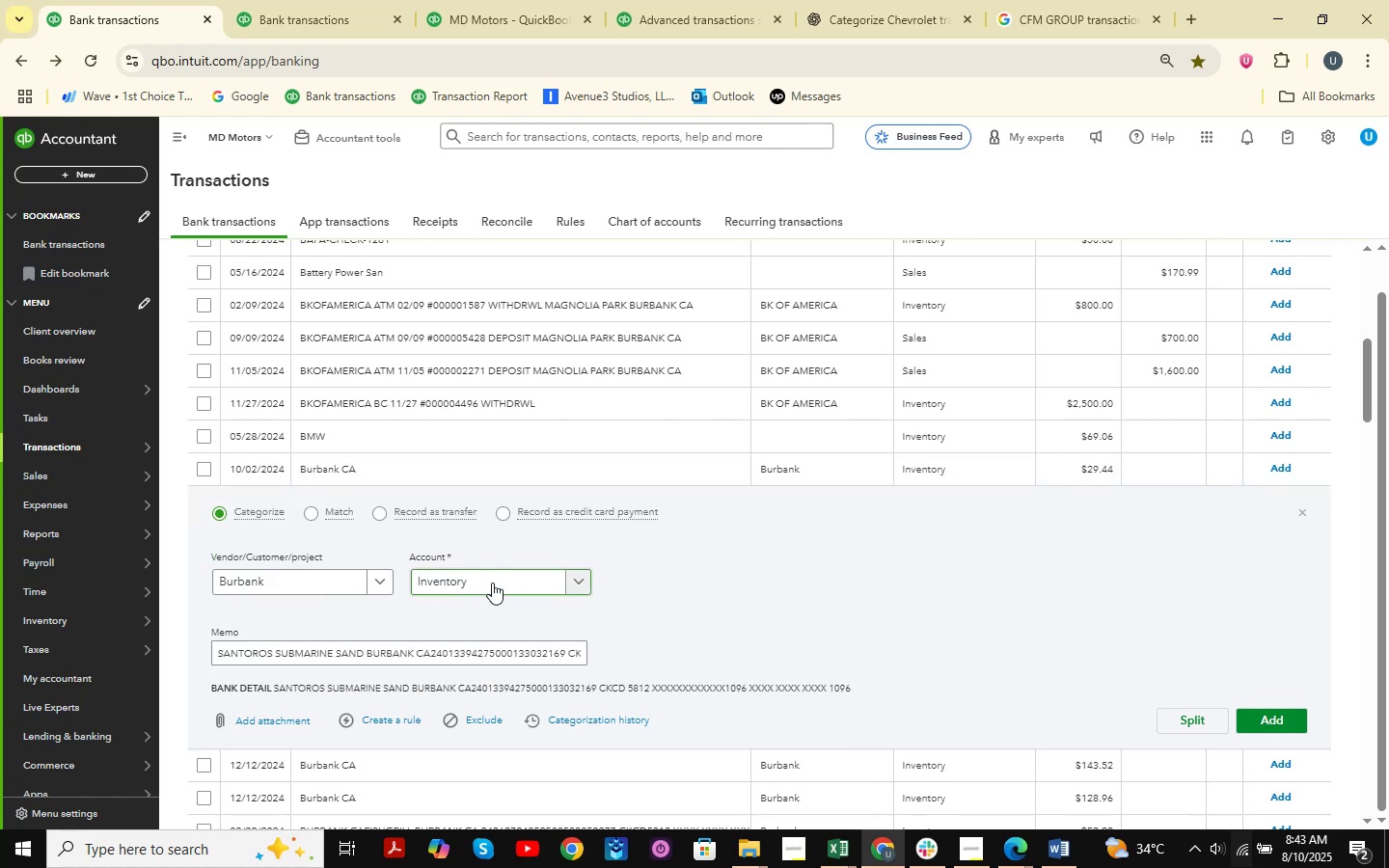 
left_click([305, 585])
 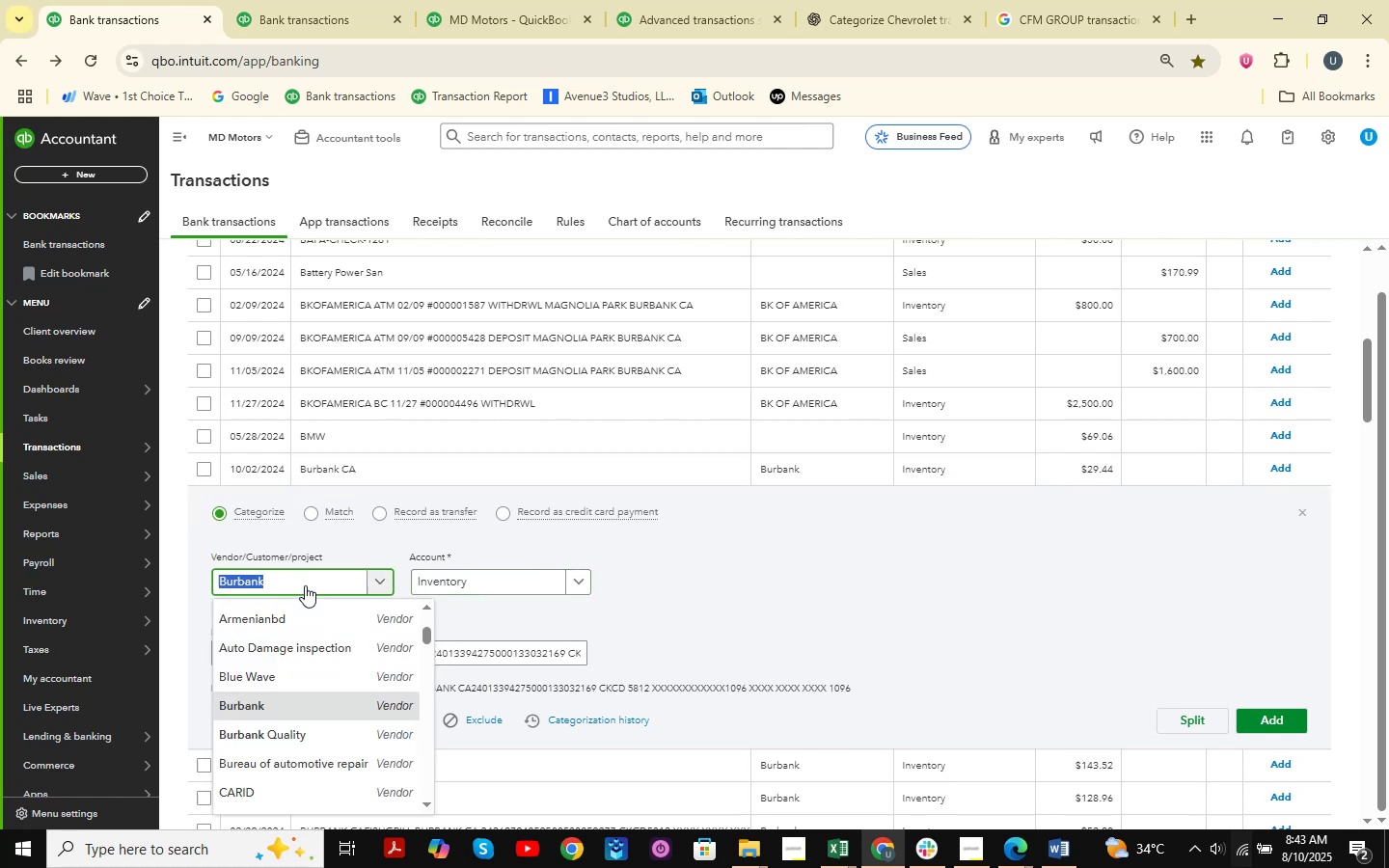 
type(sant)
 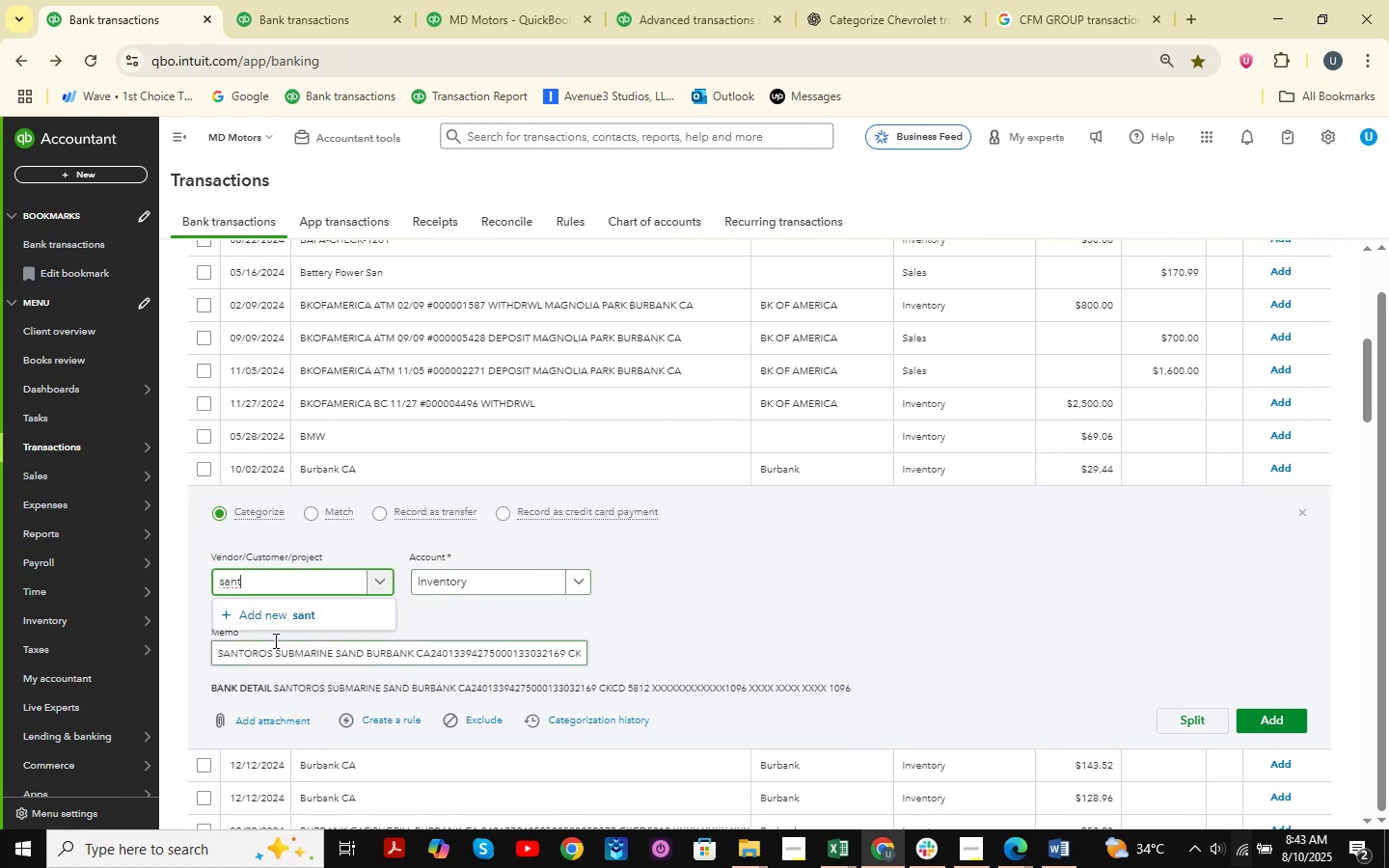 
left_click([331, 574])
 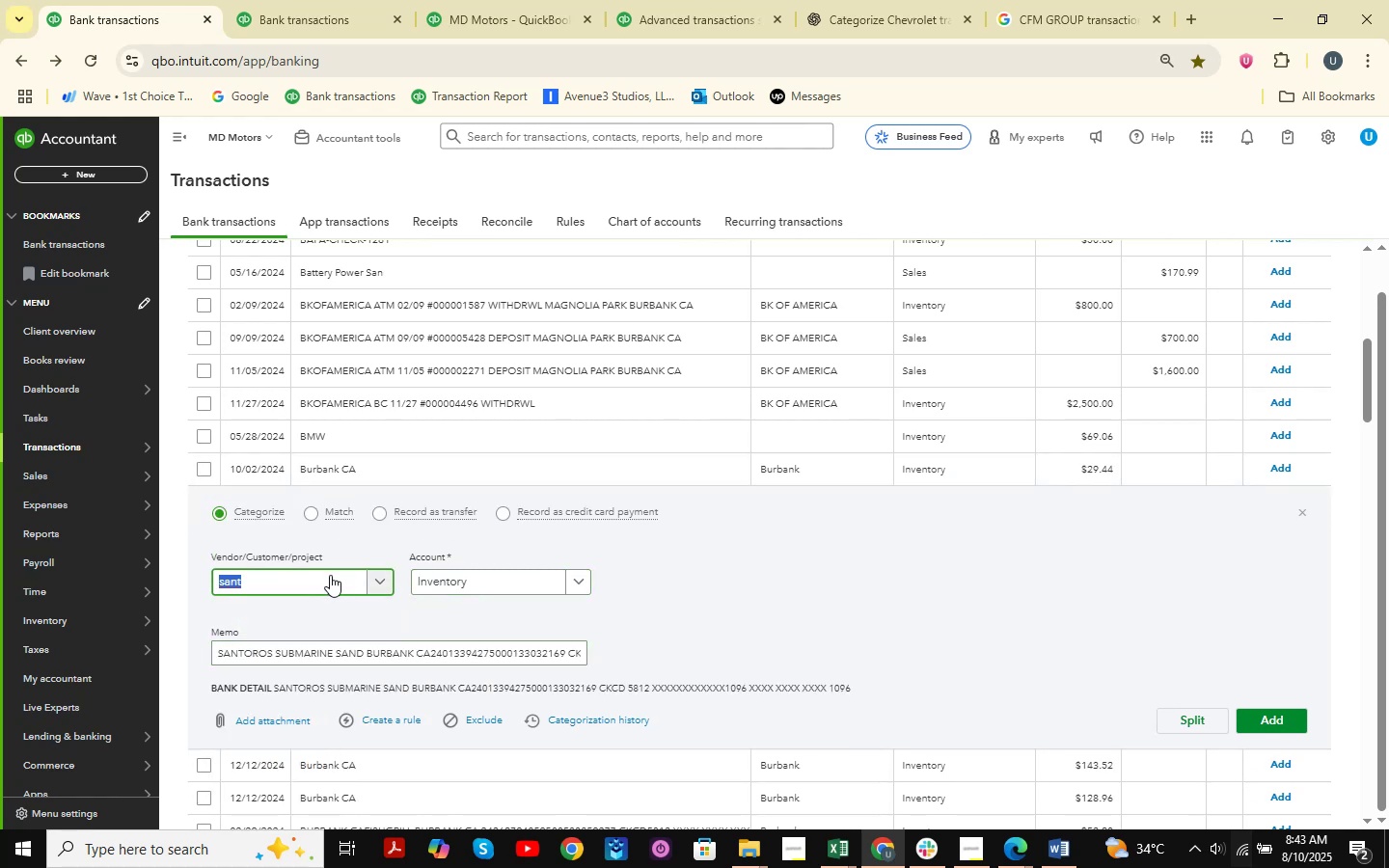 
double_click([330, 575])
 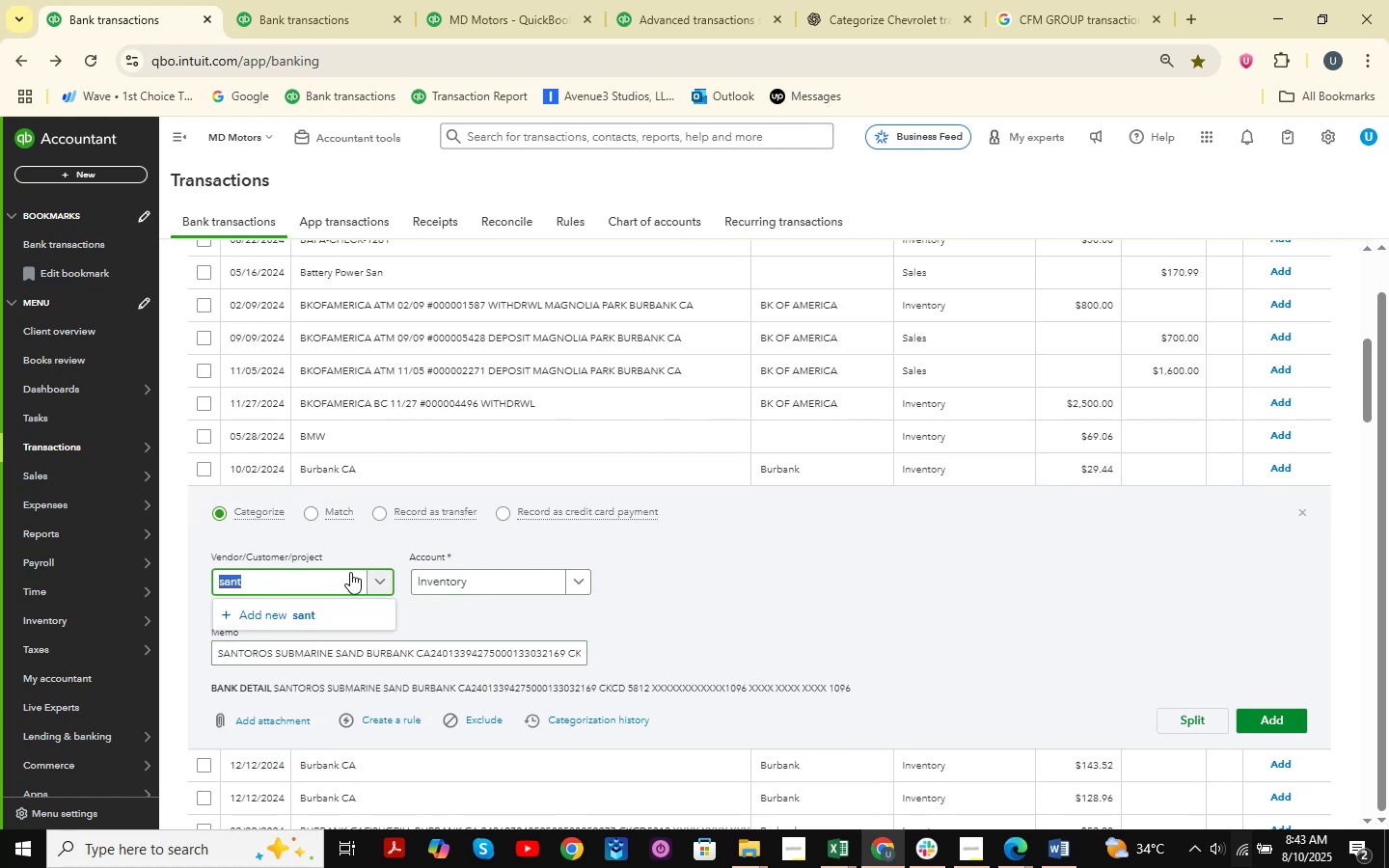 
left_click([463, 574])
 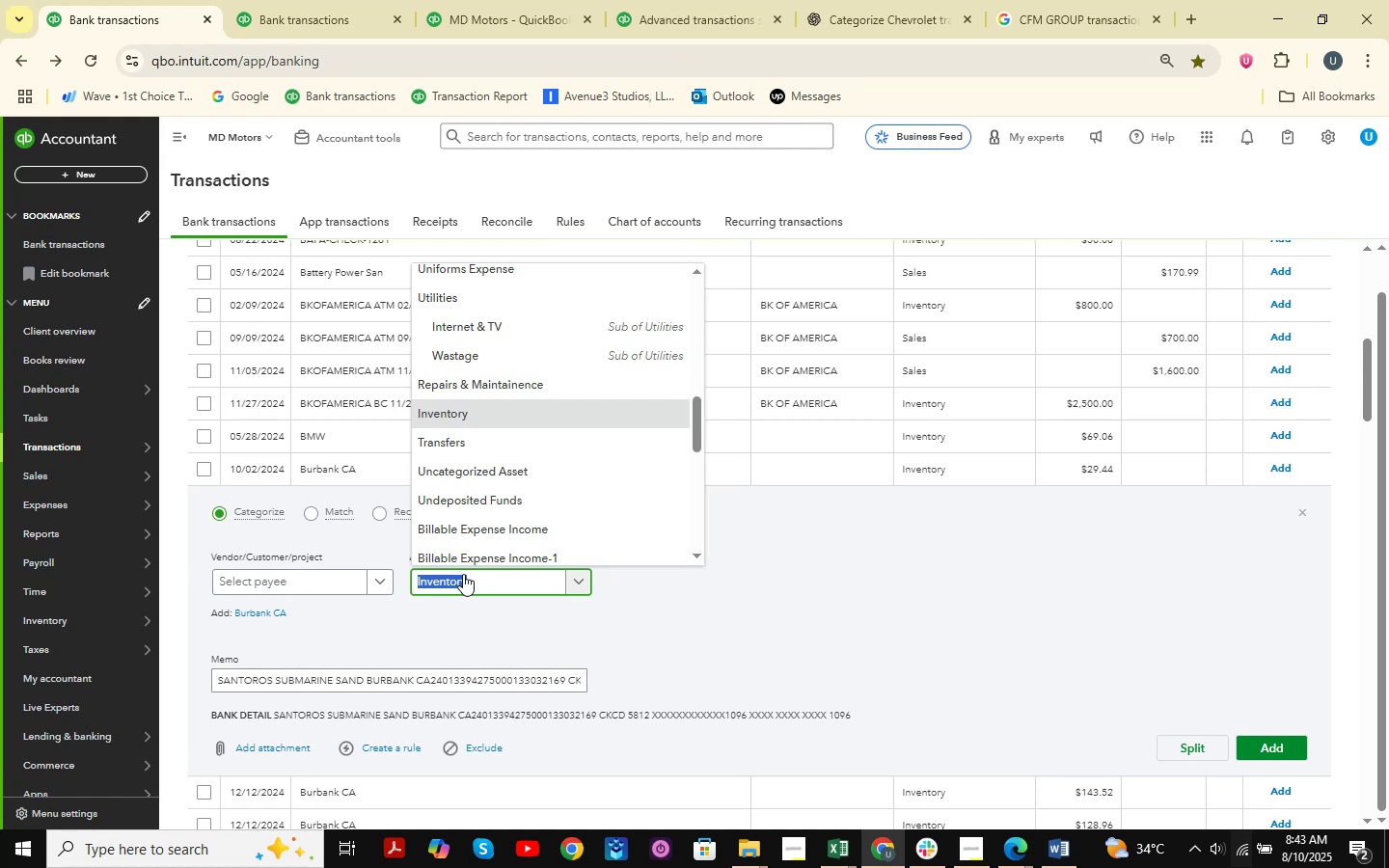 
type(meals )
 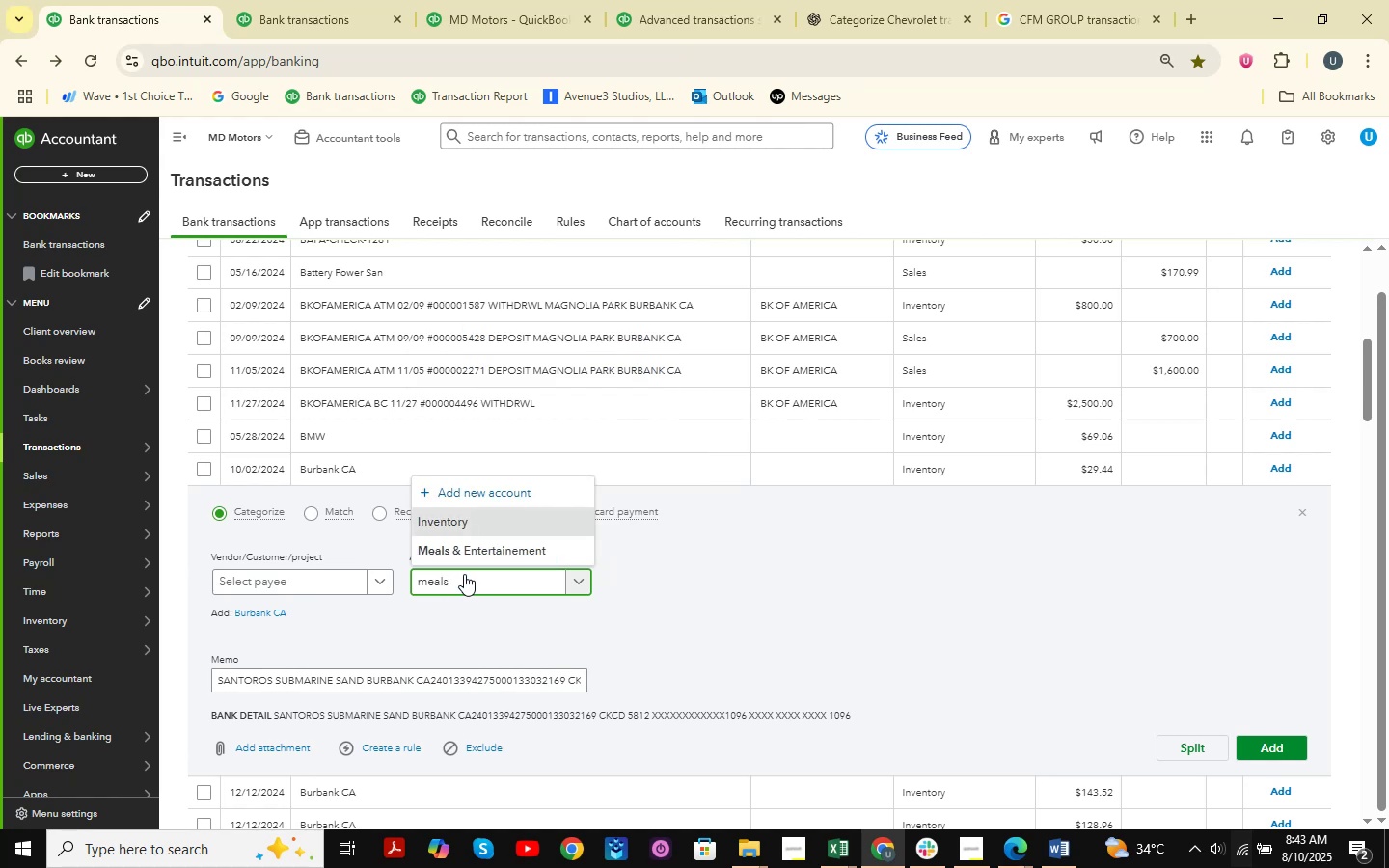 
left_click([492, 554])
 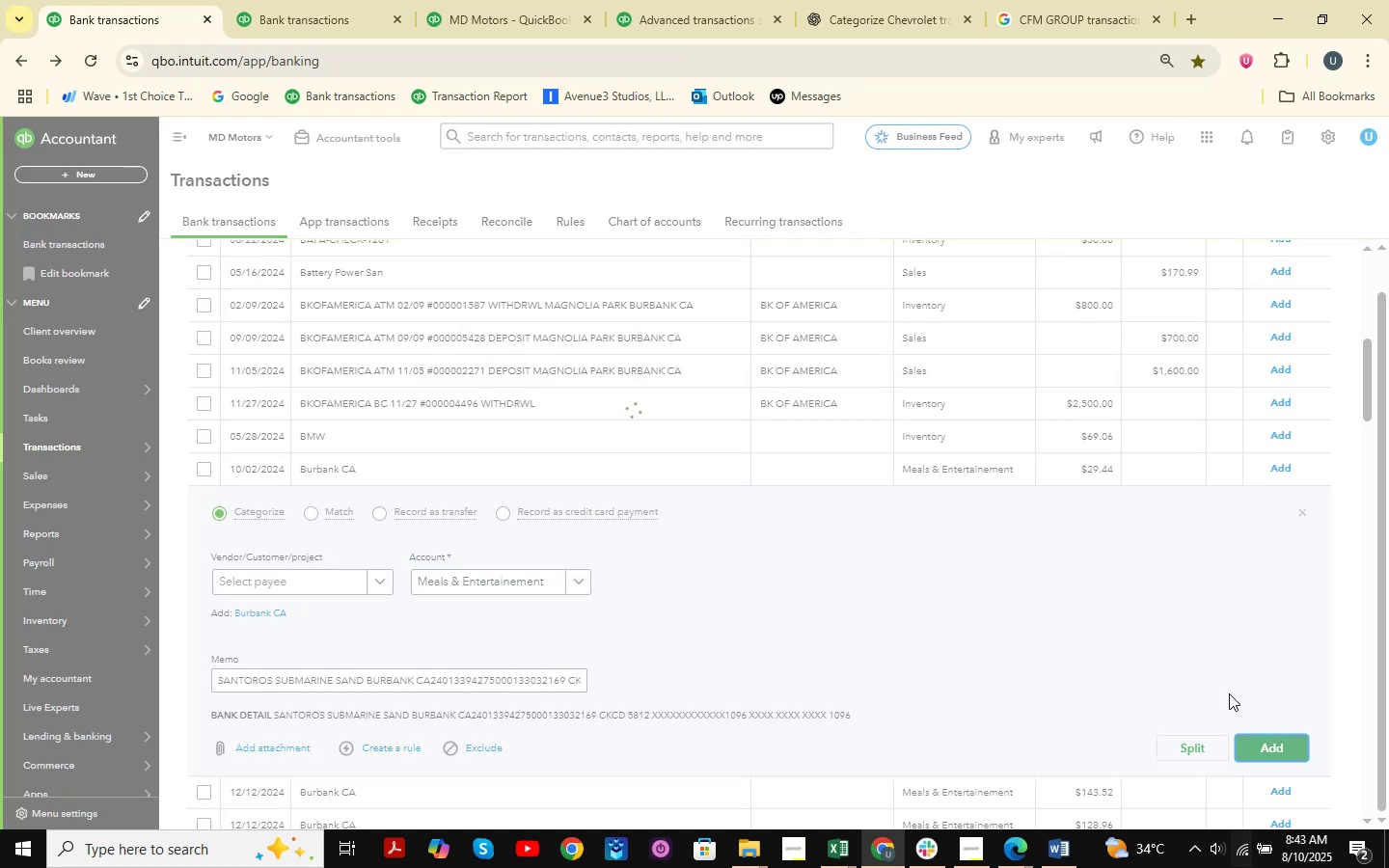 
wait(8.29)
 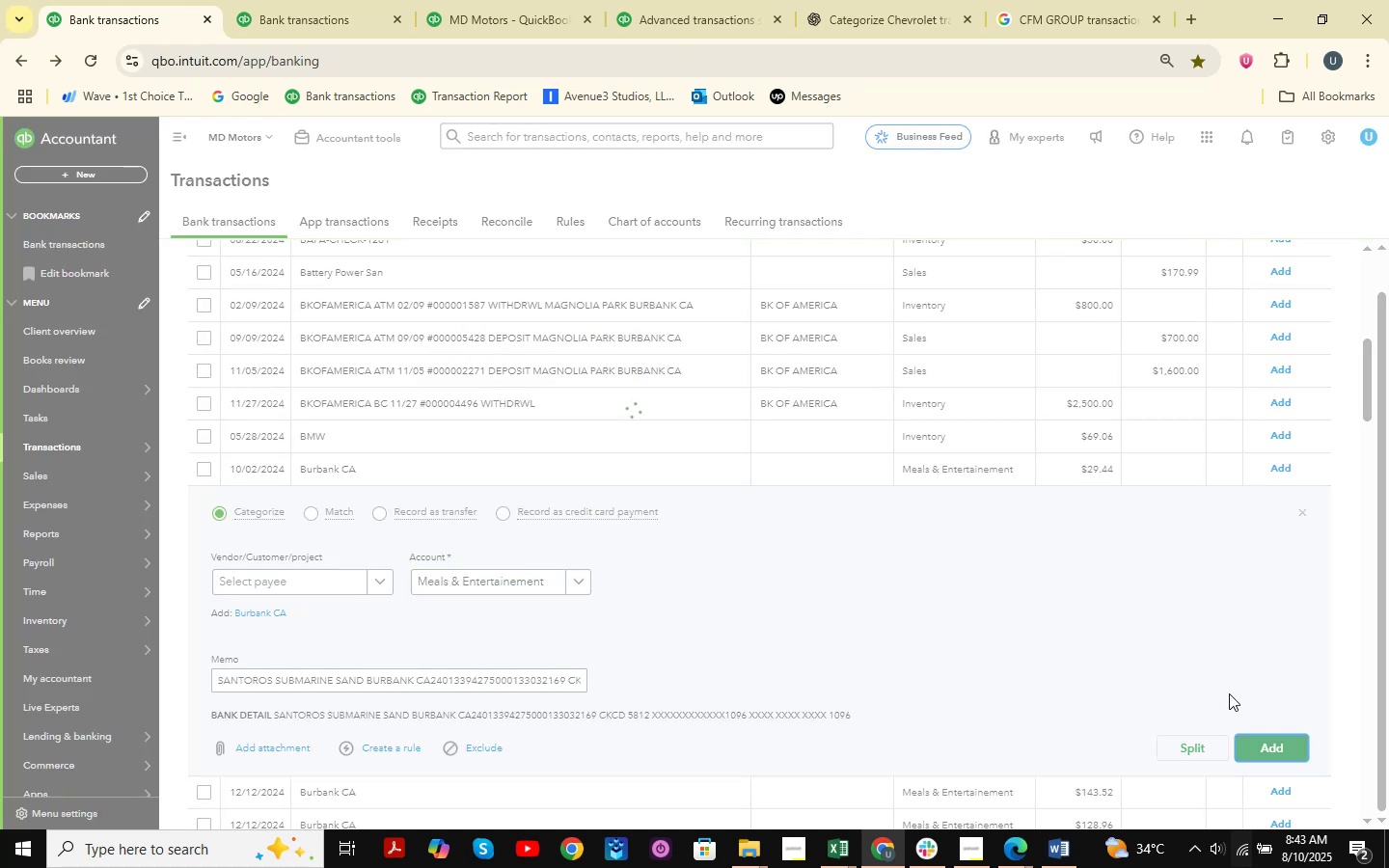 
left_click([405, 488])
 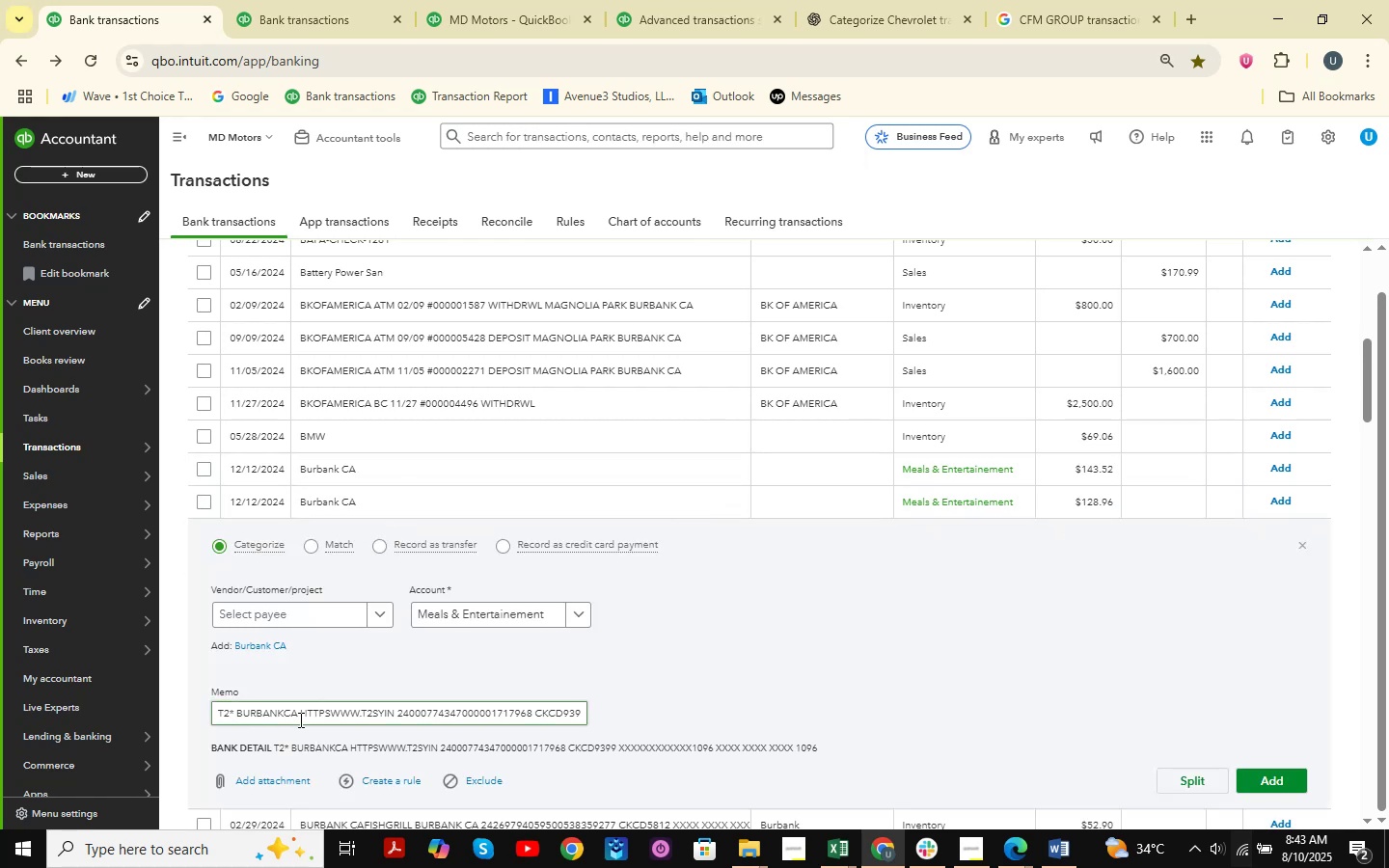 
left_click_drag(start_coordinate=[235, 719], to_coordinate=[397, 731])
 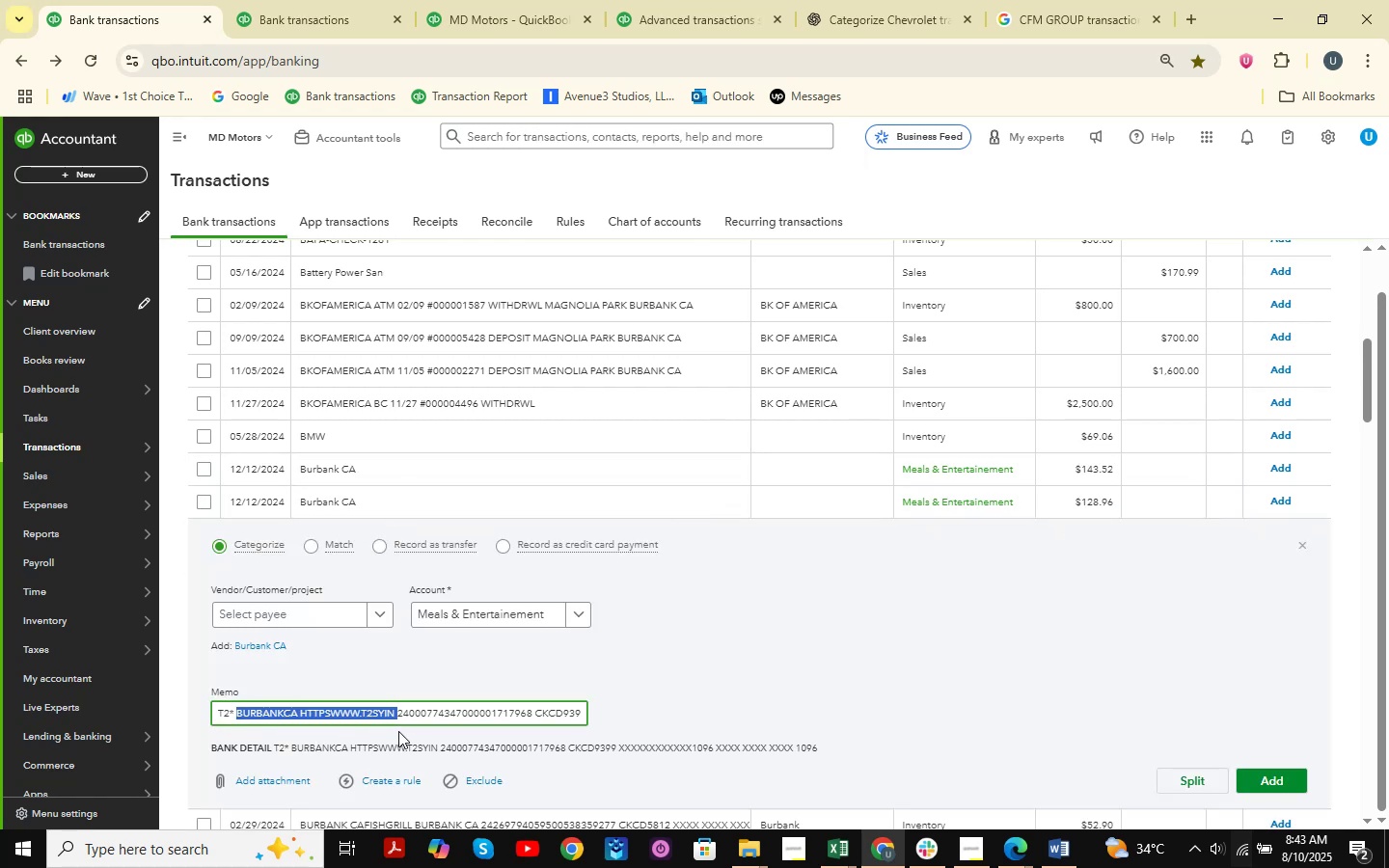 
key(Control+C)
 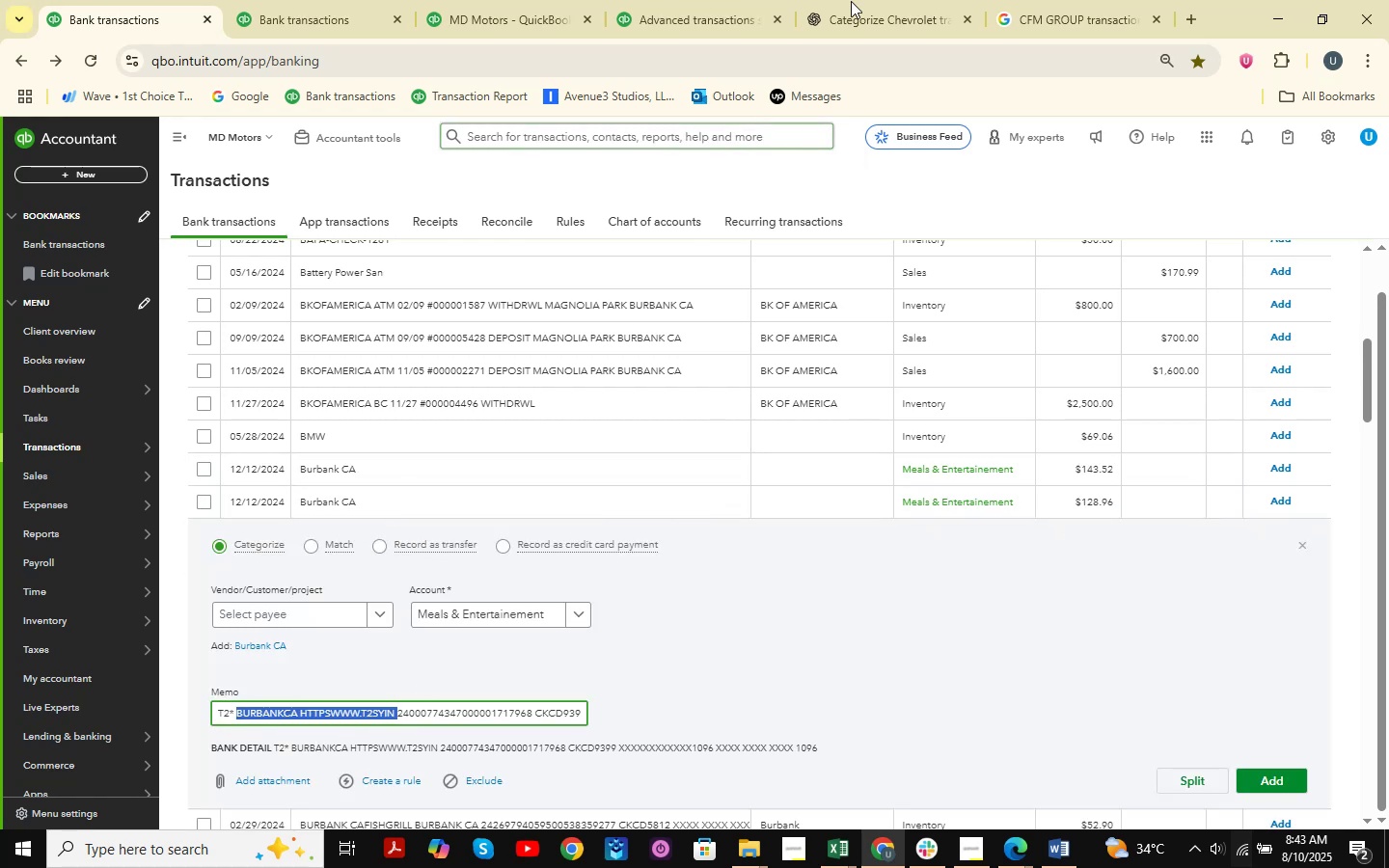 
left_click([923, 0])
 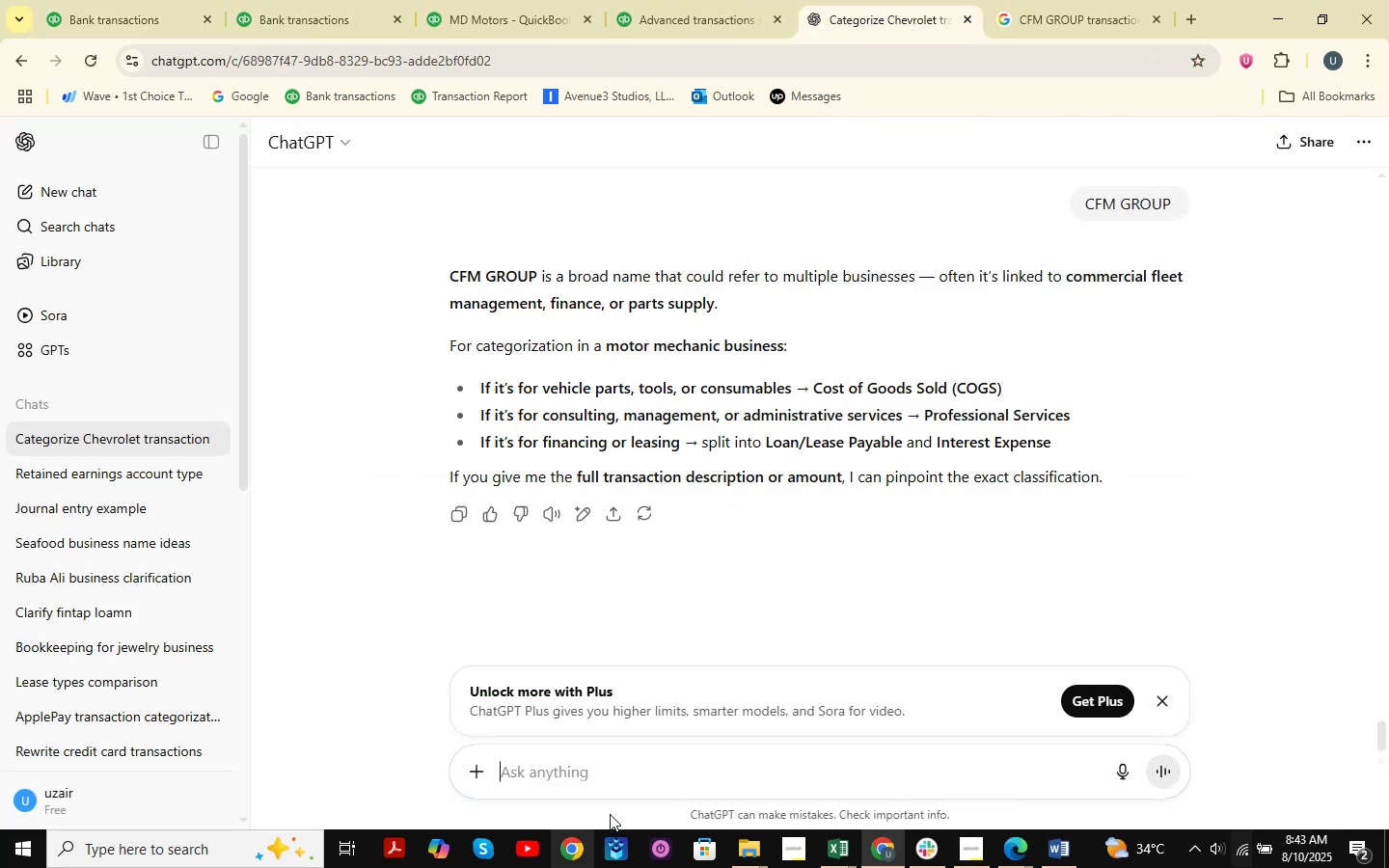 
key(Control+ControlLeft)
 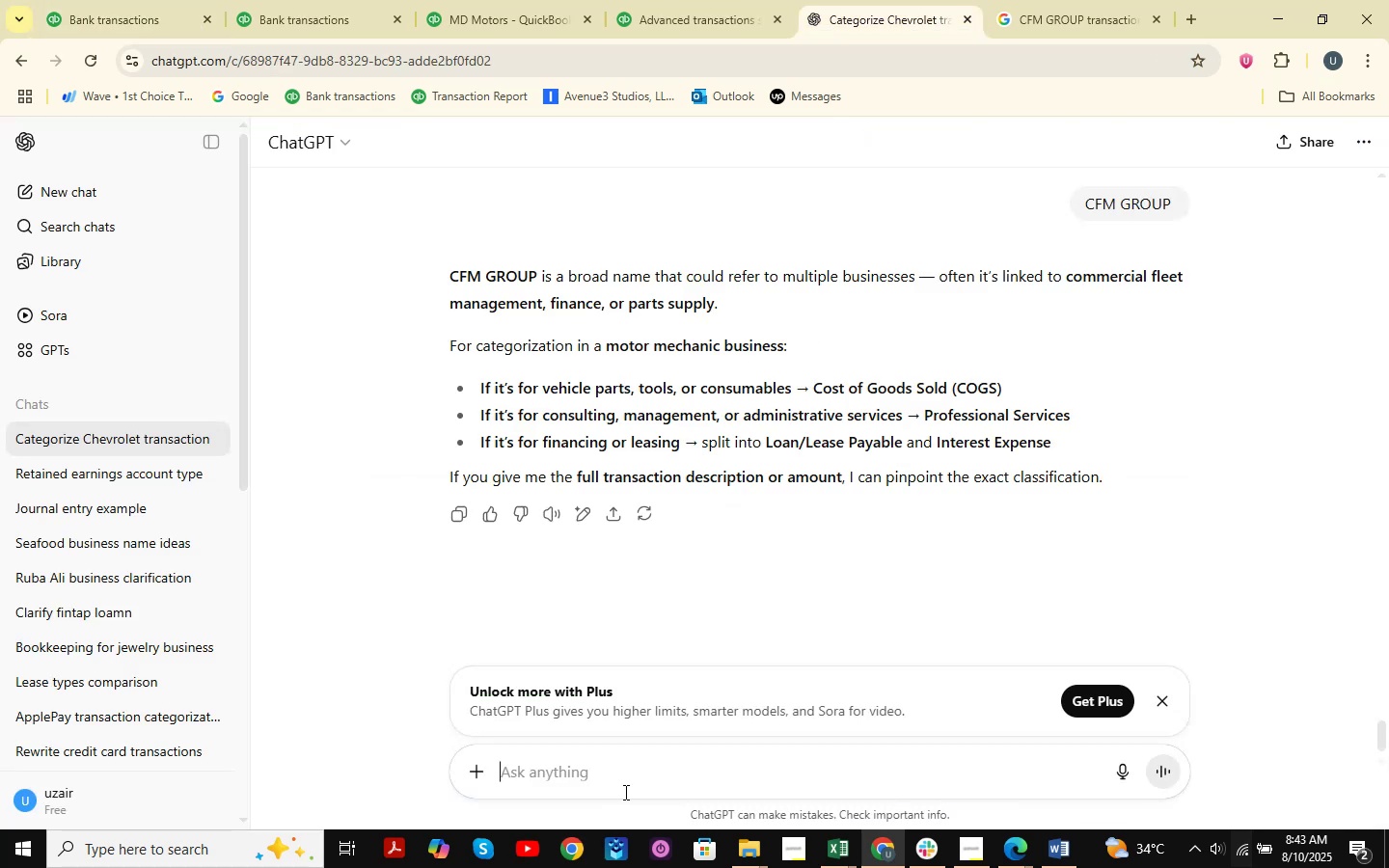 
key(Control+V)
 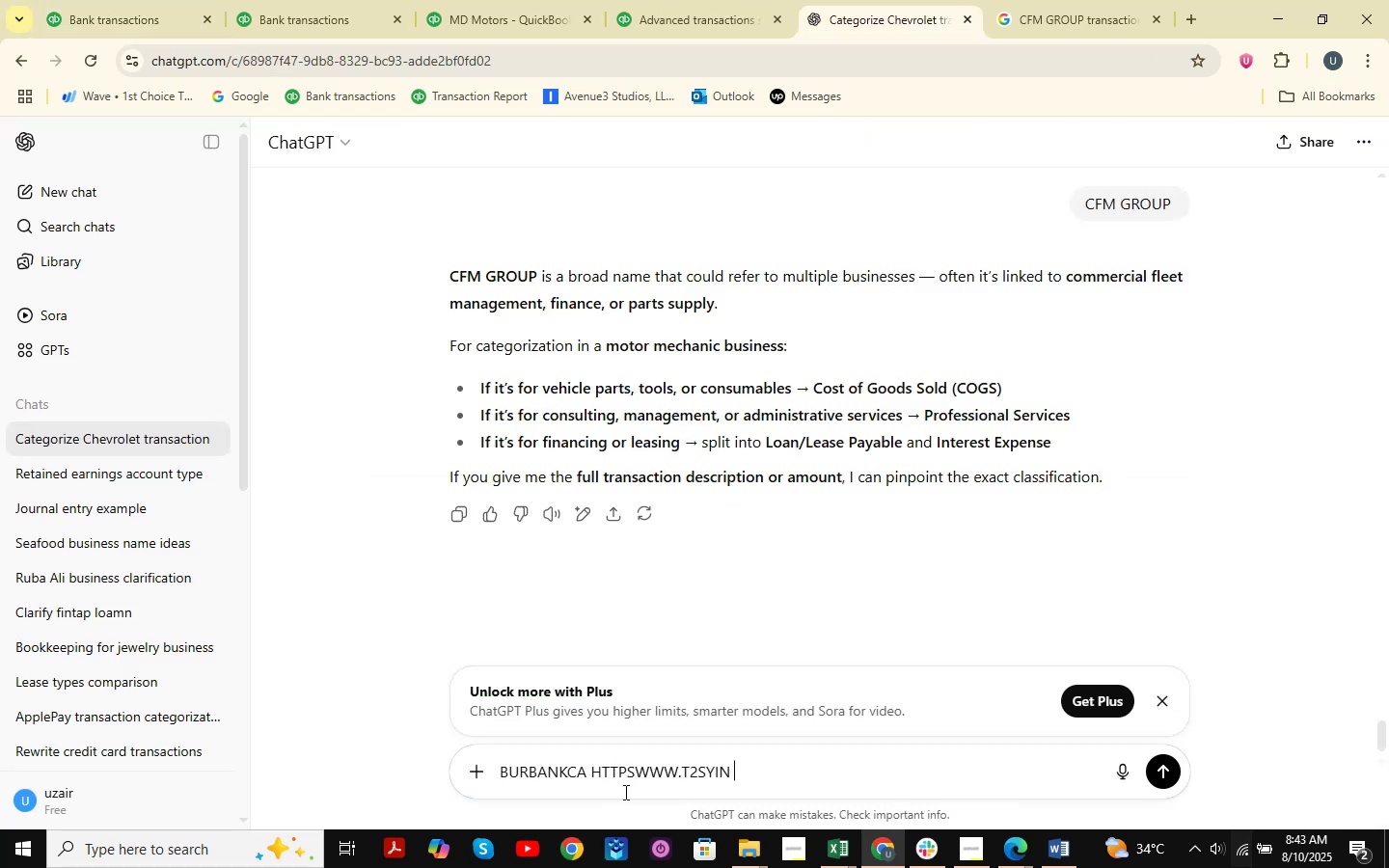 
key(NumpadEnter)
 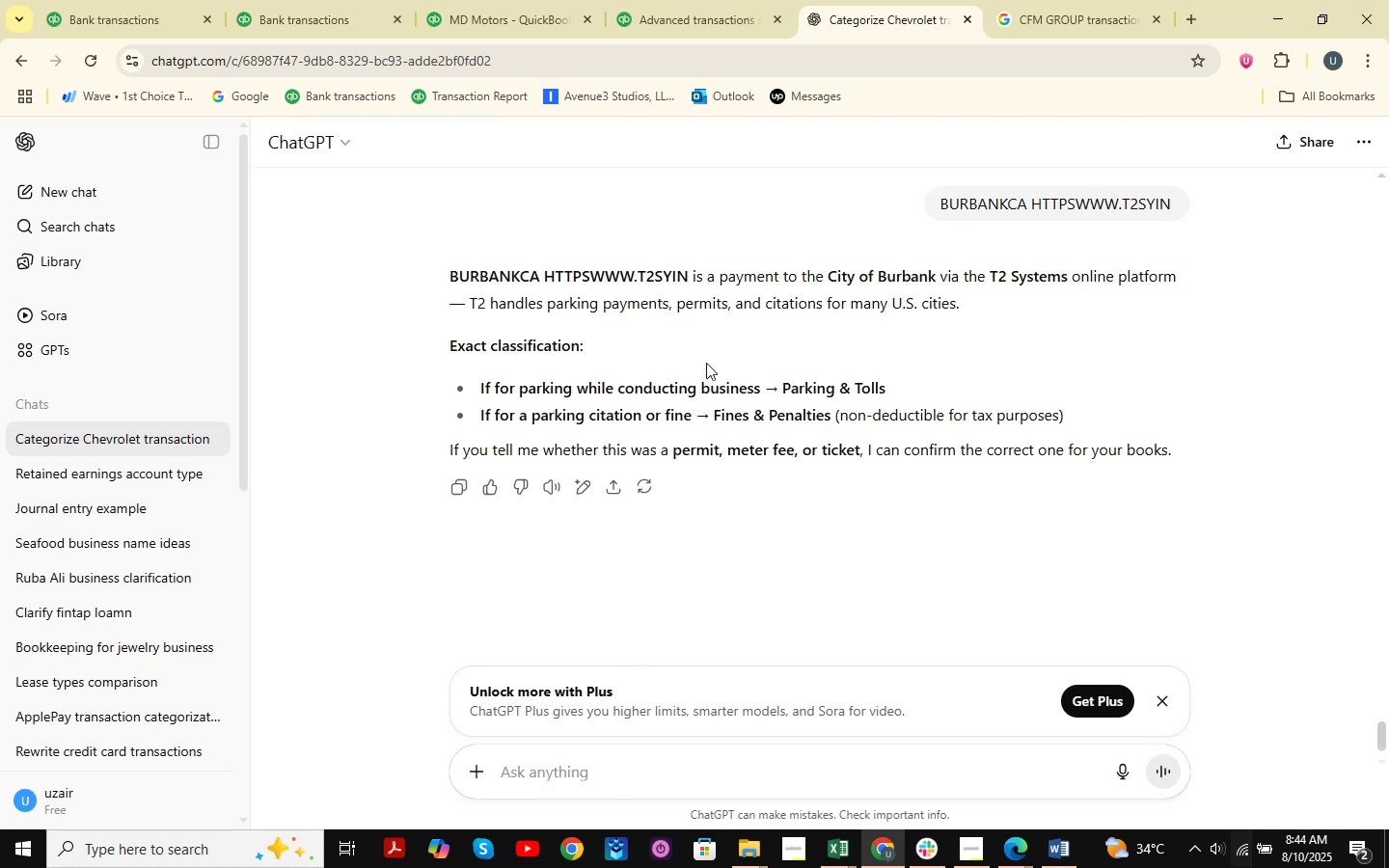 
wait(24.05)
 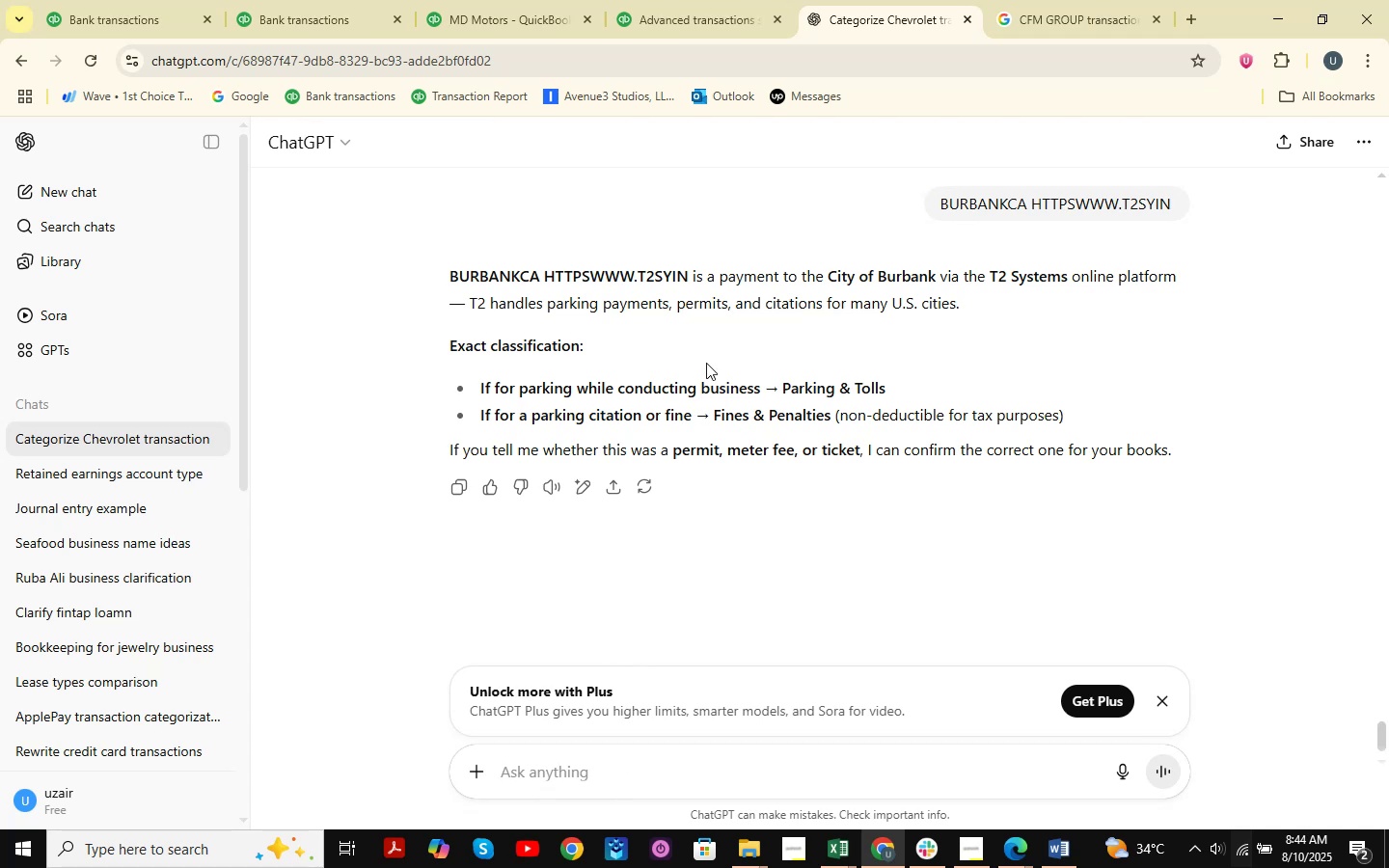 
left_click([305, 0])
 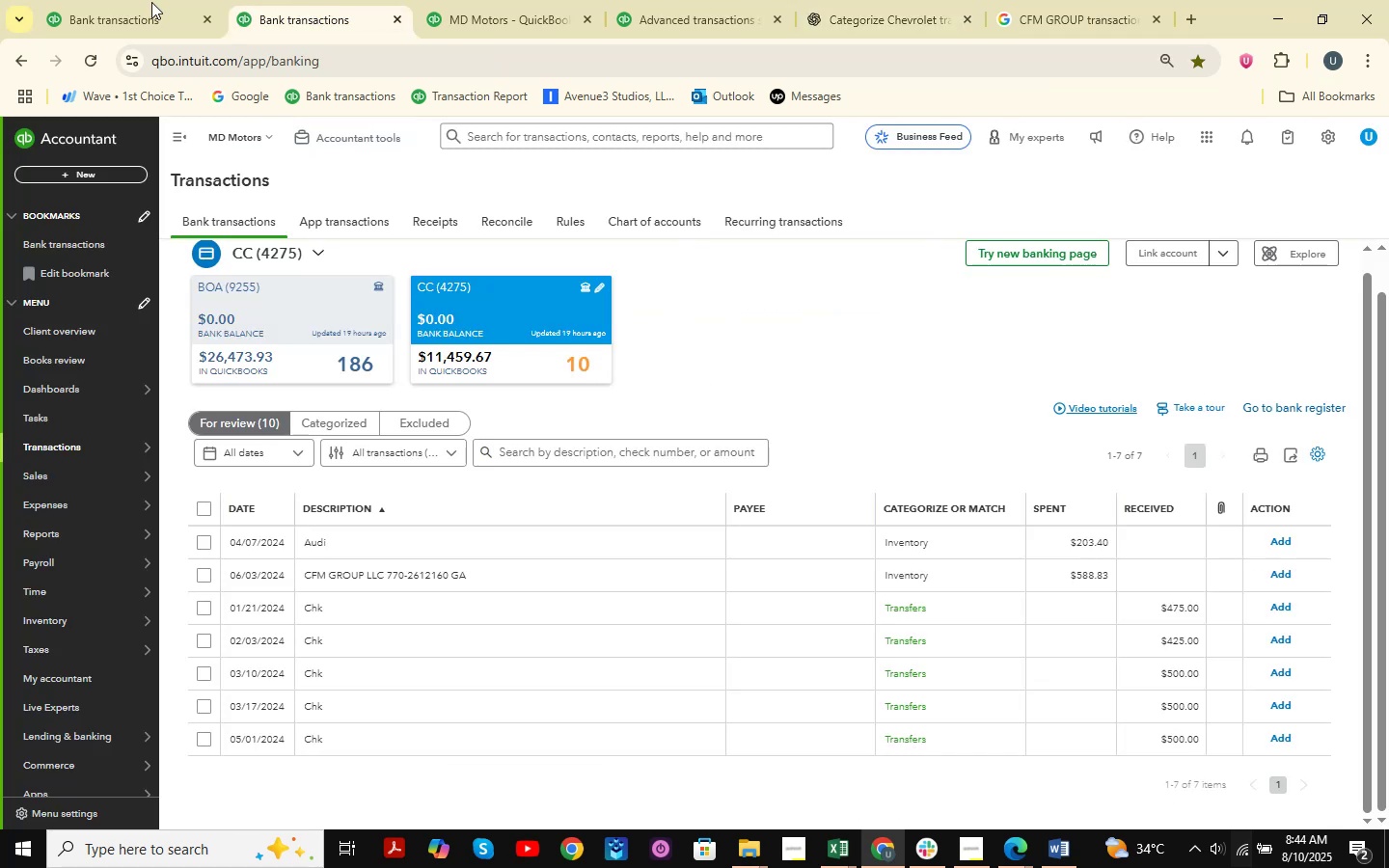 
left_click([130, 0])
 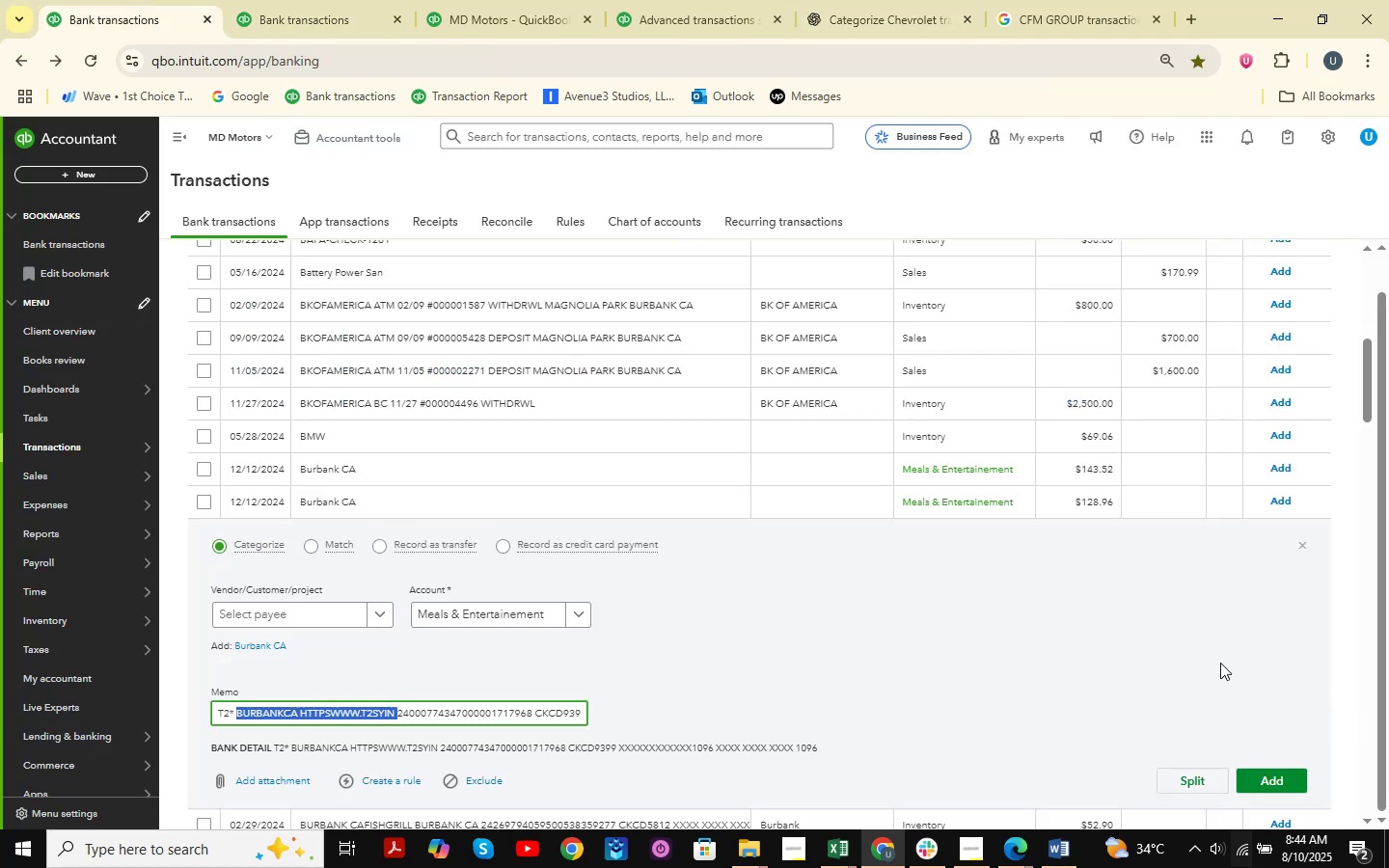 
left_click([549, 477])
 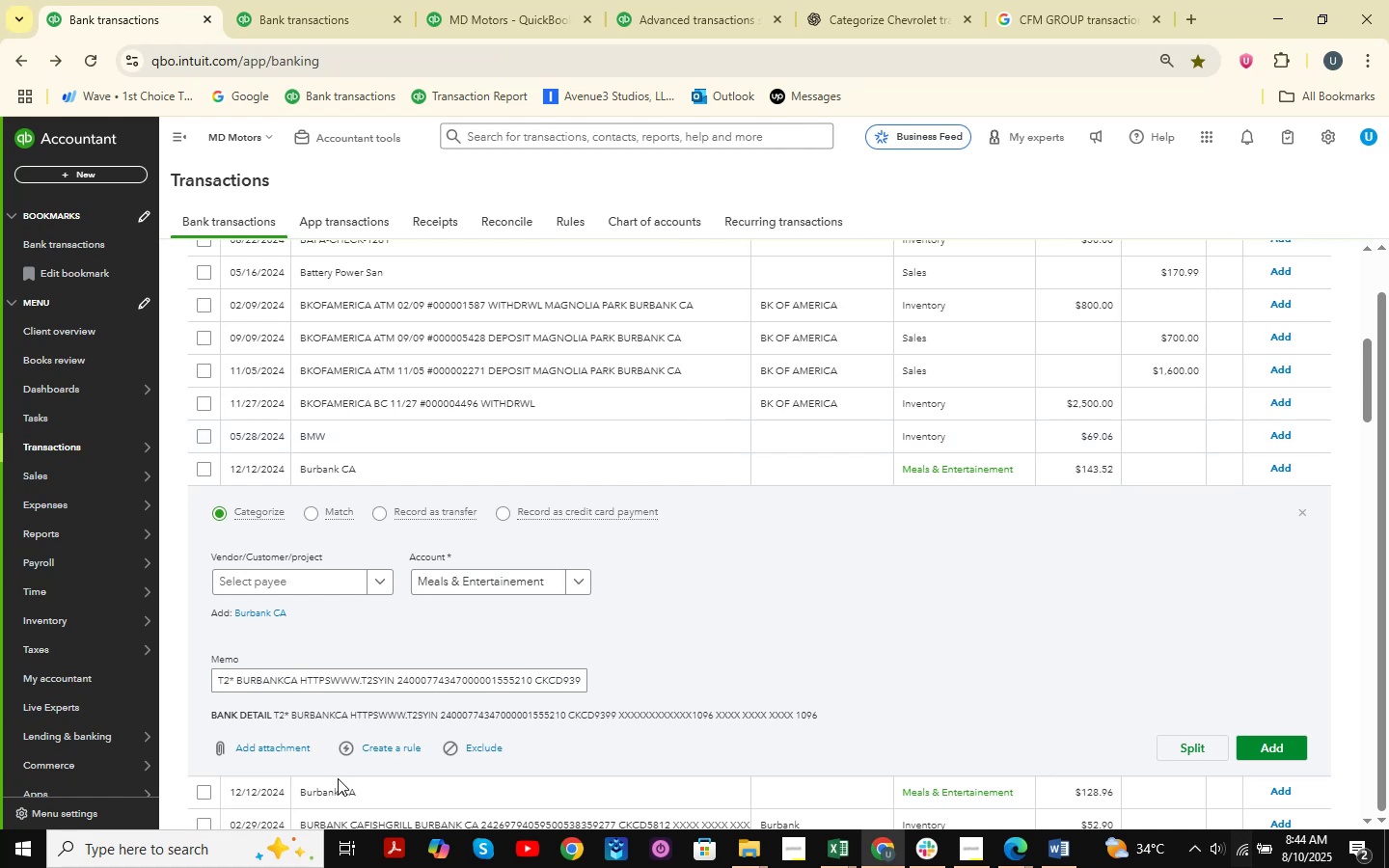 
left_click_drag(start_coordinate=[216, 680], to_coordinate=[880, 672])
 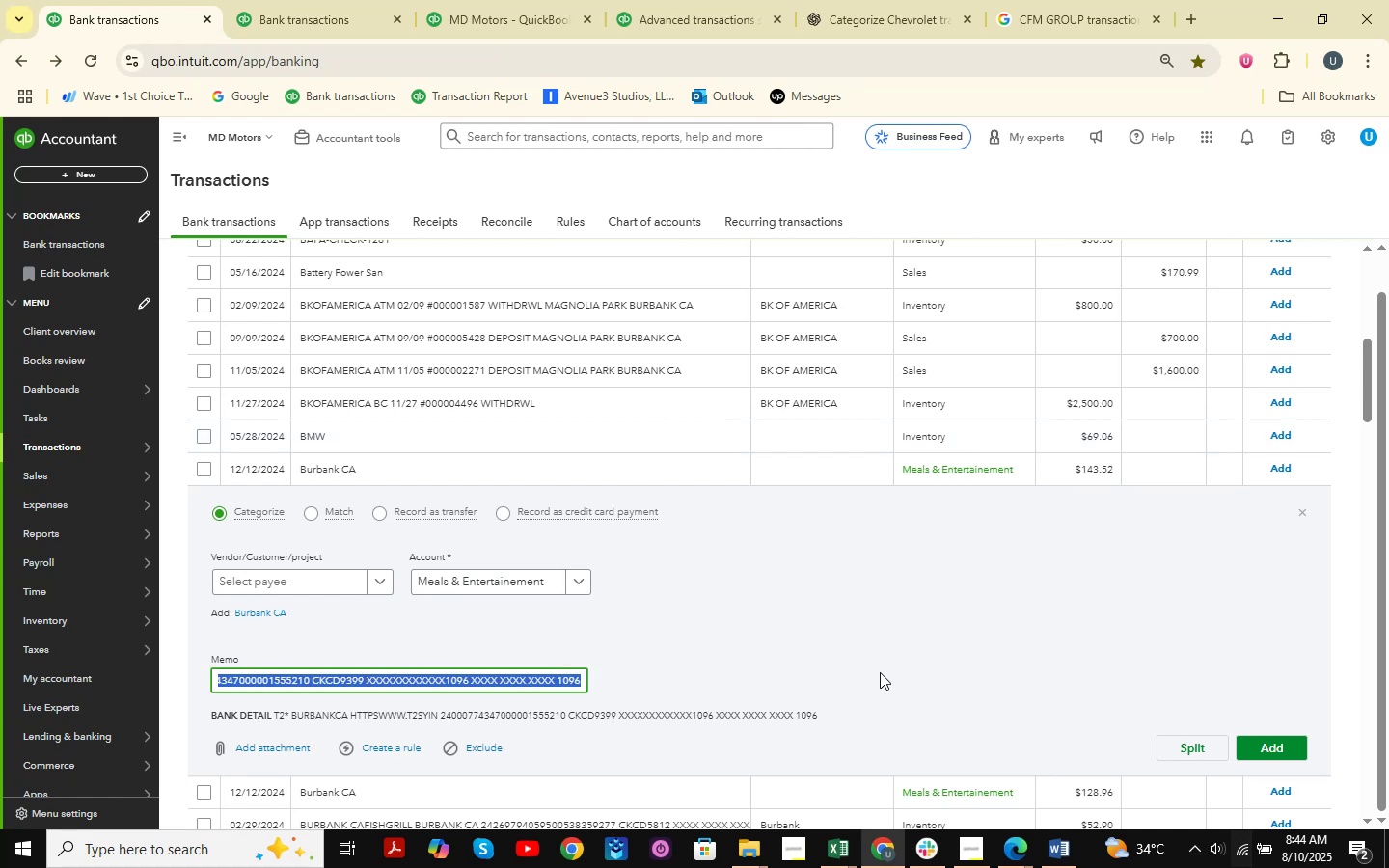 
key(Control+C)
 